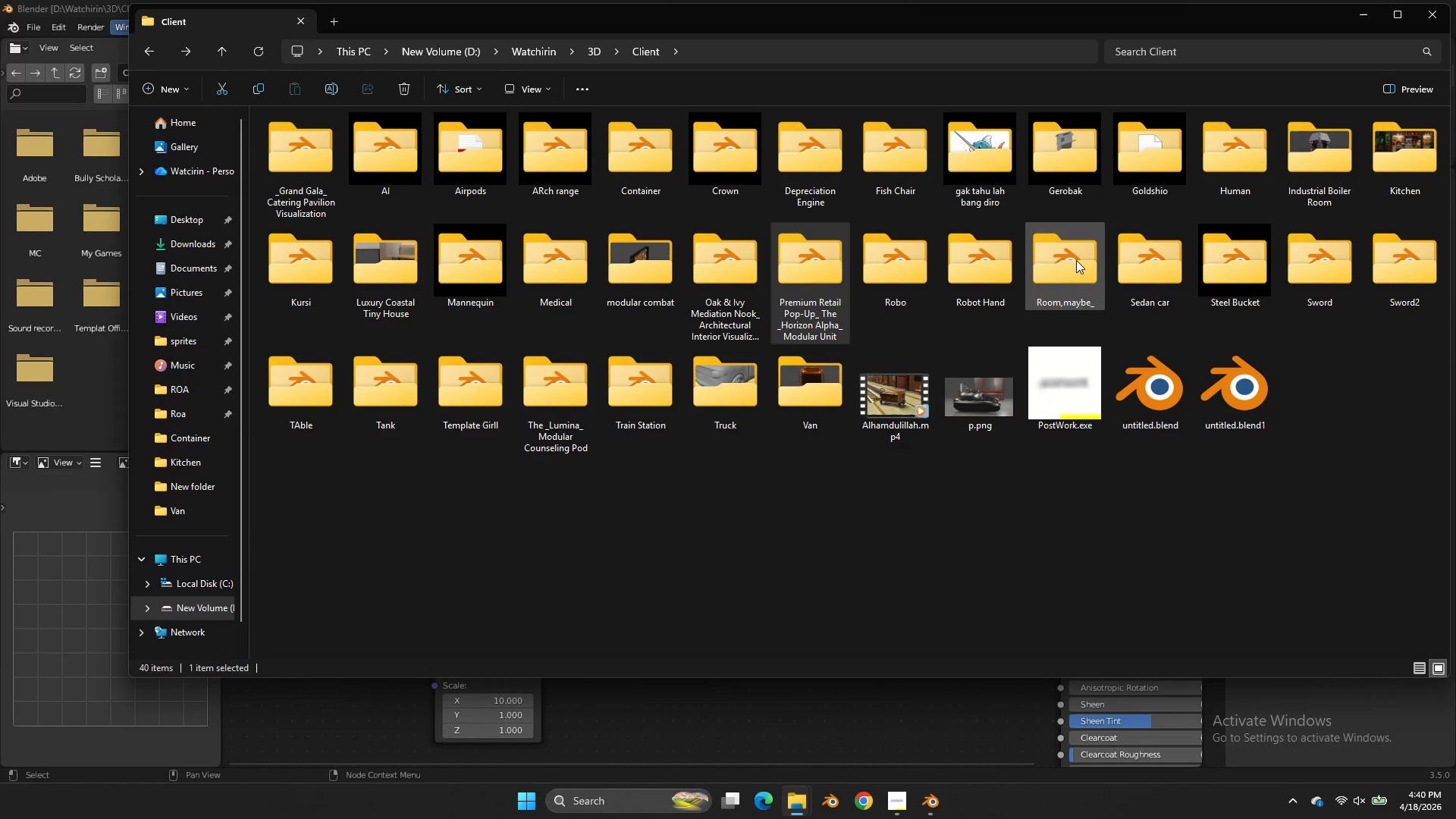 
double_click([1076, 260])
 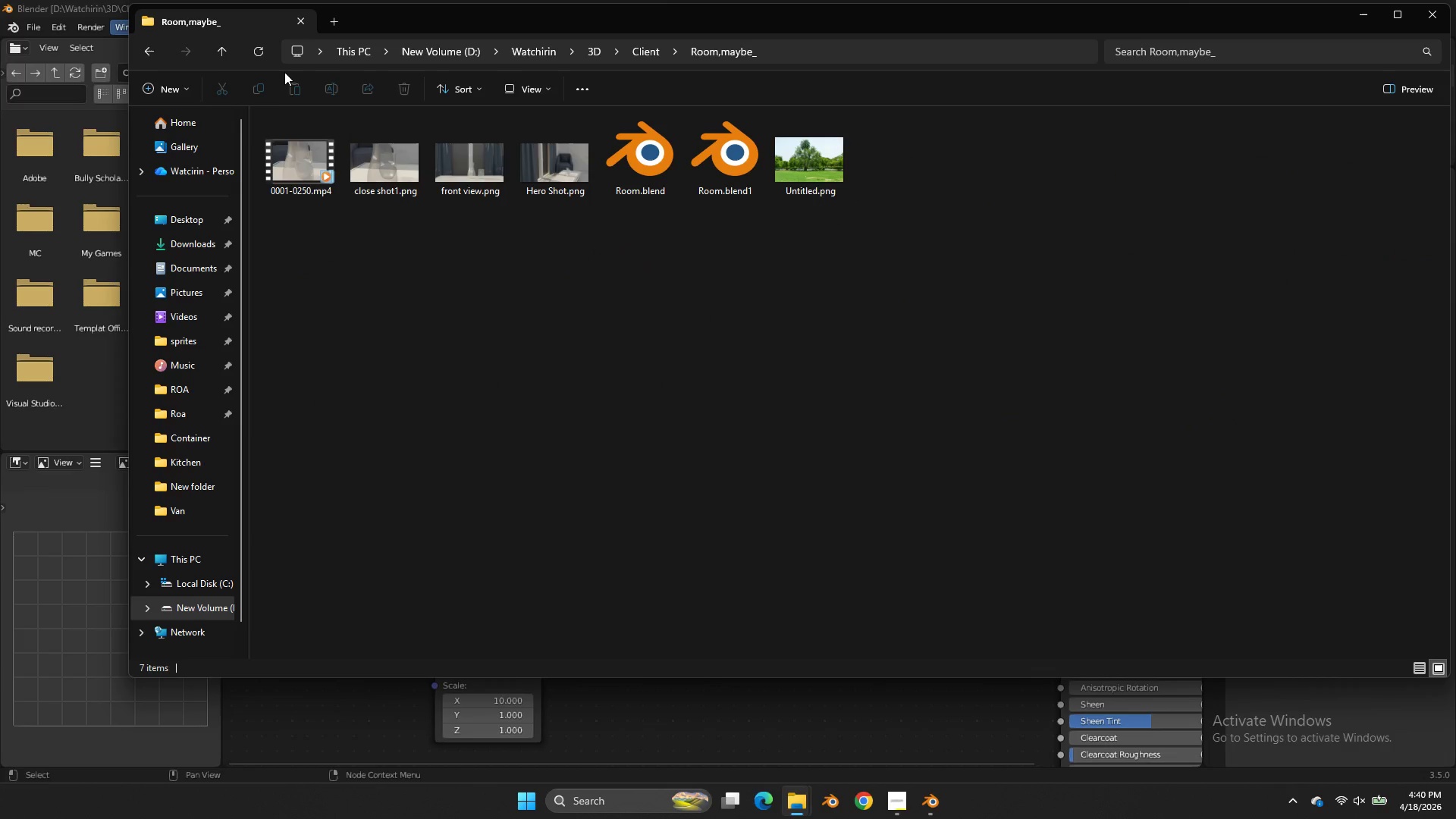 
left_click([145, 44])
 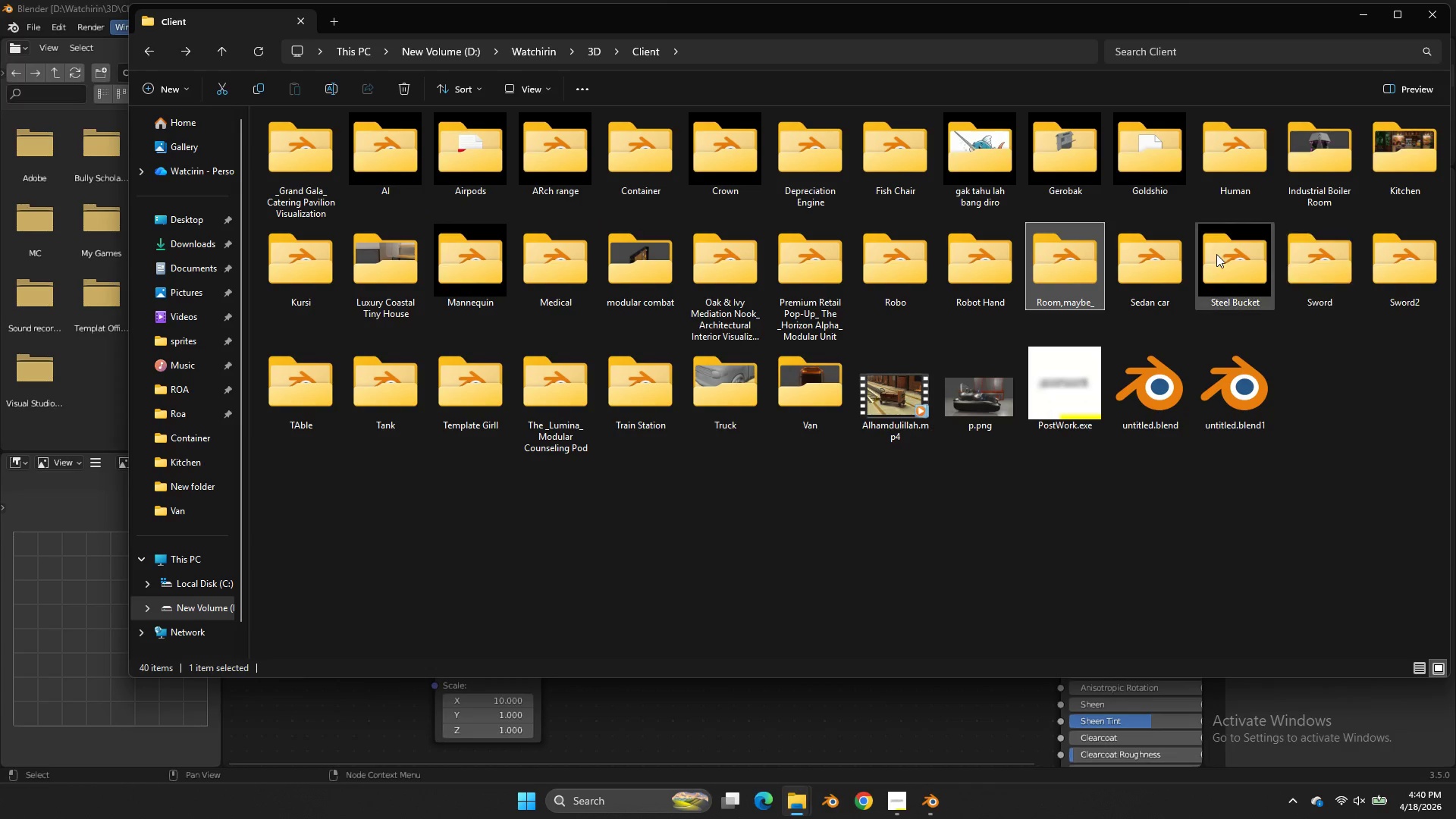 
double_click([1169, 254])
 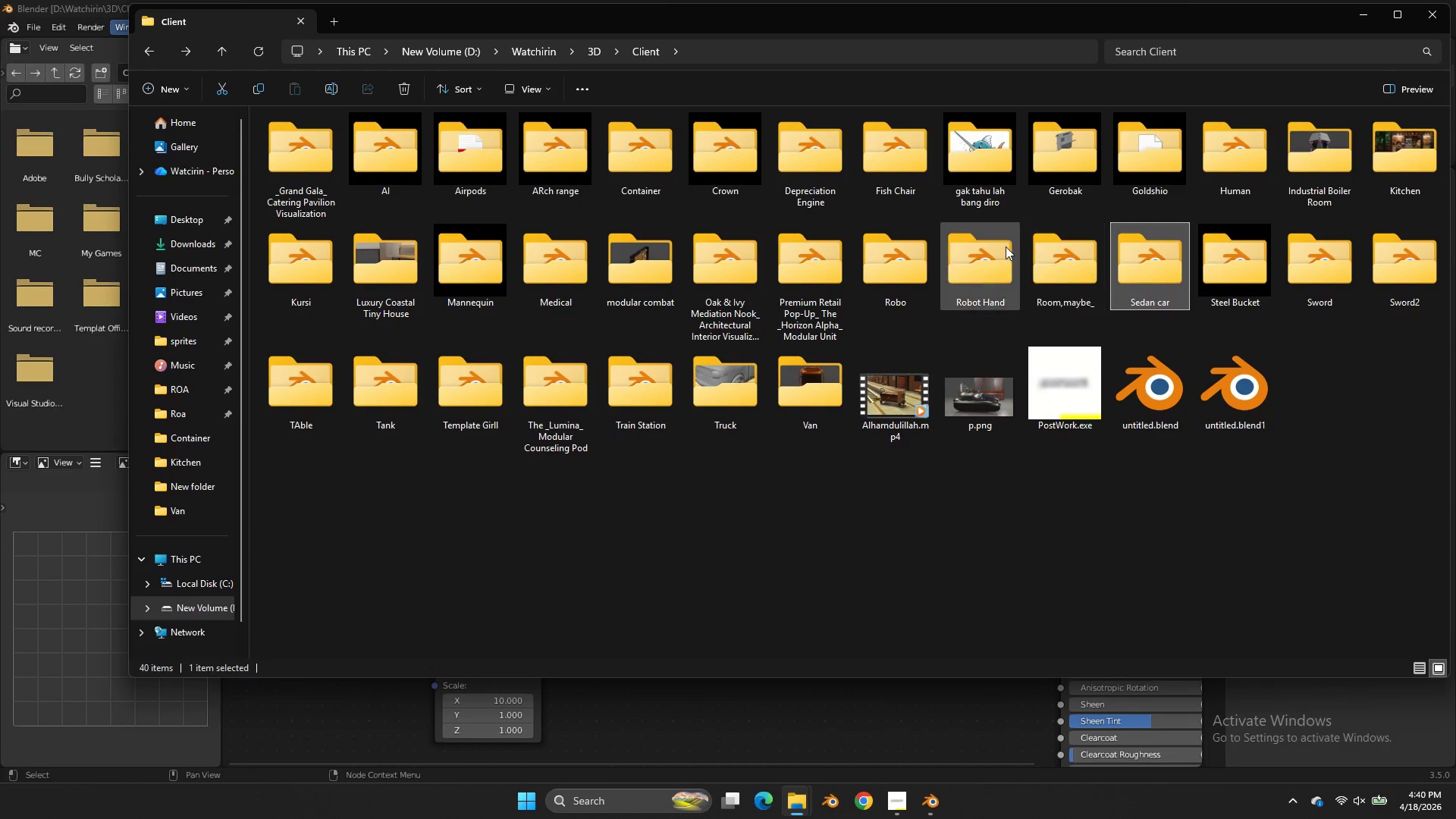 
triple_click([1006, 246])
 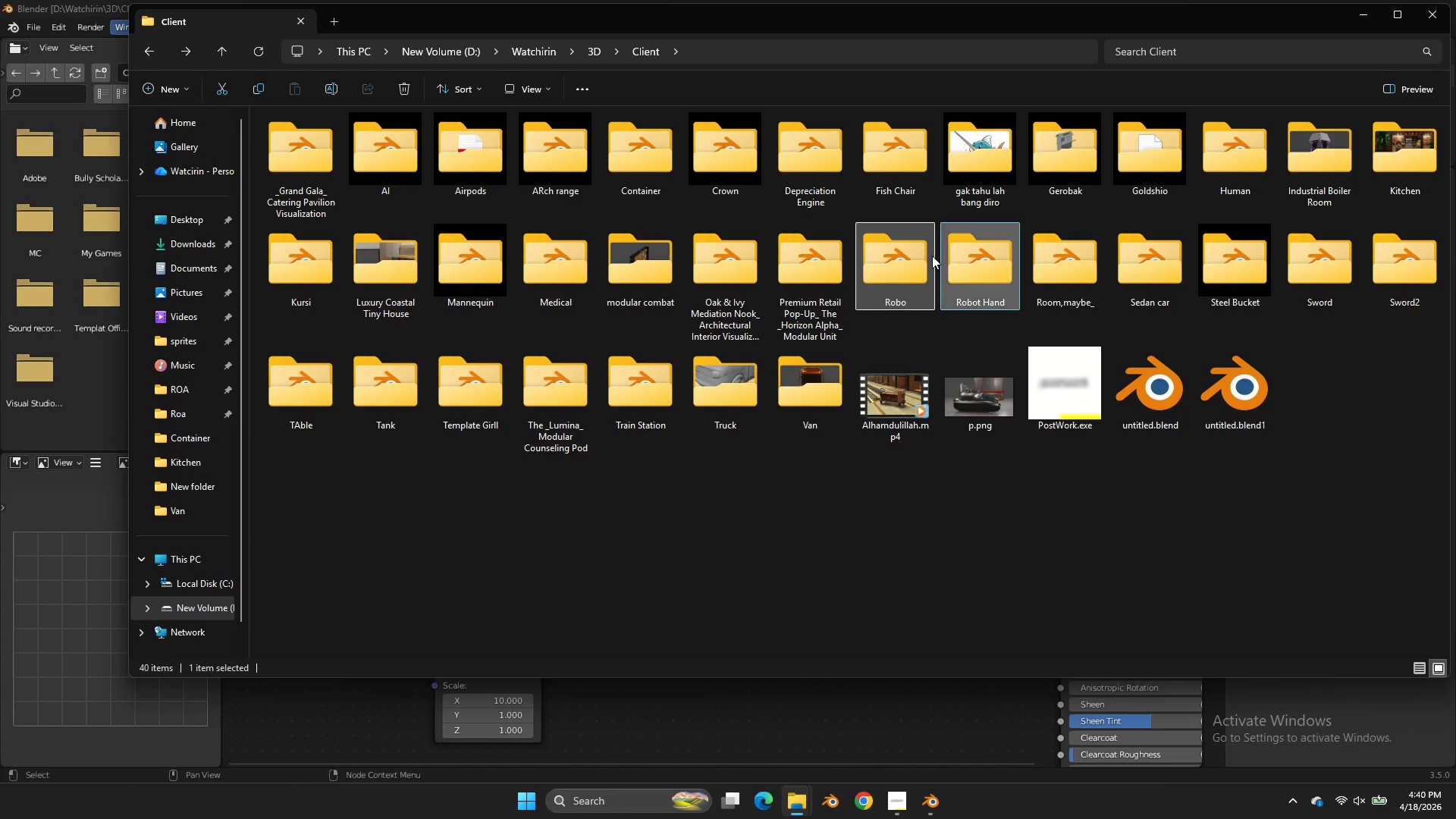 
triple_click([932, 256])
 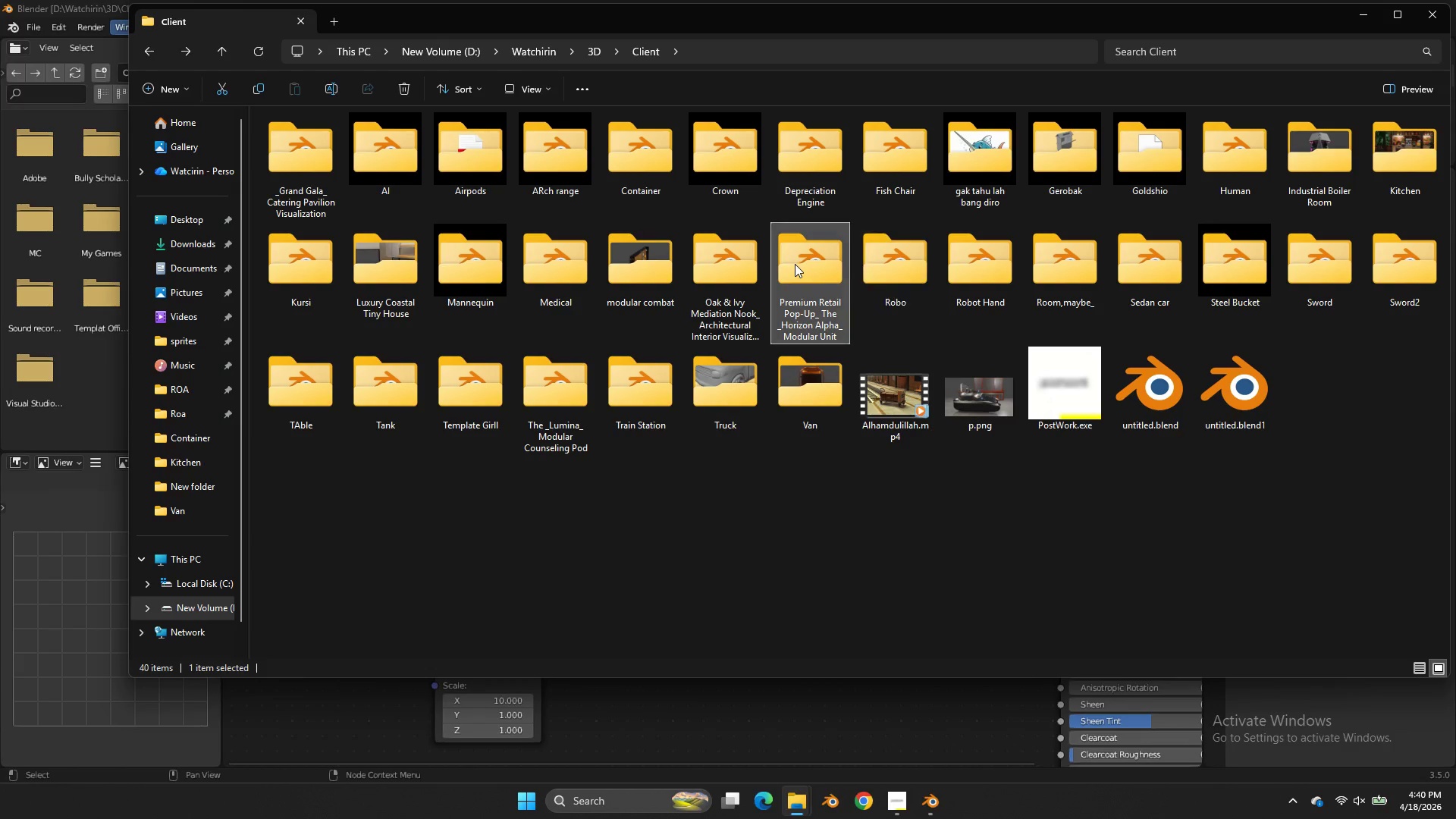 
triple_click([795, 264])
 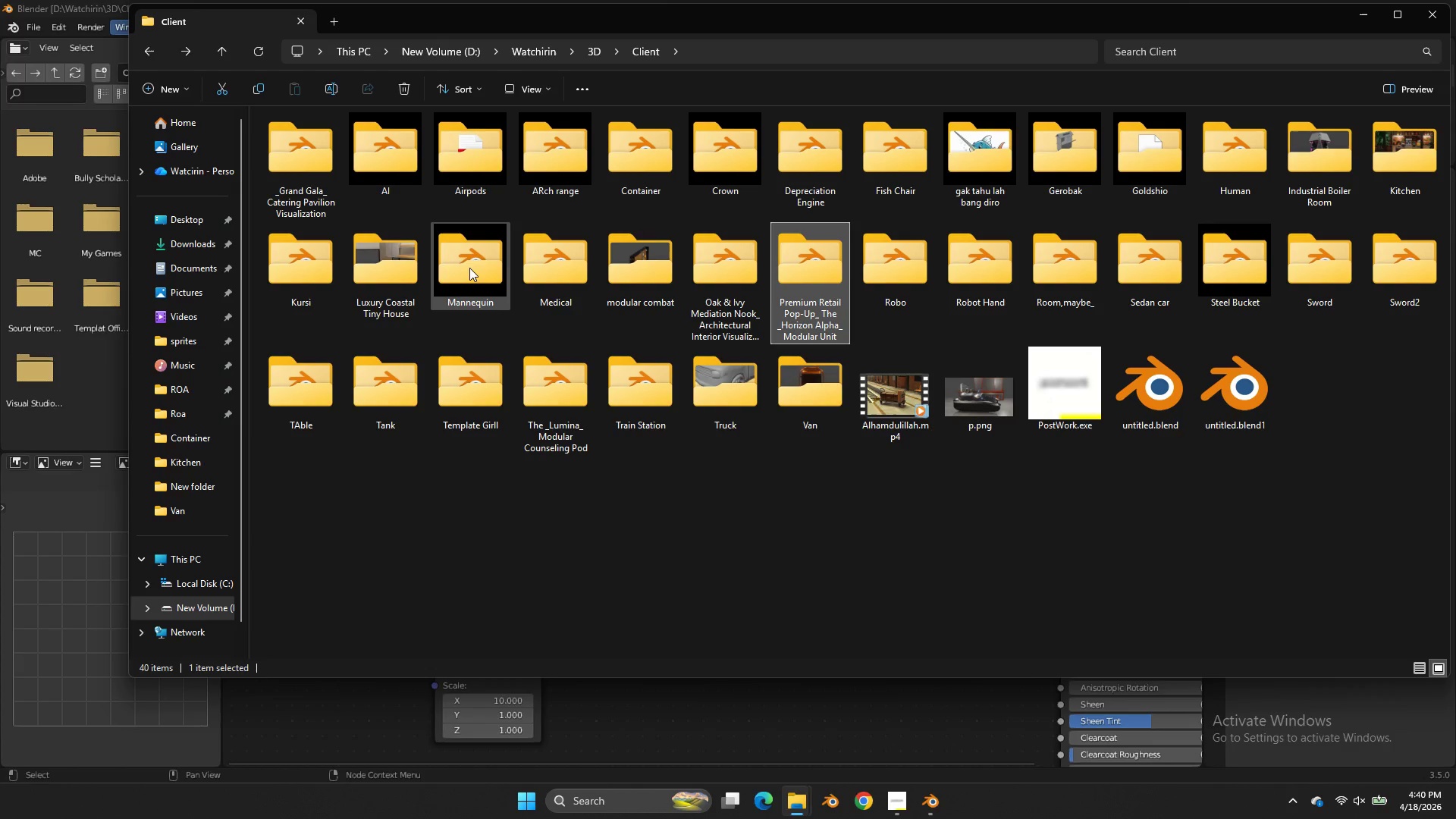 
triple_click([469, 268])
 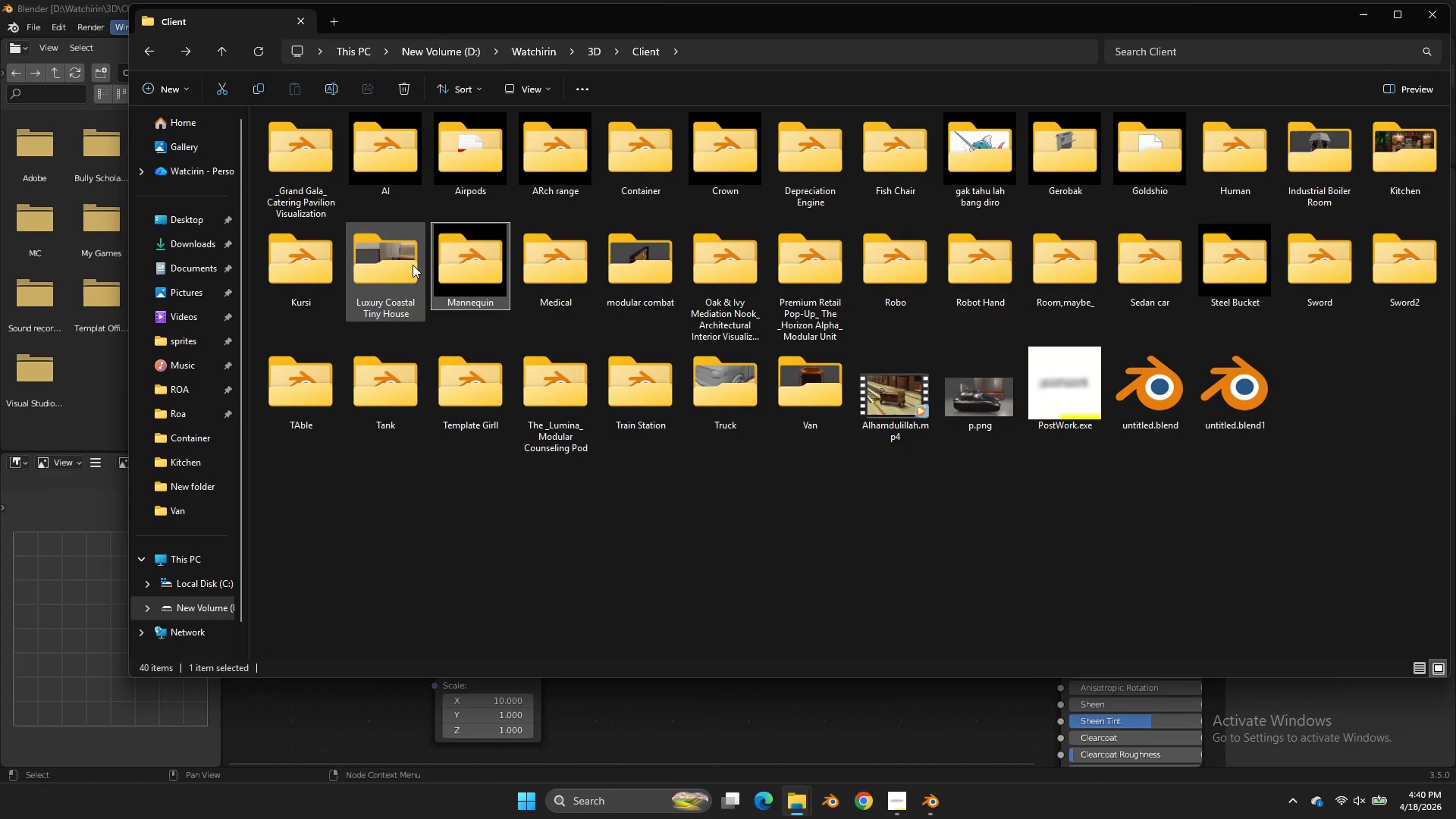 
triple_click([413, 265])
 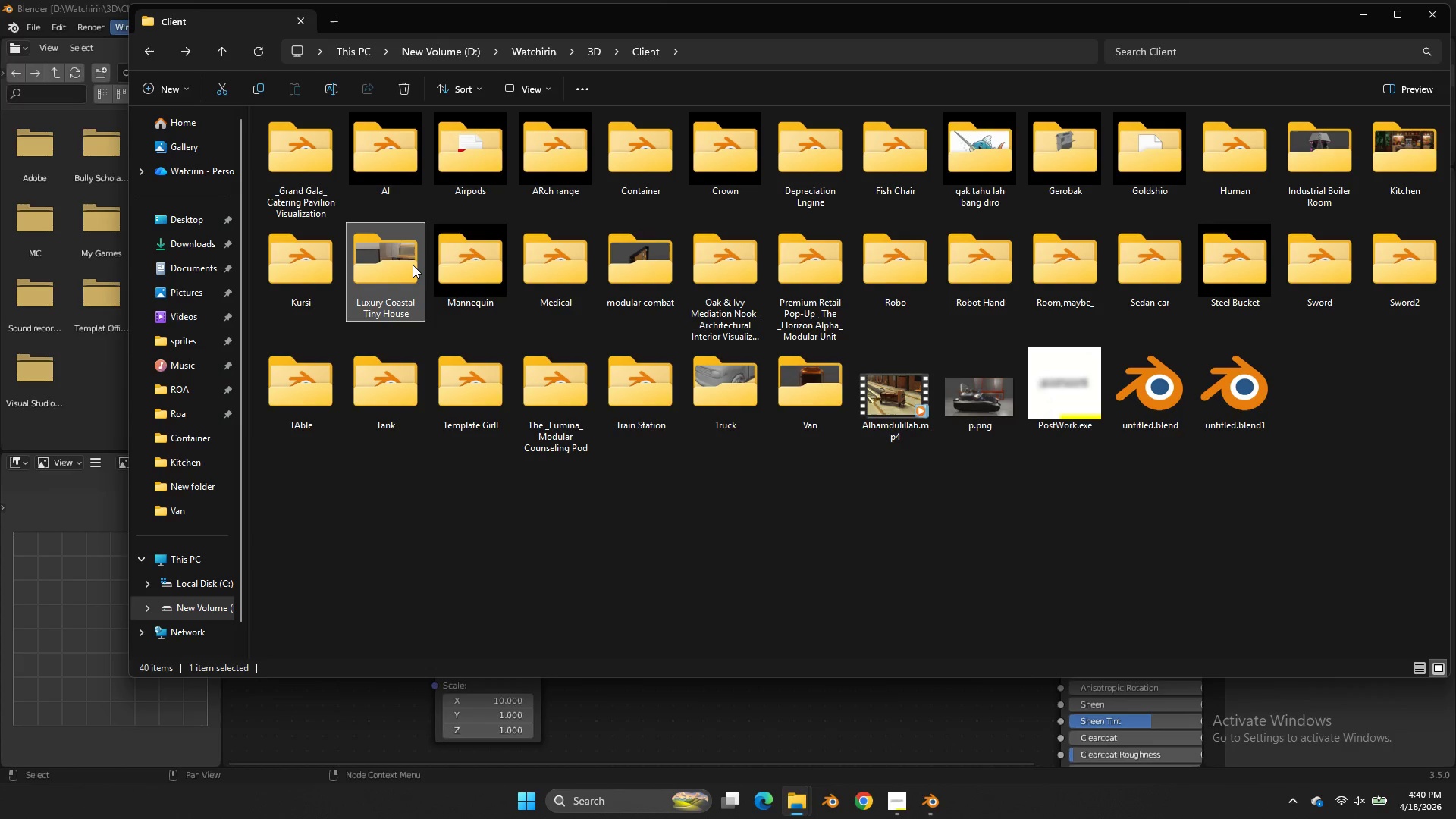 
triple_click([413, 265])
 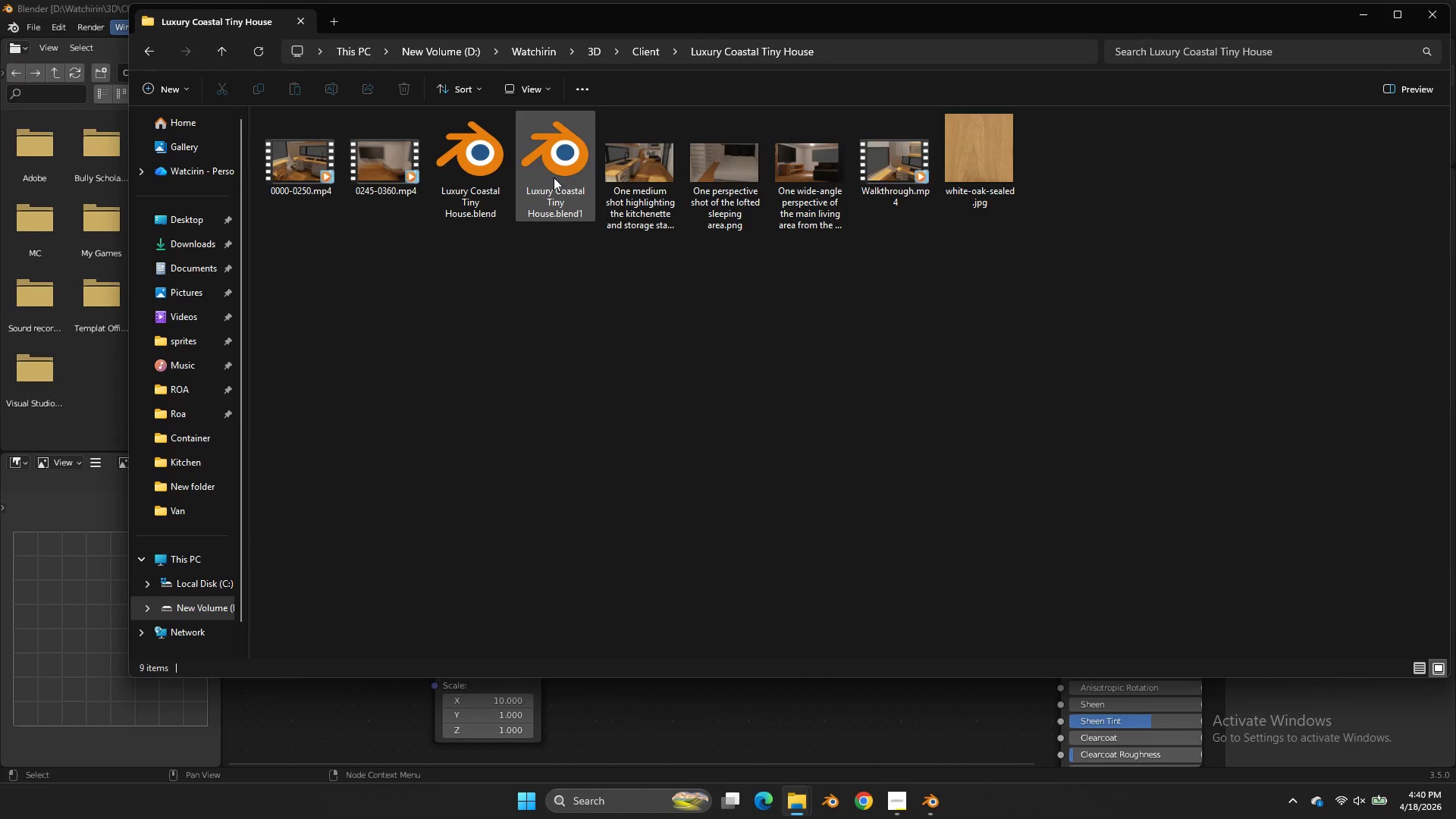 
left_click([993, 196])
 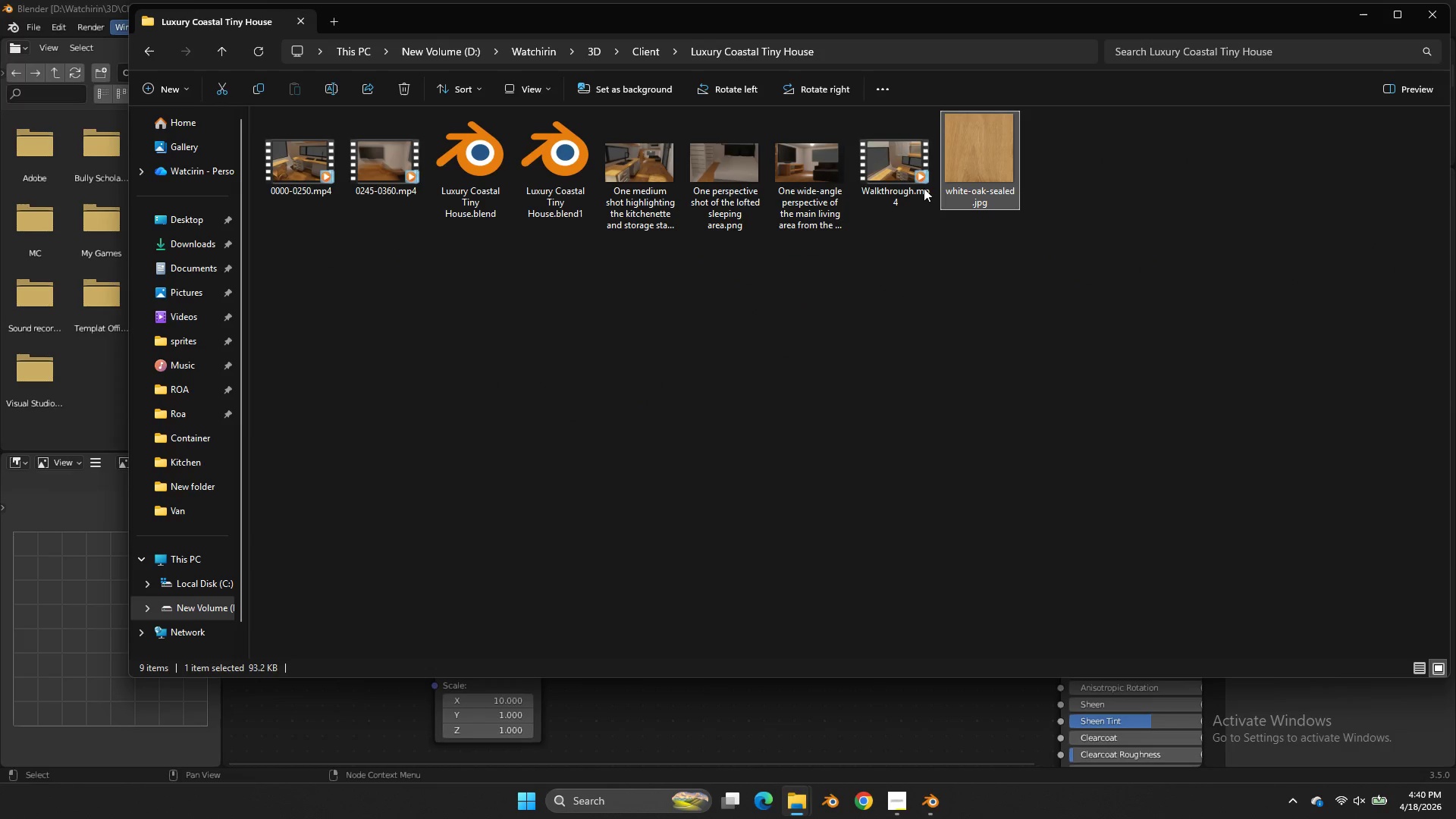 
key(Control+X)
 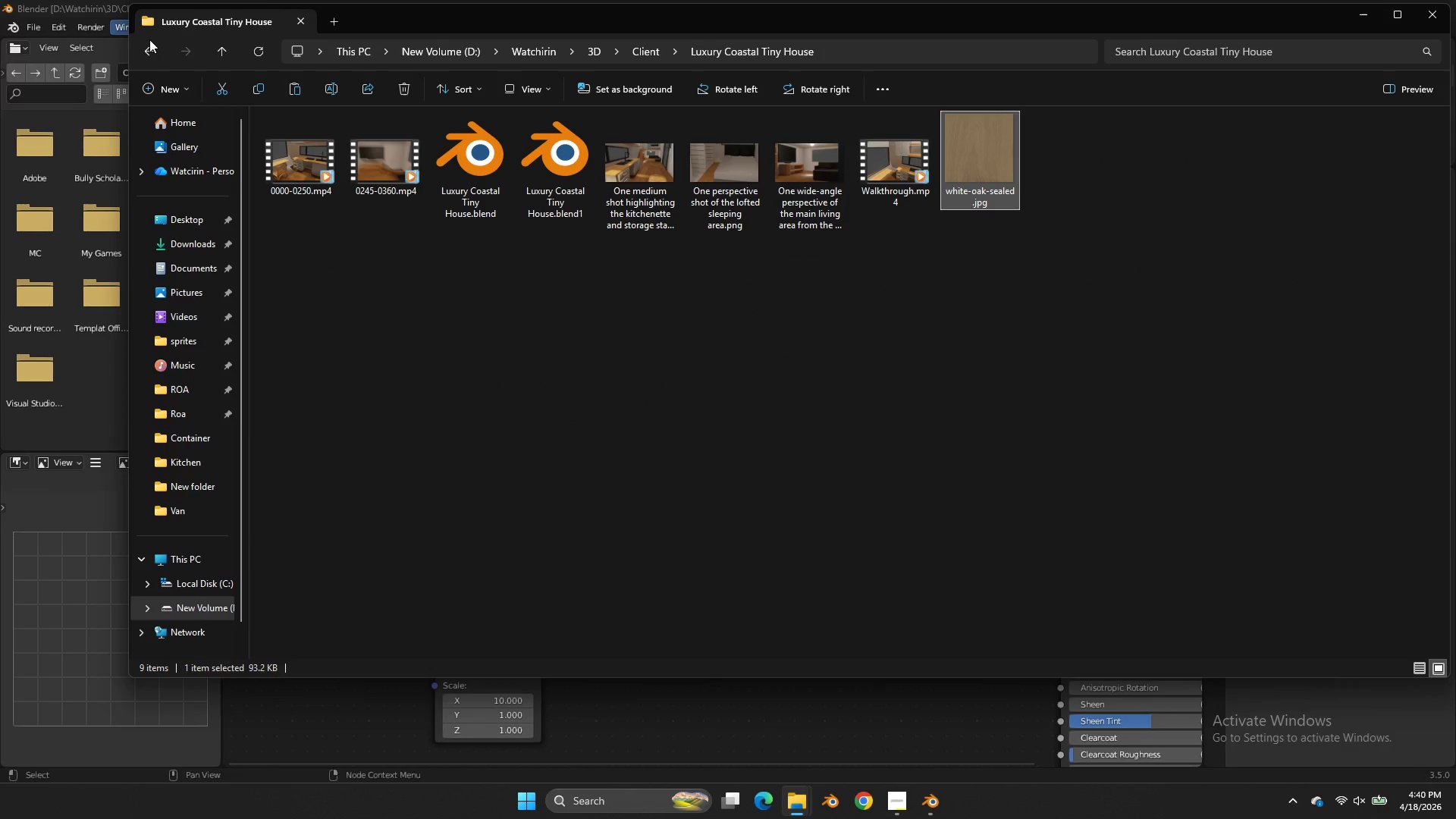 
left_click([139, 46])
 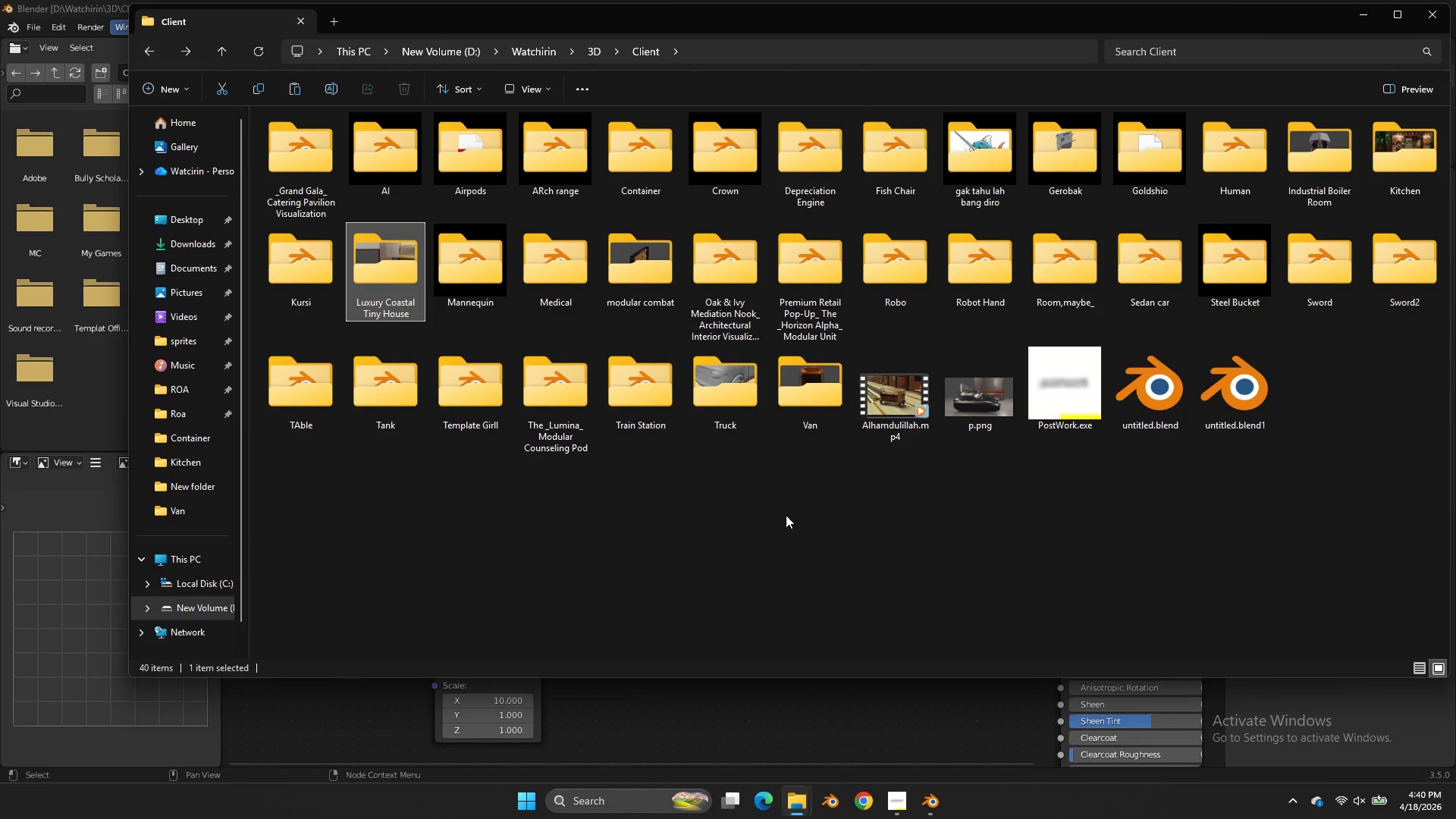 
left_click([787, 517])
 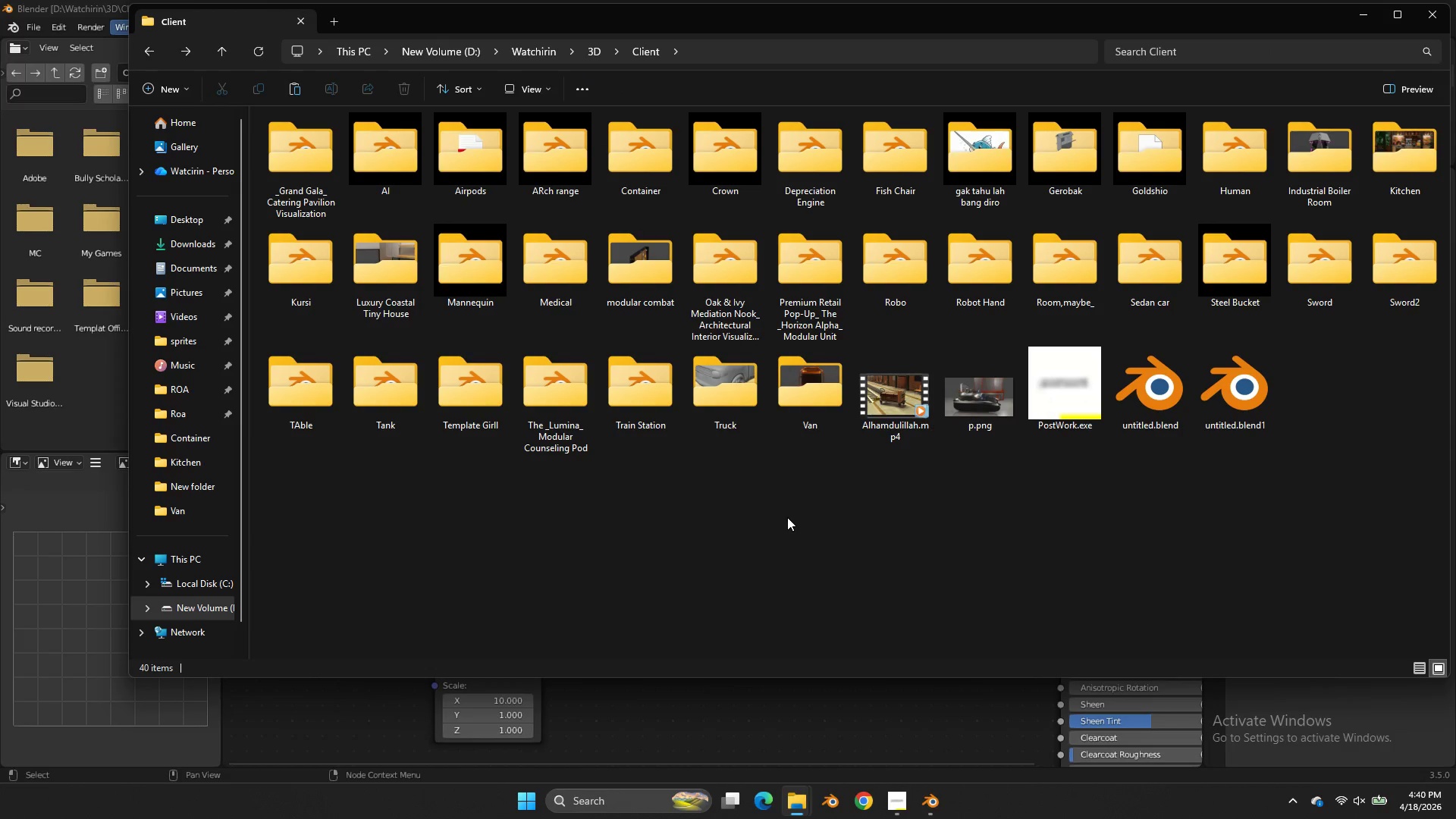 
key(Control+ControlLeft)
 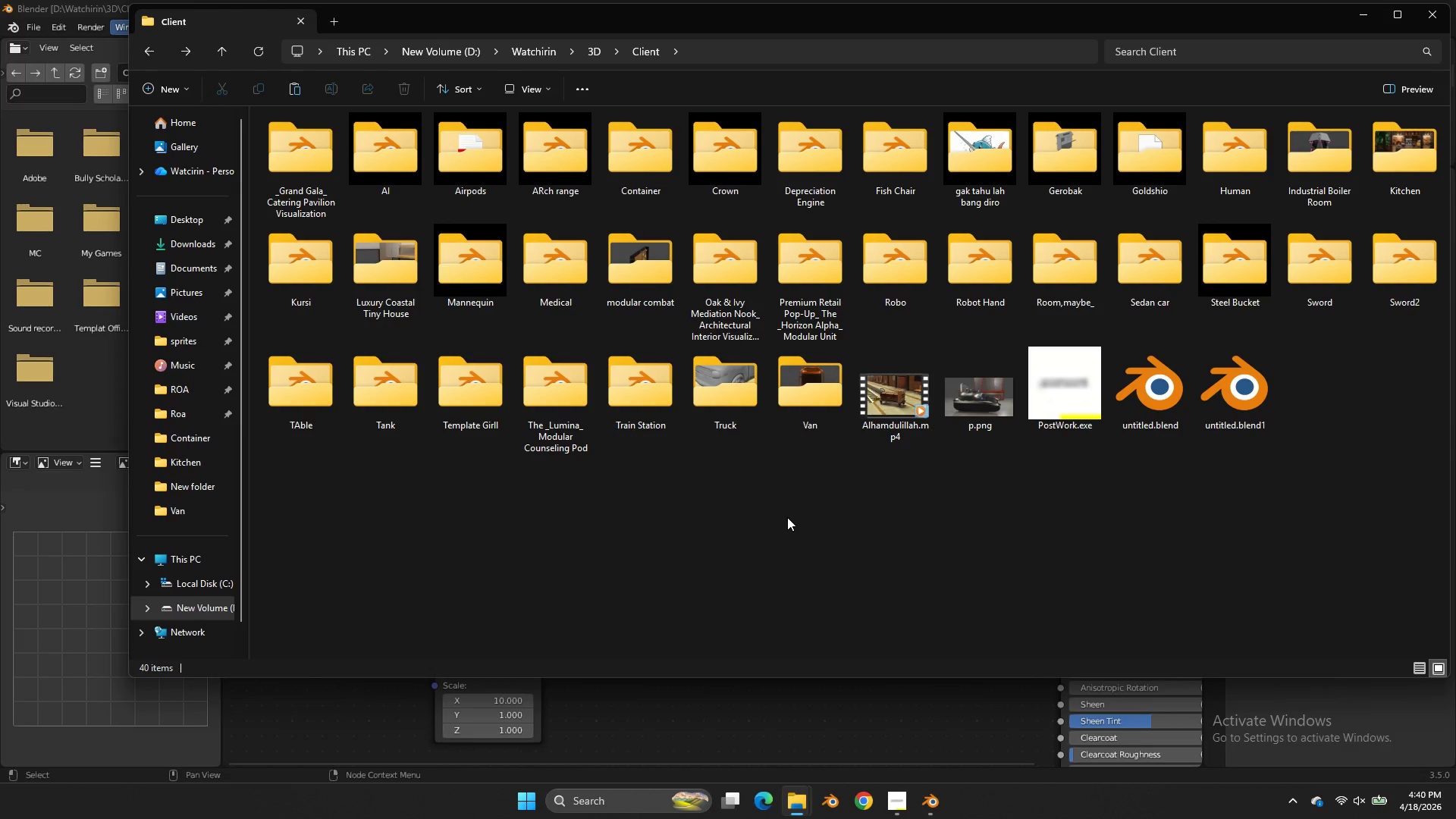 
key(Control+V)
 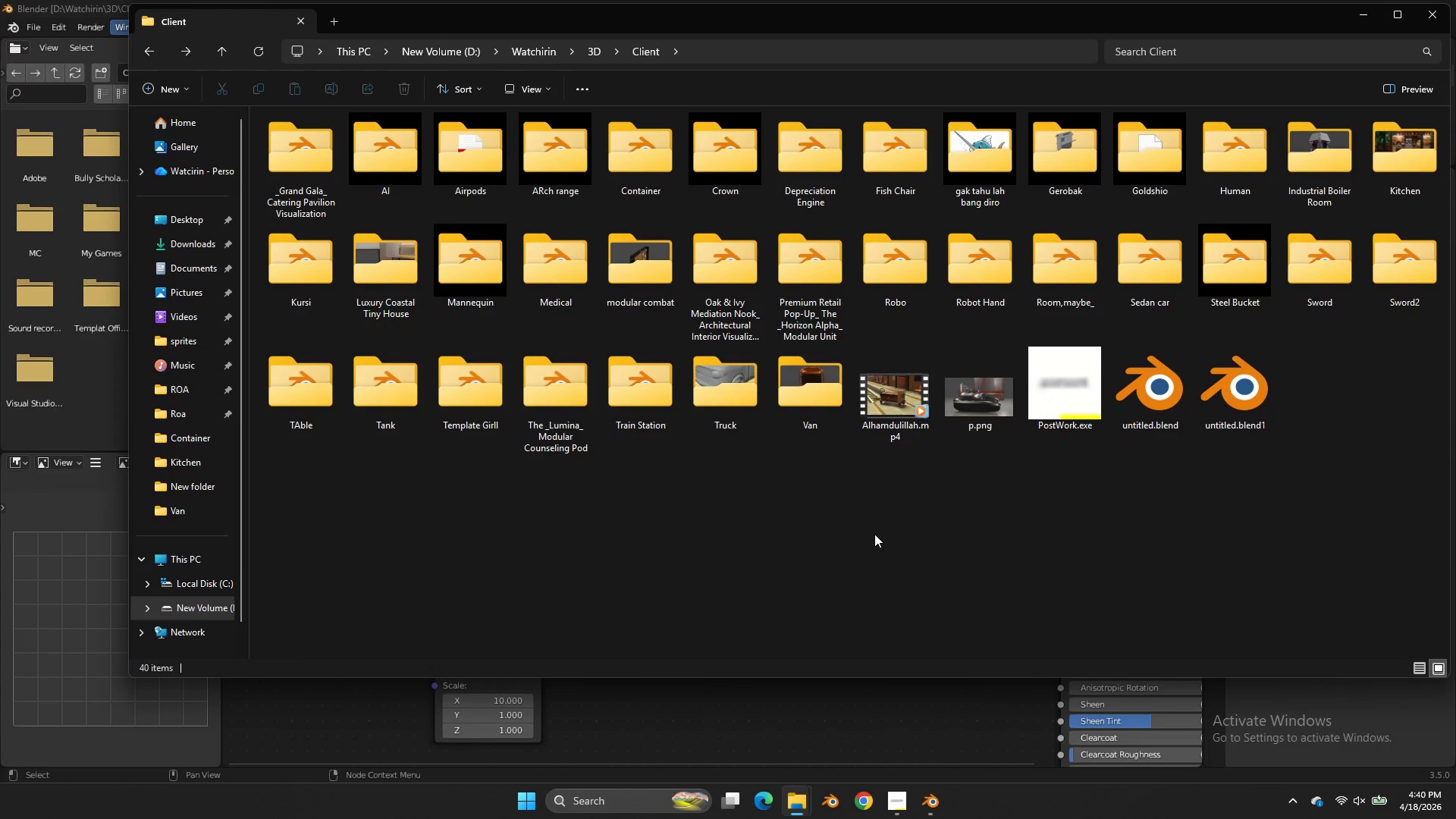 
left_click([874, 534])
 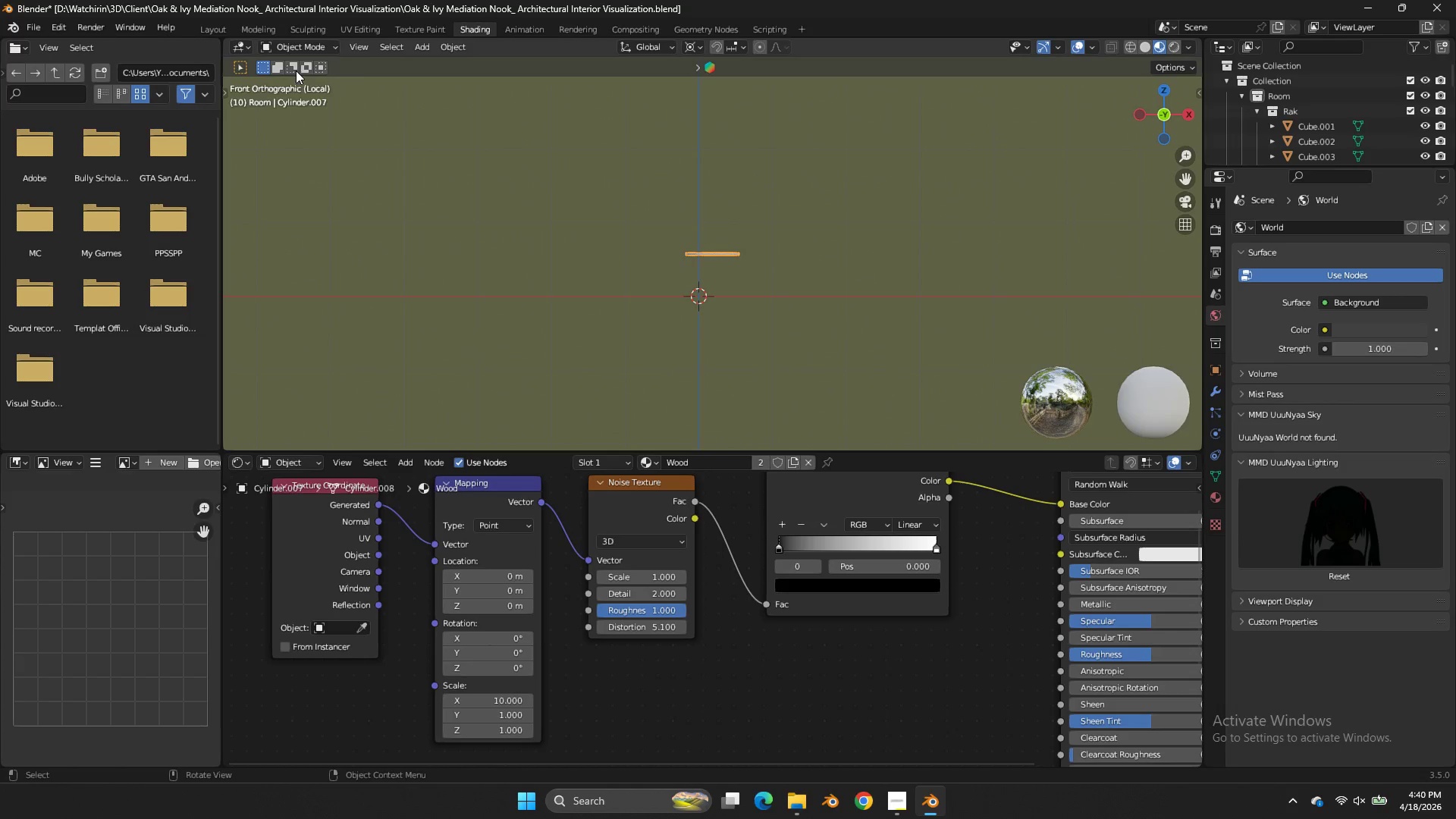 
left_click([275, 25])
 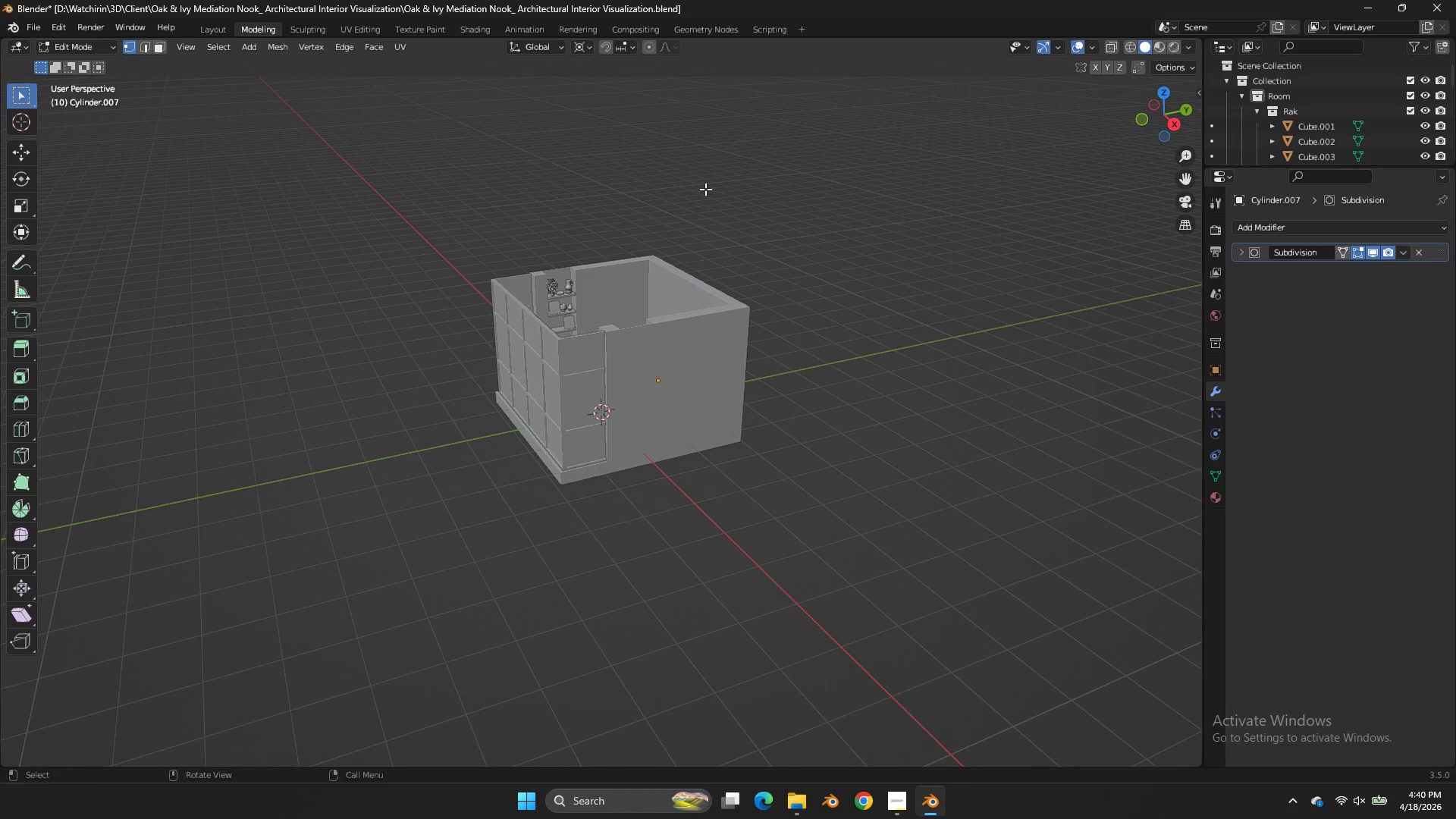 
key(Z)
 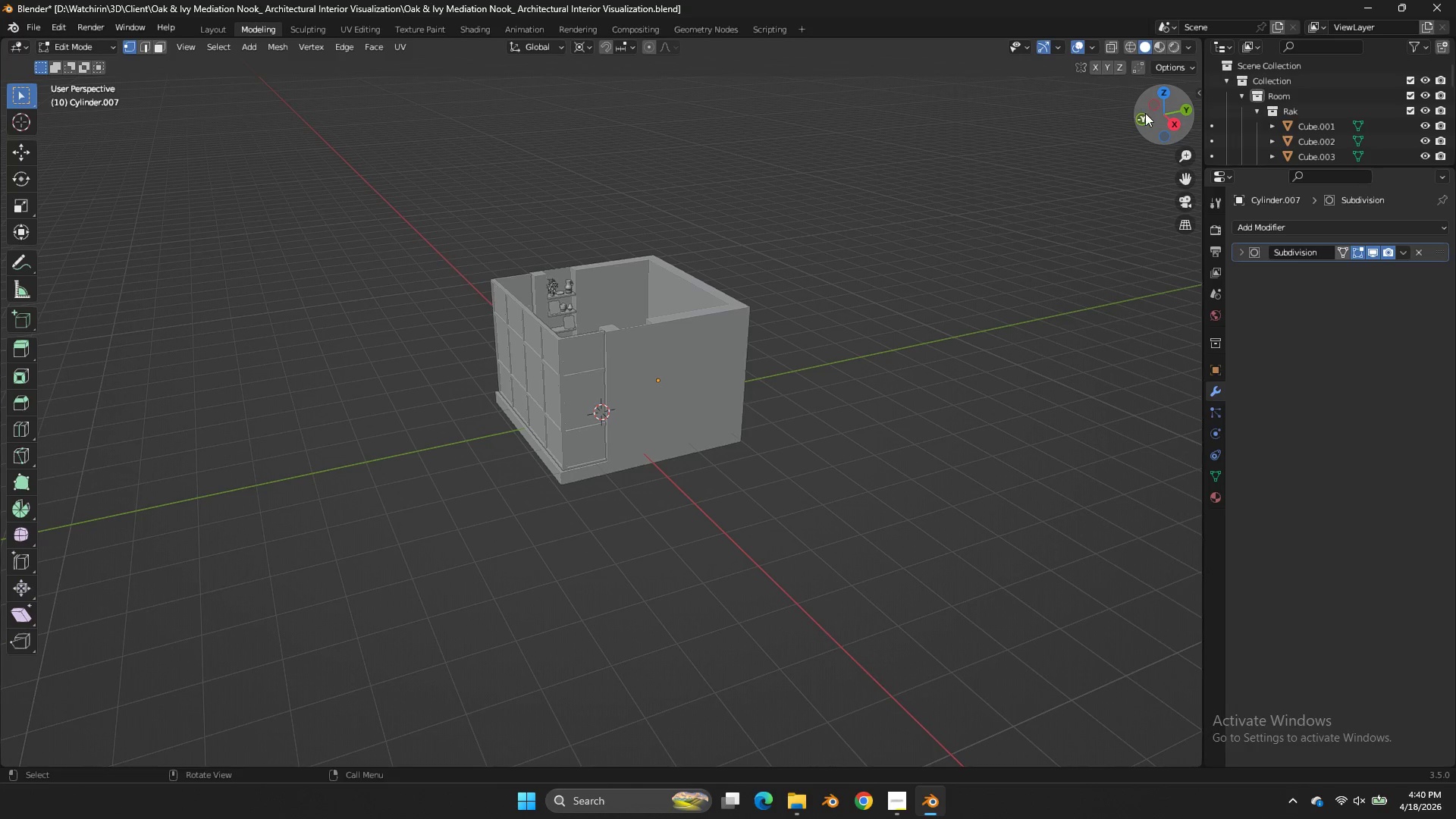 
left_click([1145, 114])
 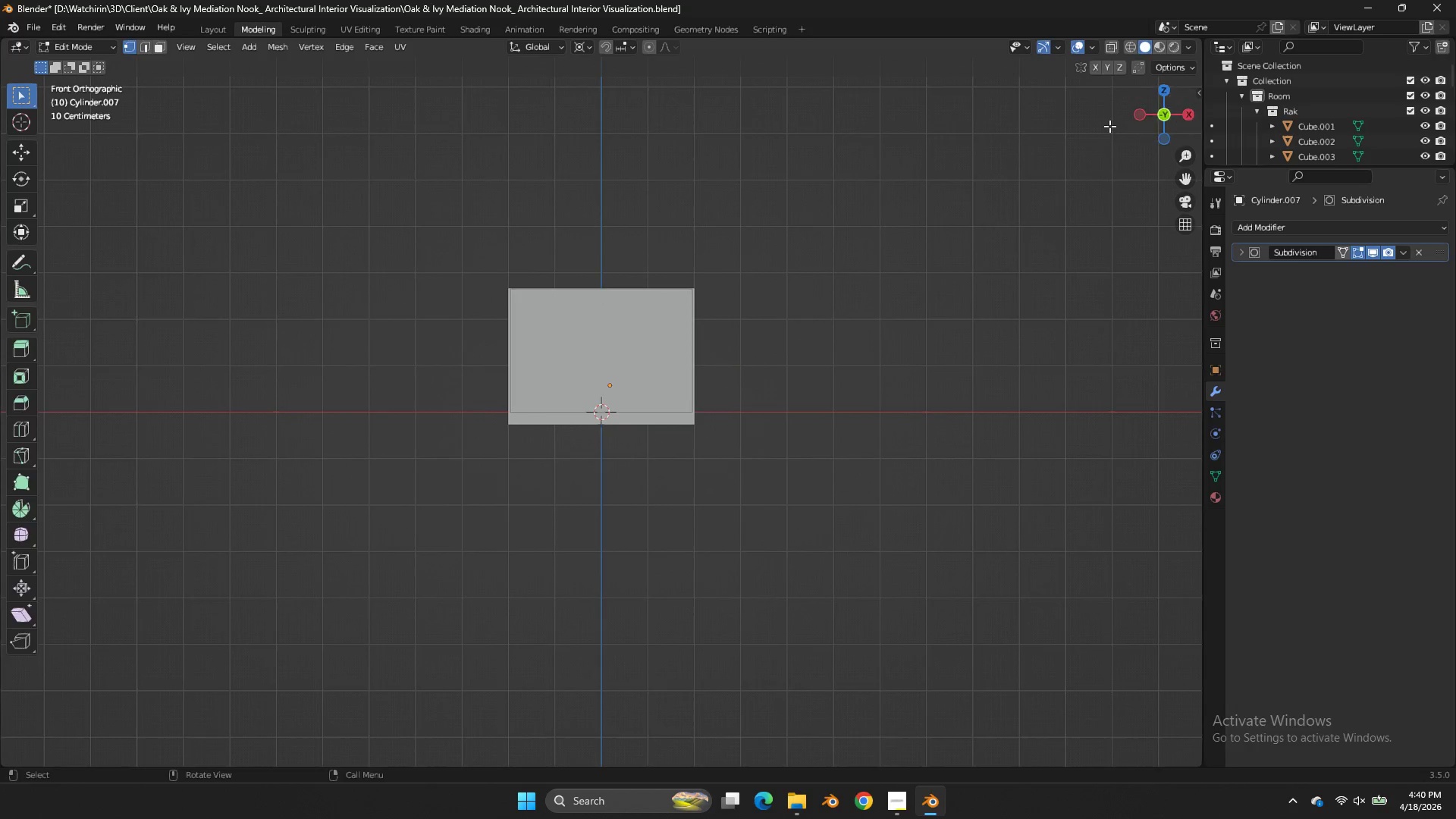 
key(Tab)
 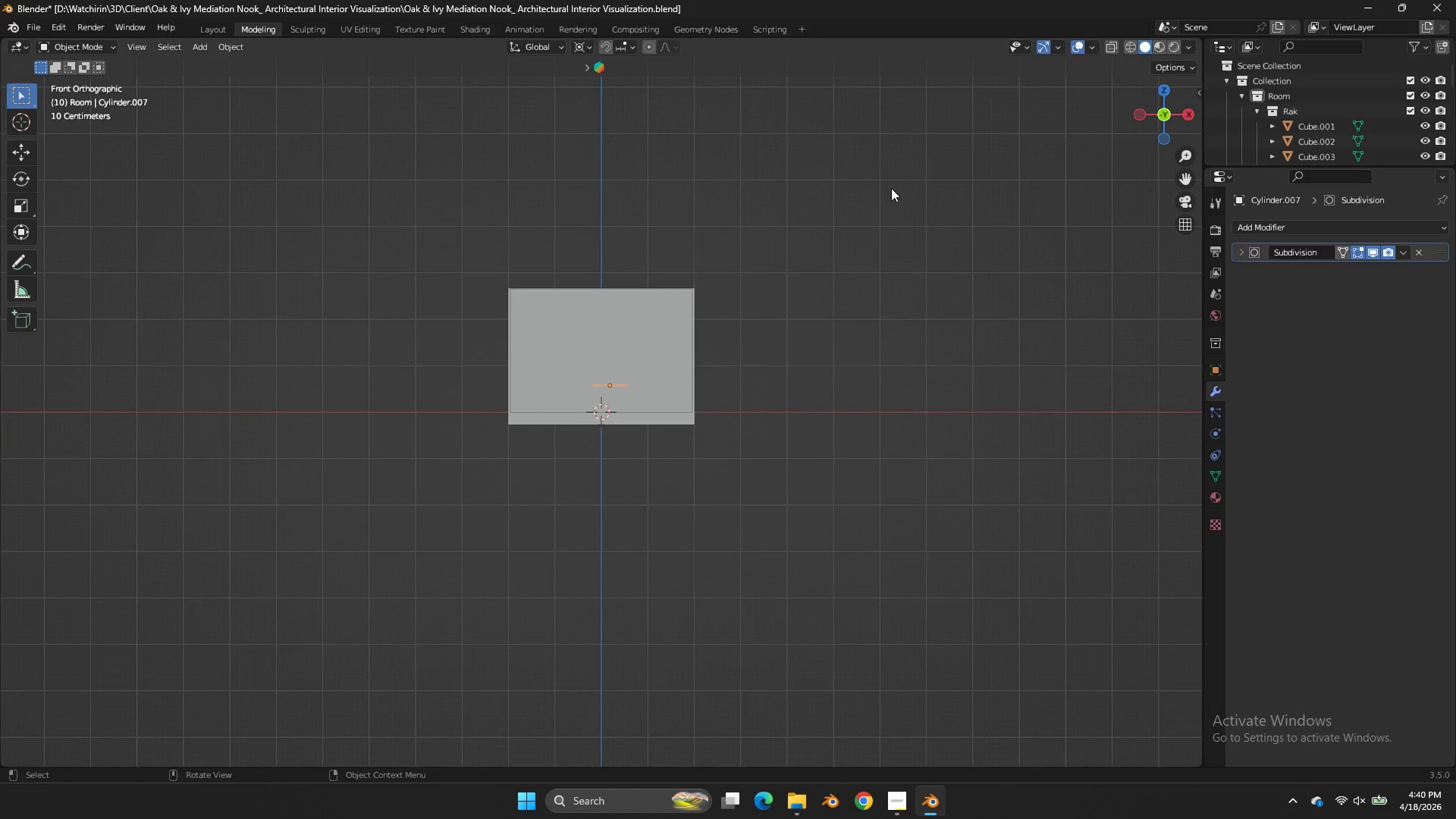 
key(Alt+AltLeft)
 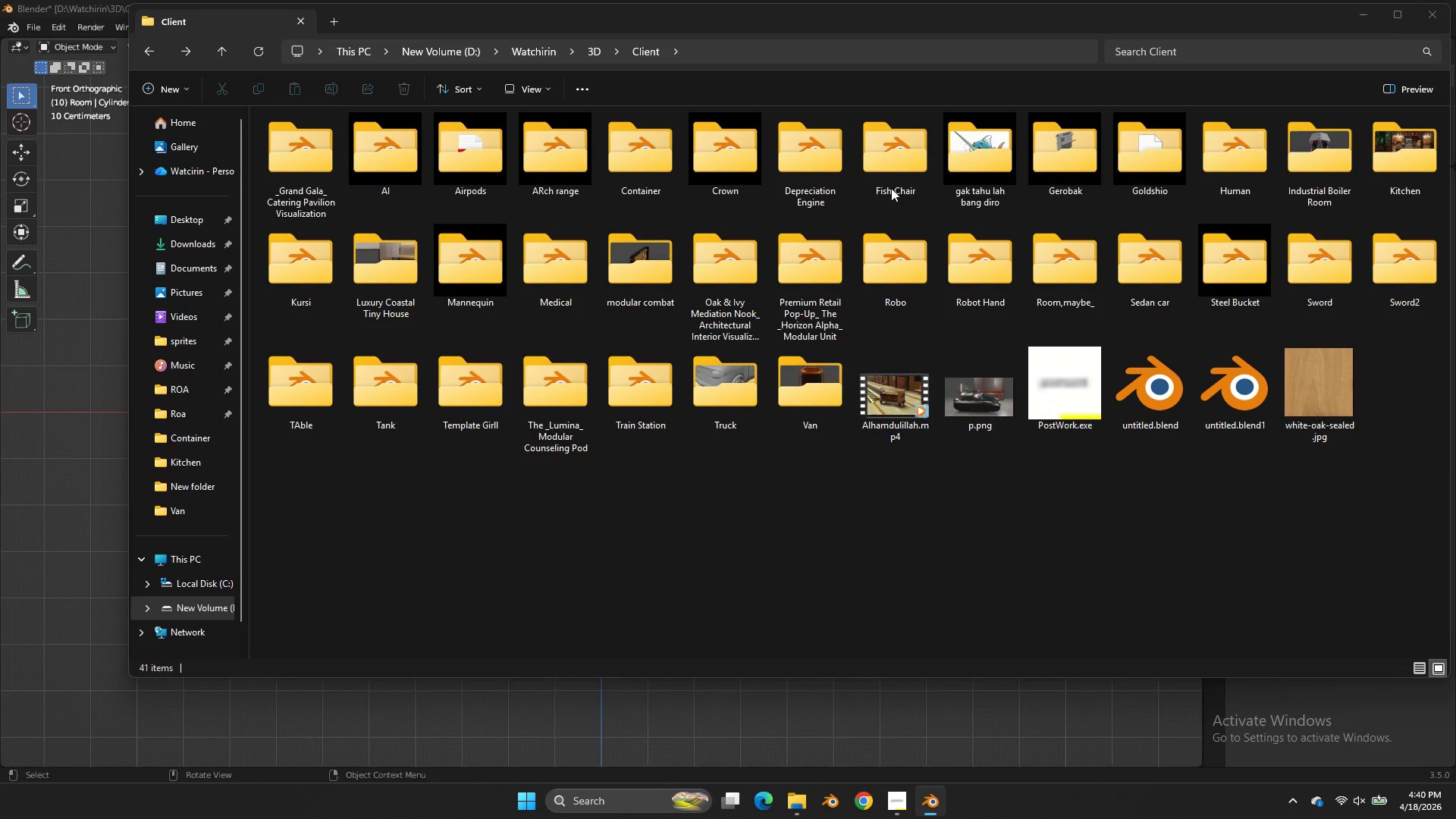 
key(Alt+Tab)
 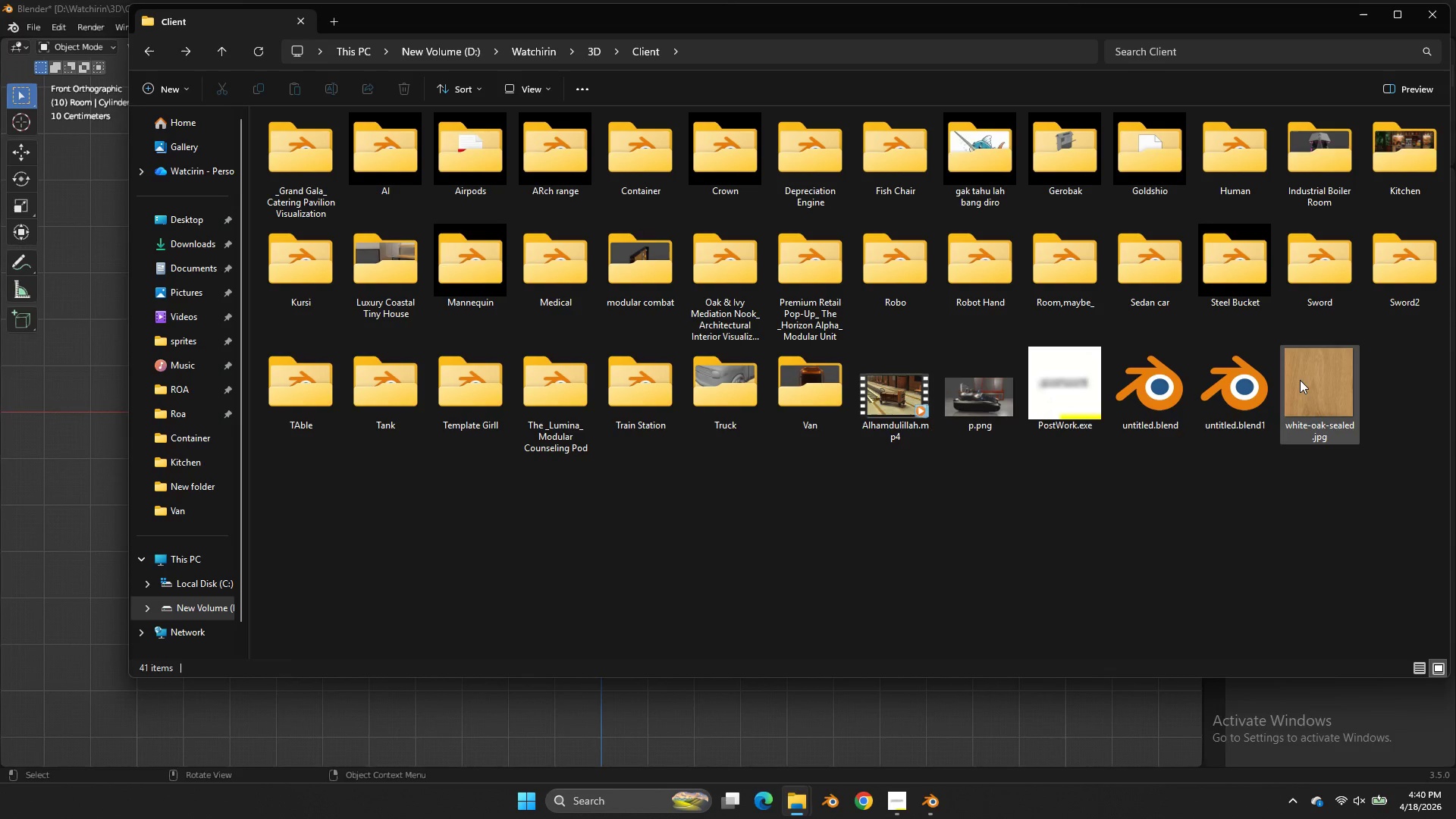 
left_click([1304, 379])
 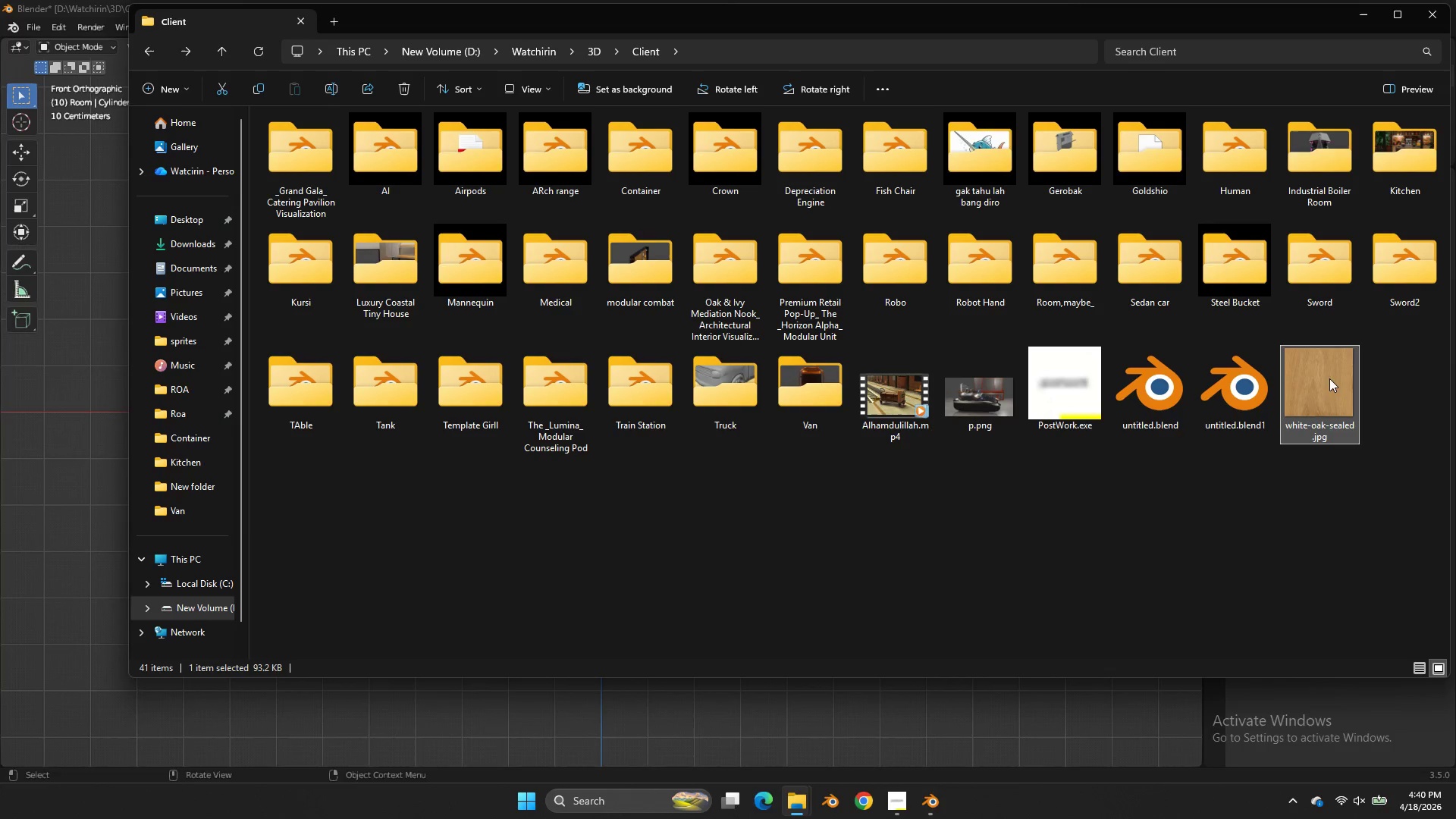 
left_click_drag(start_coordinate=[1326, 375], to_coordinate=[764, 267])
 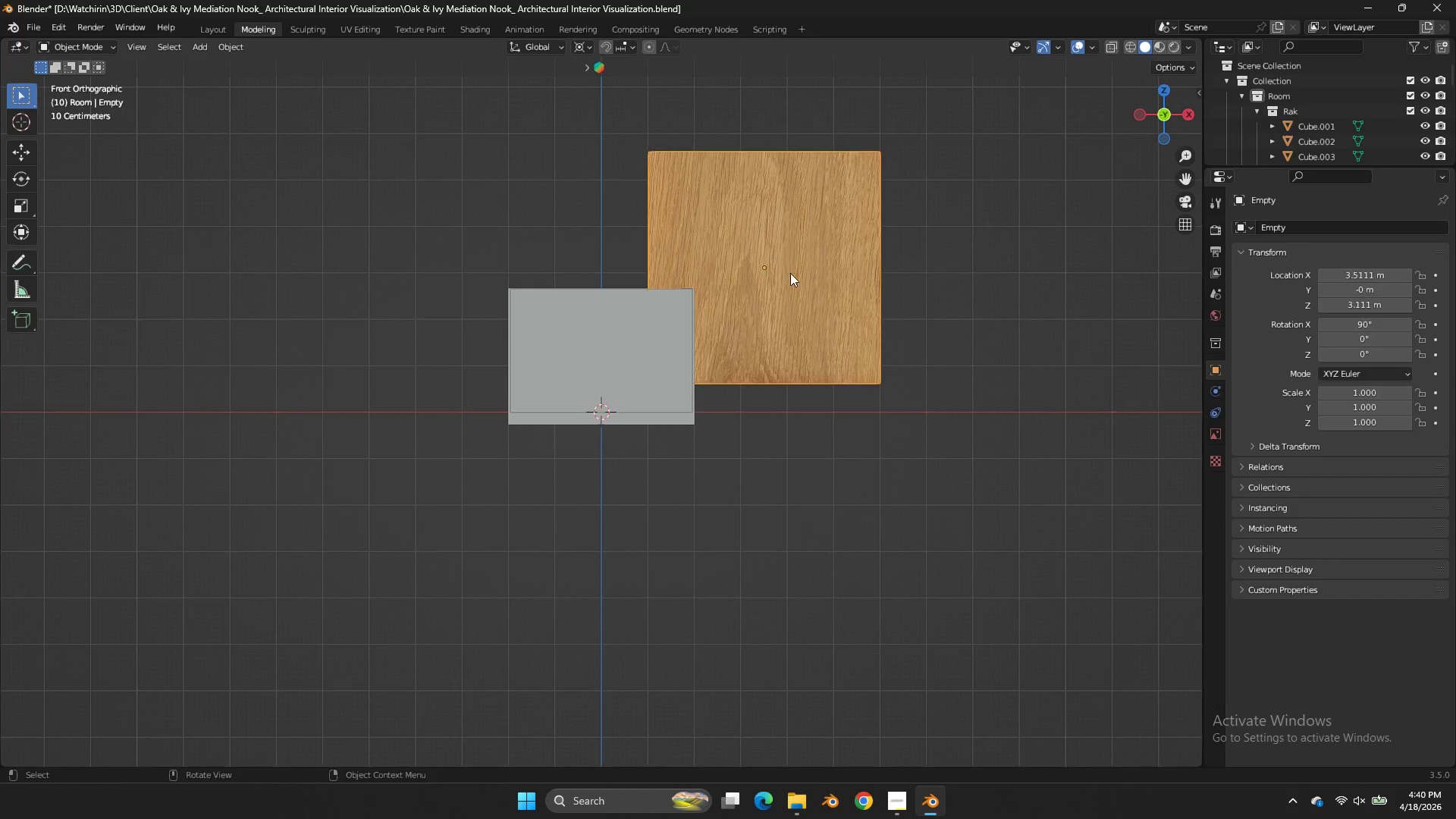 
key(Alt+AltLeft)
 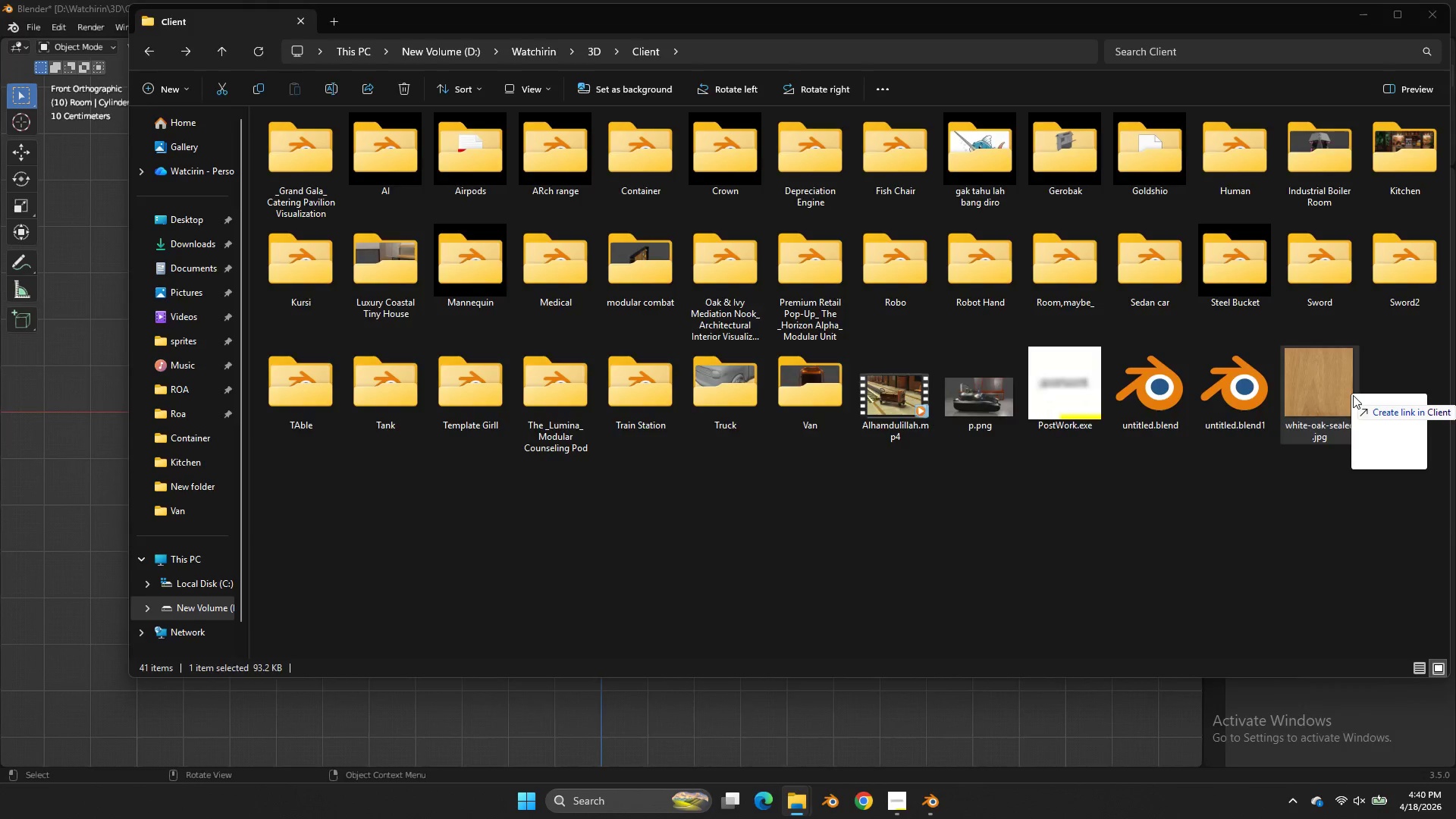 
key(Tab)
type(gs)
 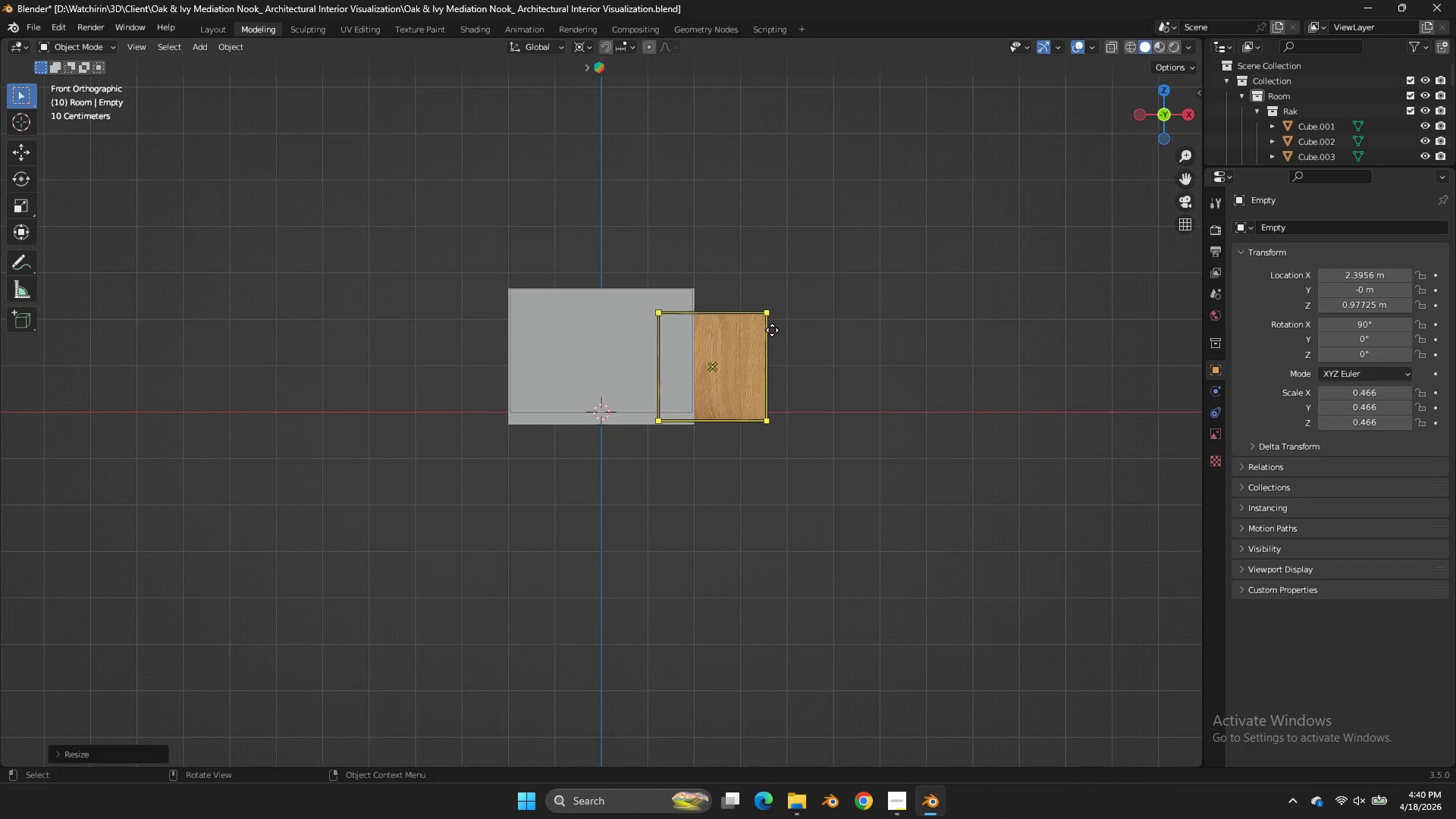 
scroll: coordinate [877, 337], scroll_direction: up, amount: 2.0
 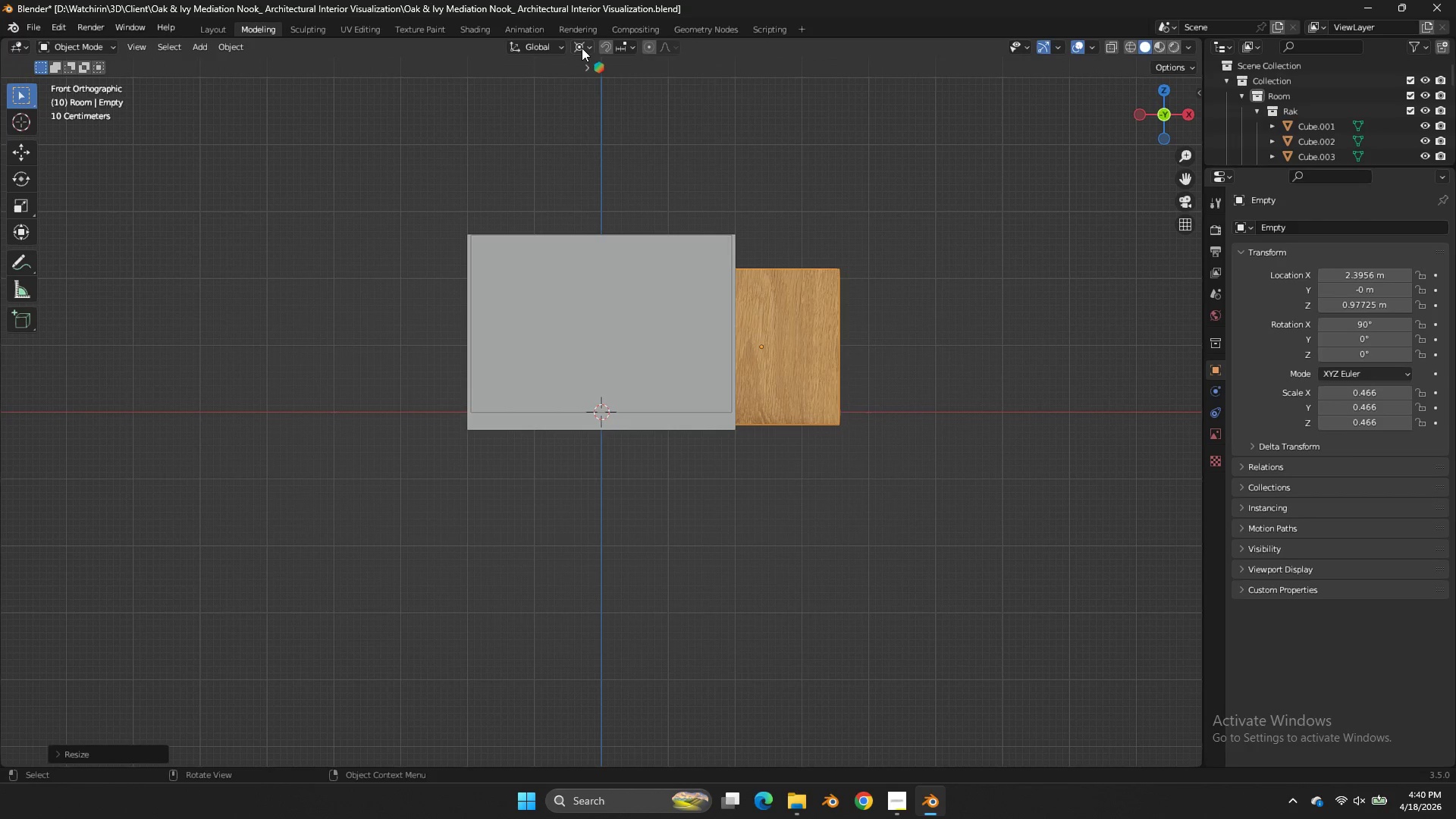 
left_click([582, 48])
 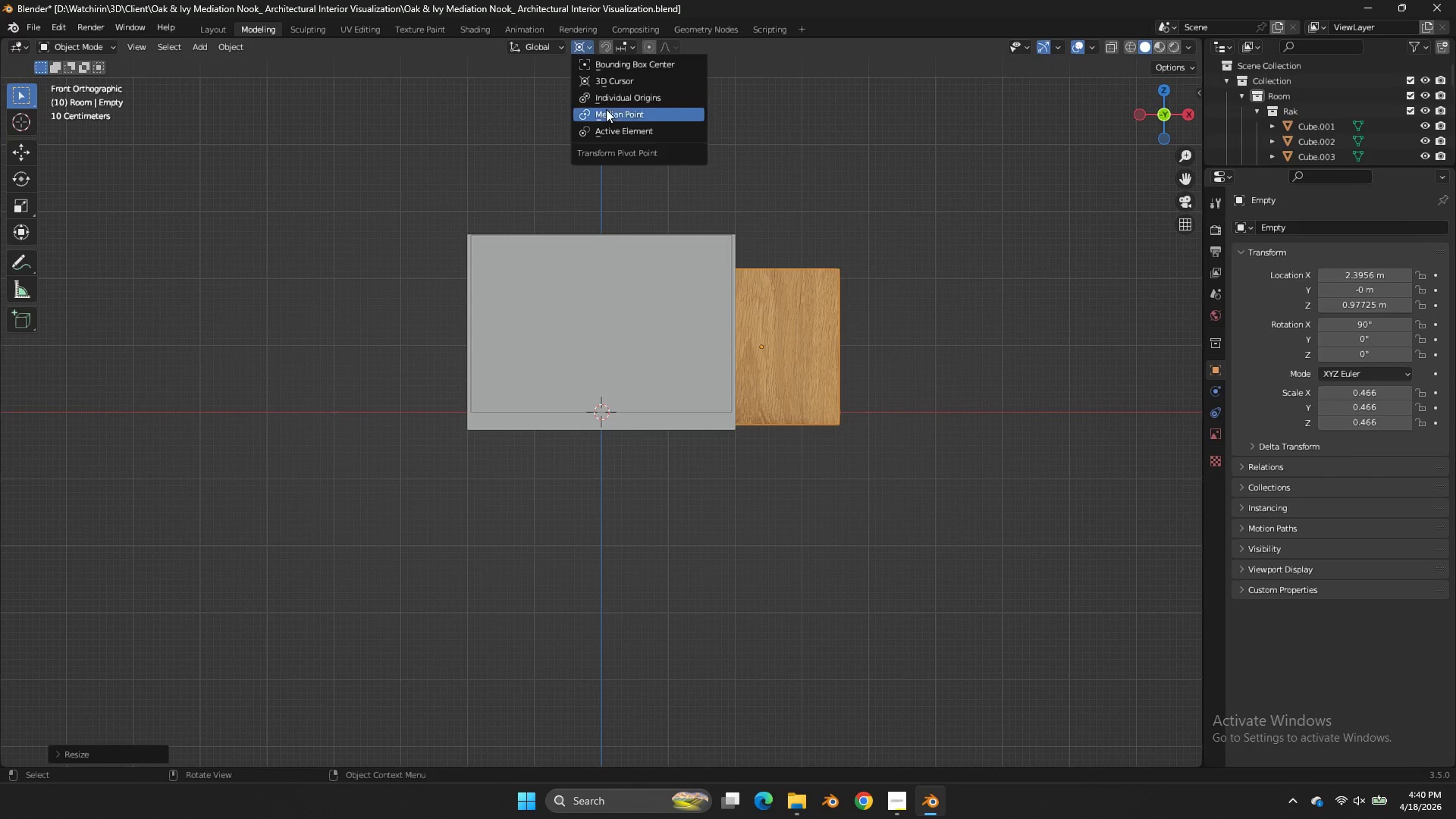 
left_click([608, 113])
 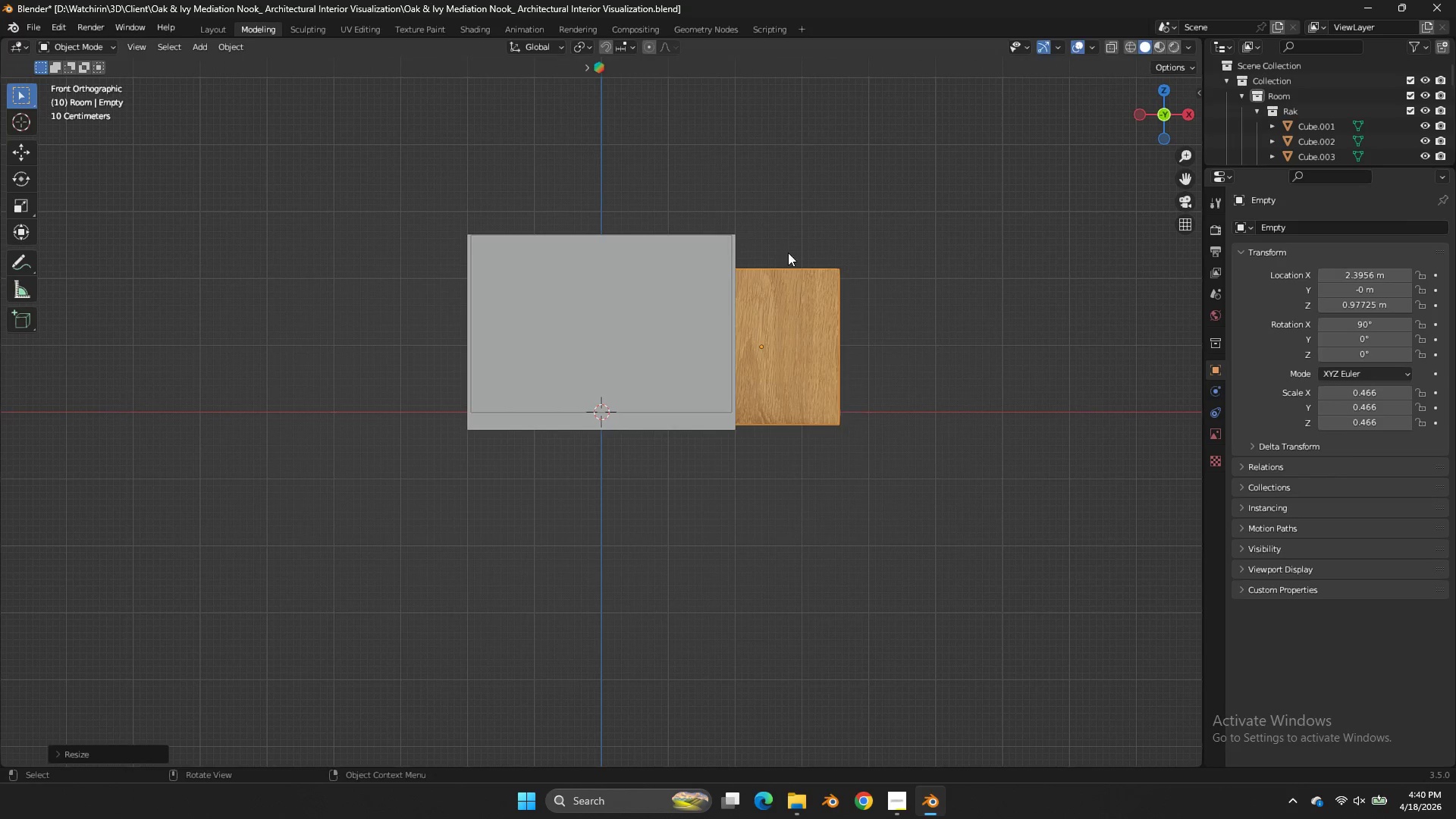 
key(G)
 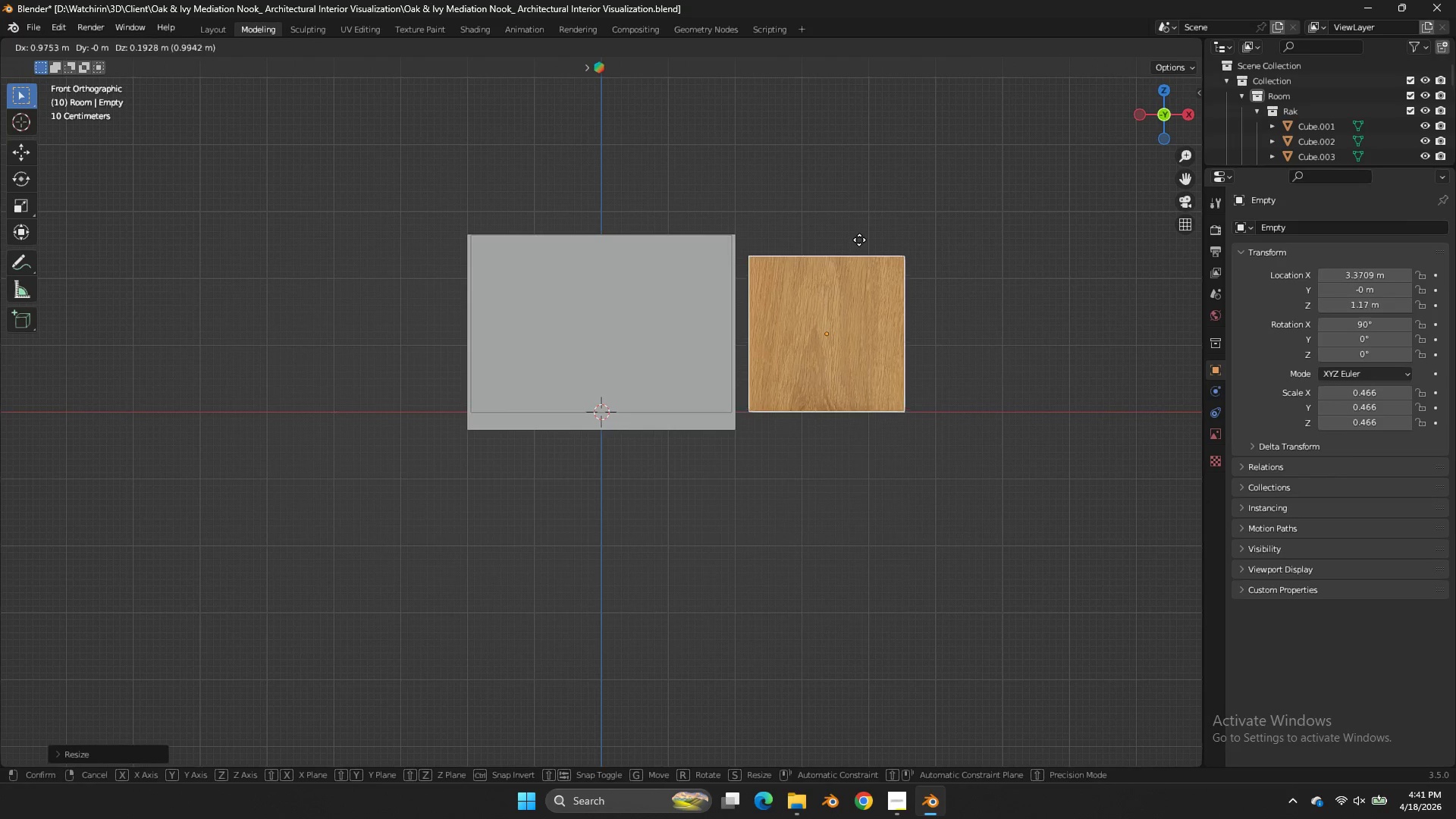 
left_click([859, 240])
 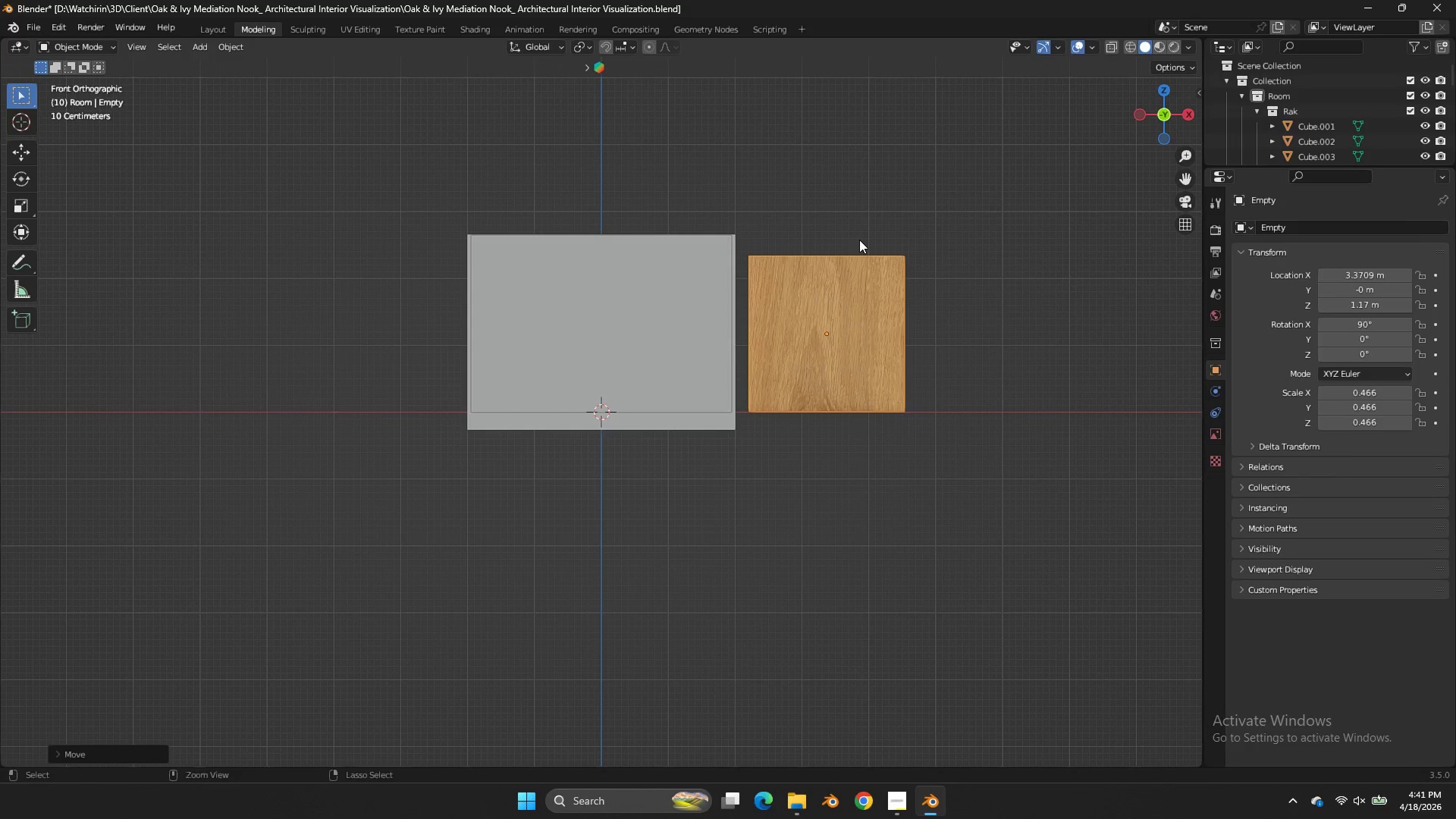 
key(Control+ControlLeft)
 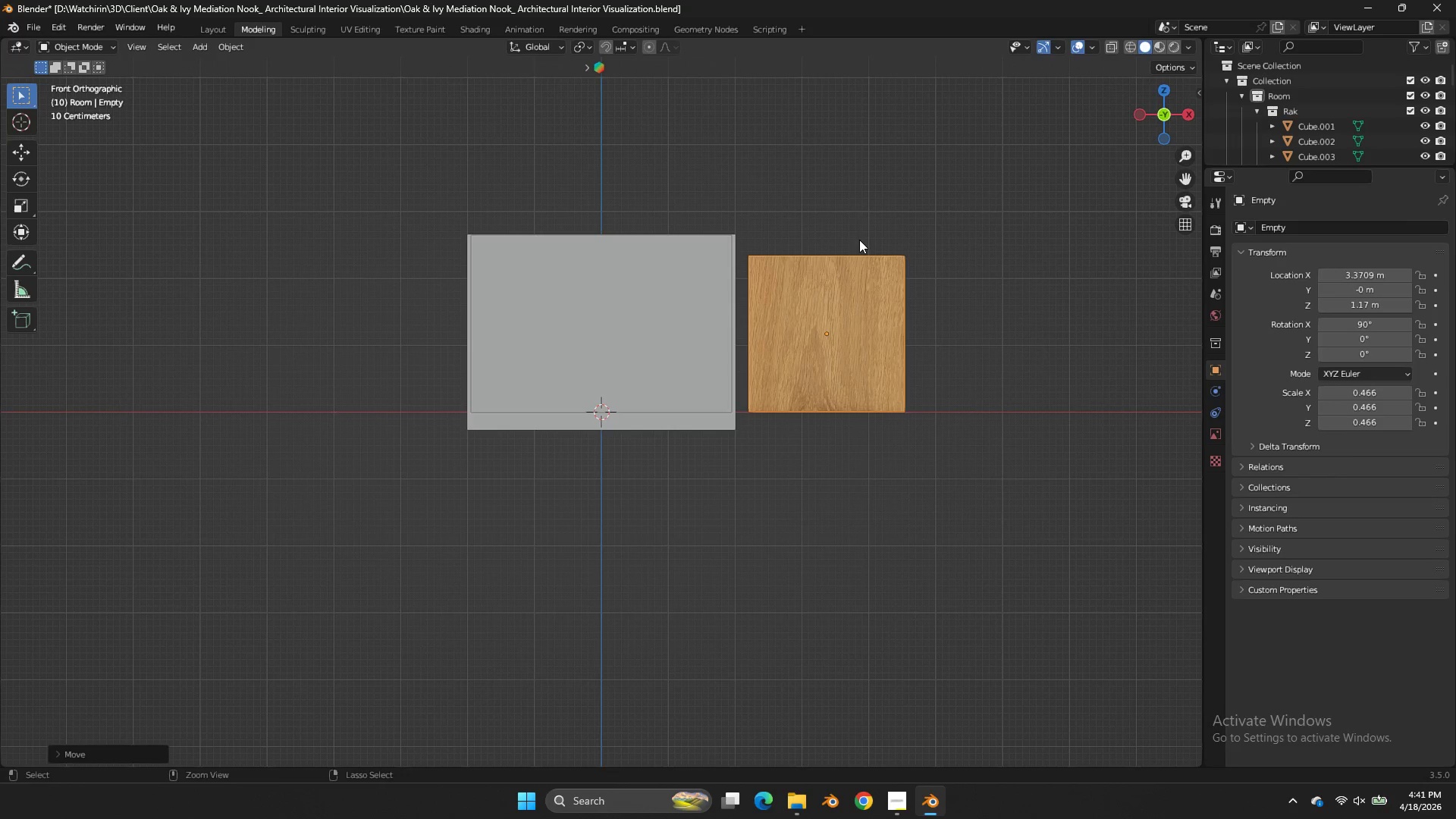 
key(Control+S)
 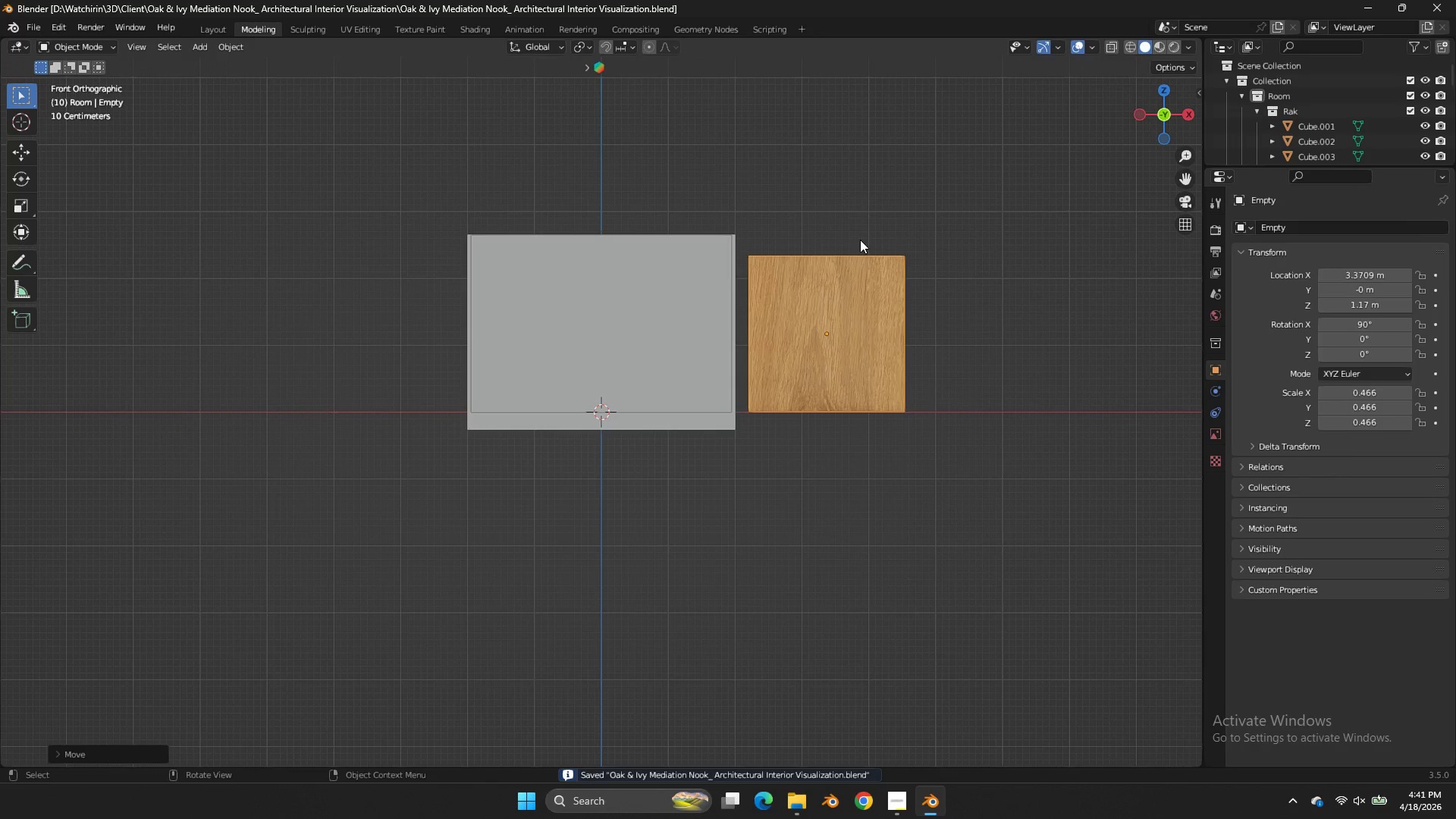 
left_click_drag(start_coordinate=[1144, 87], to_coordinate=[1130, 135])
 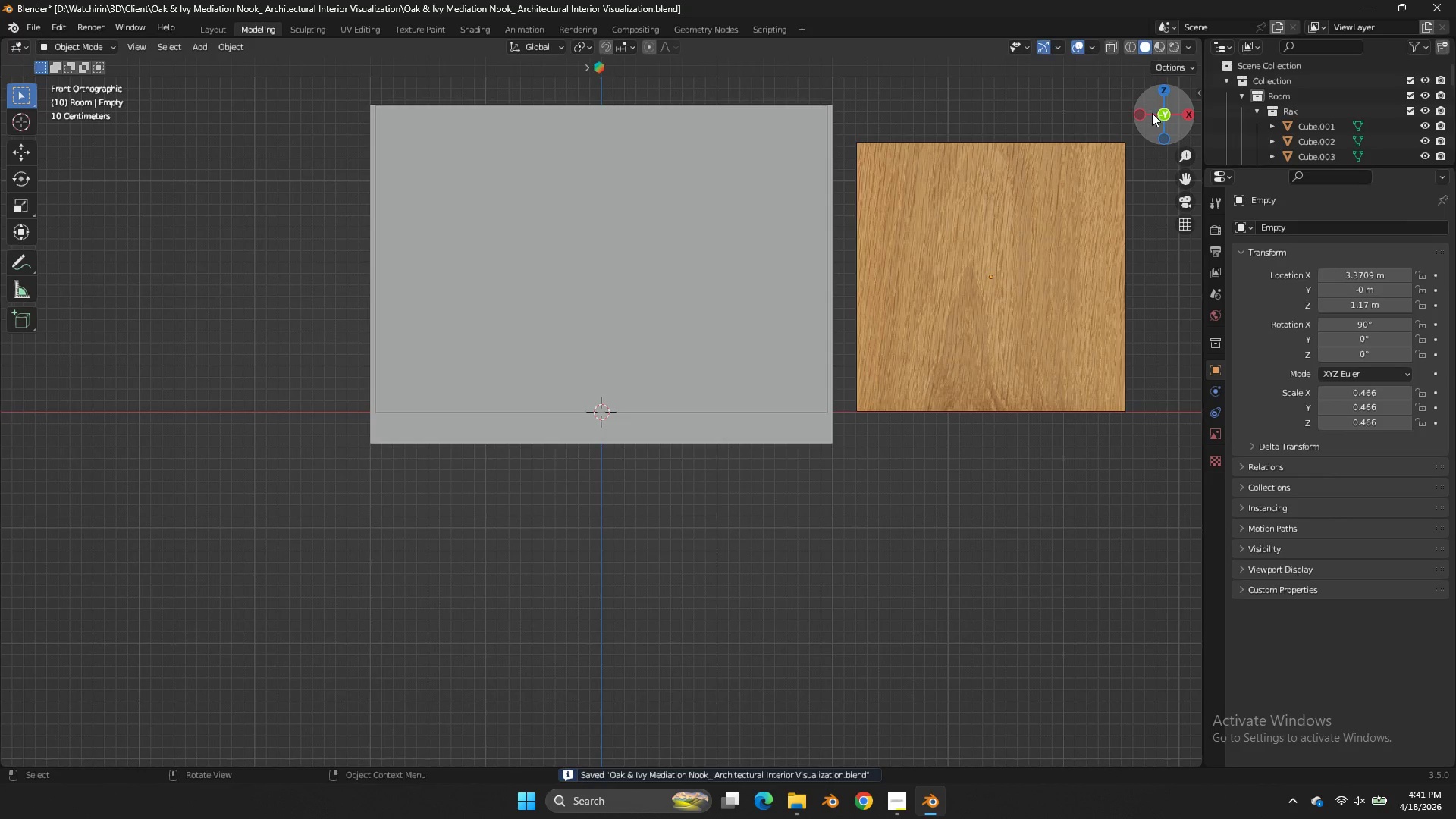 
scroll: coordinate [860, 240], scroll_direction: up, amount: 3.0
 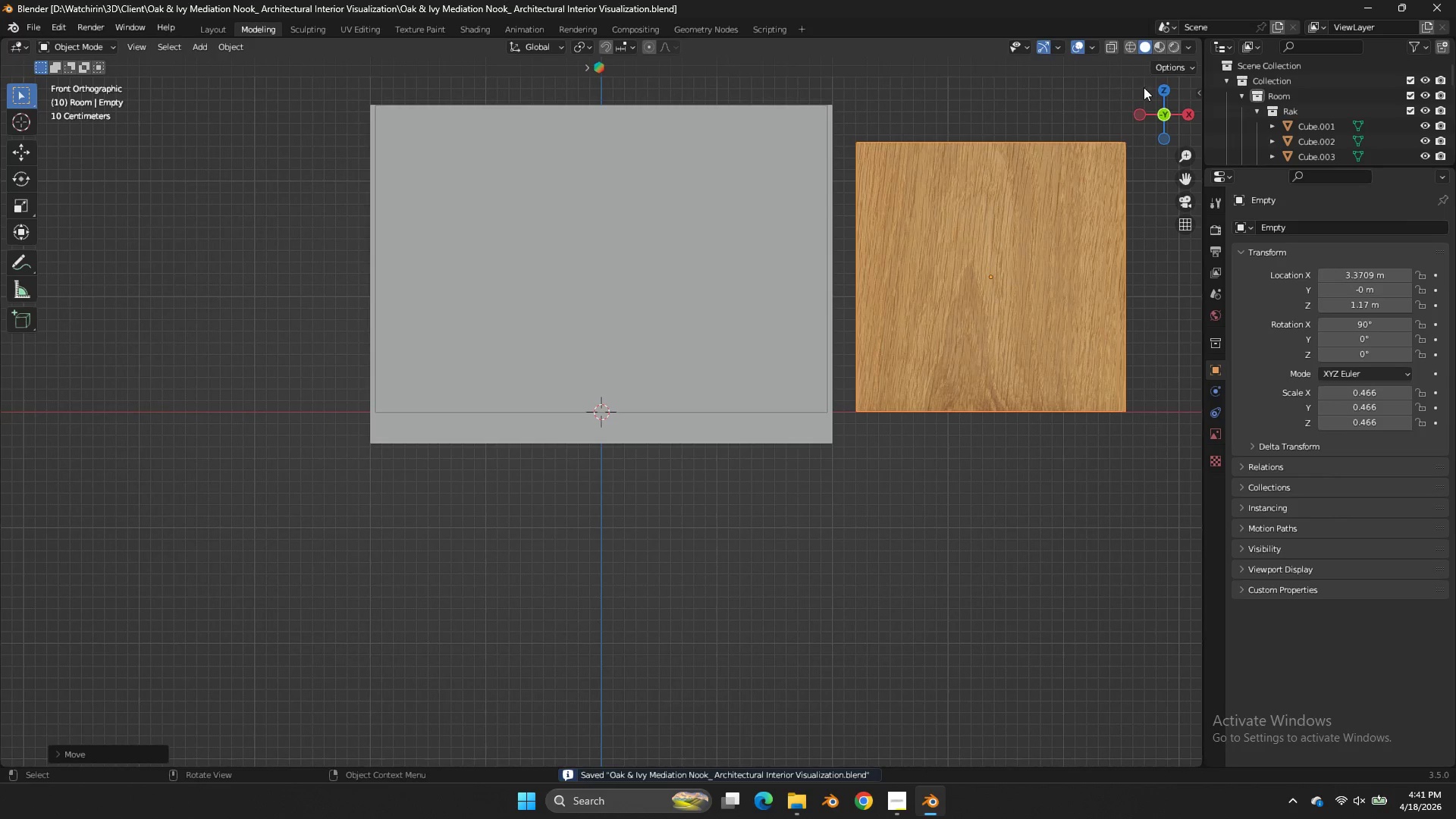 
left_click_drag(start_coordinate=[1152, 111], to_coordinate=[1135, 224])
 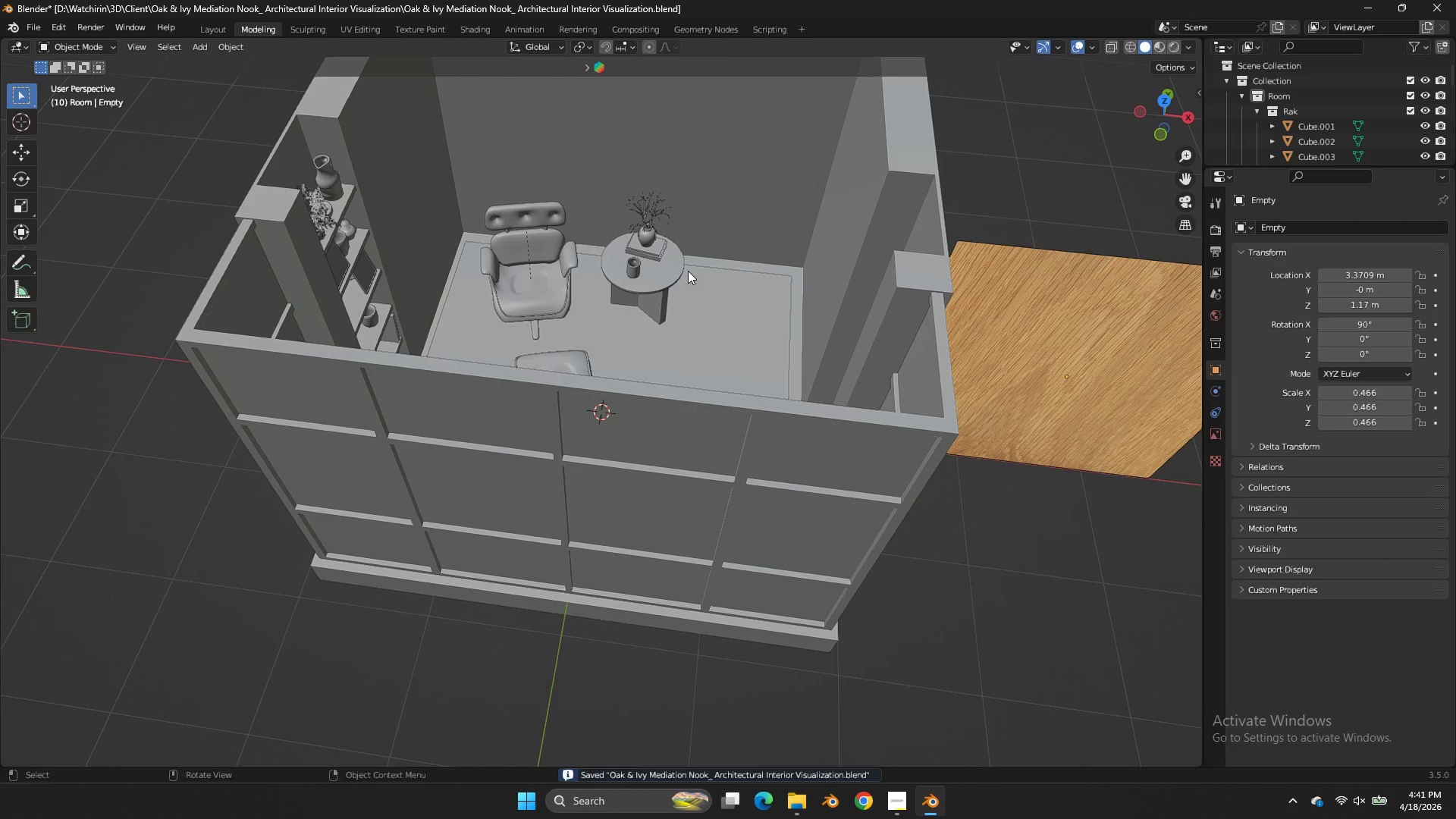 
left_click([684, 274])
 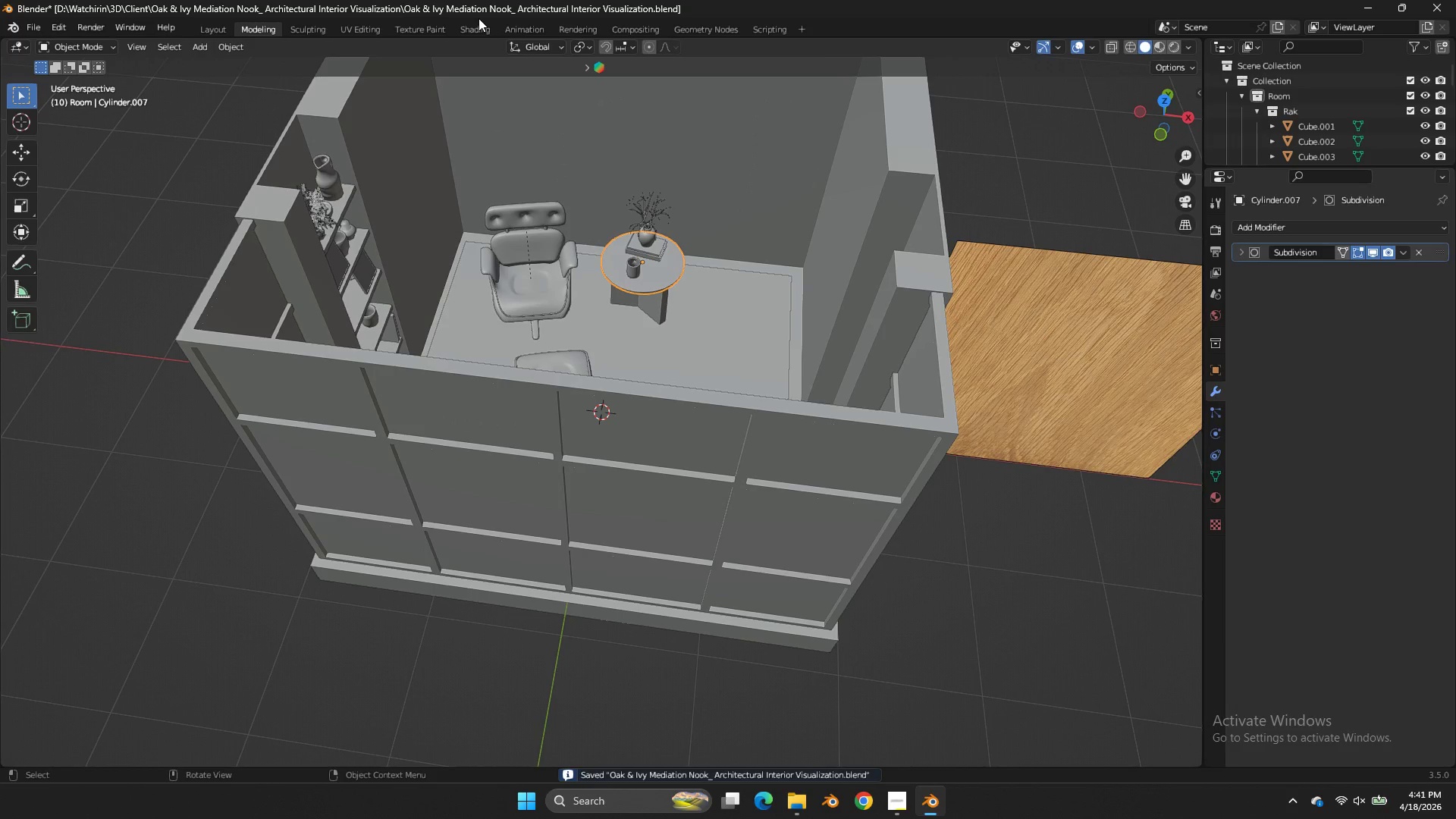 
left_click([479, 18])
 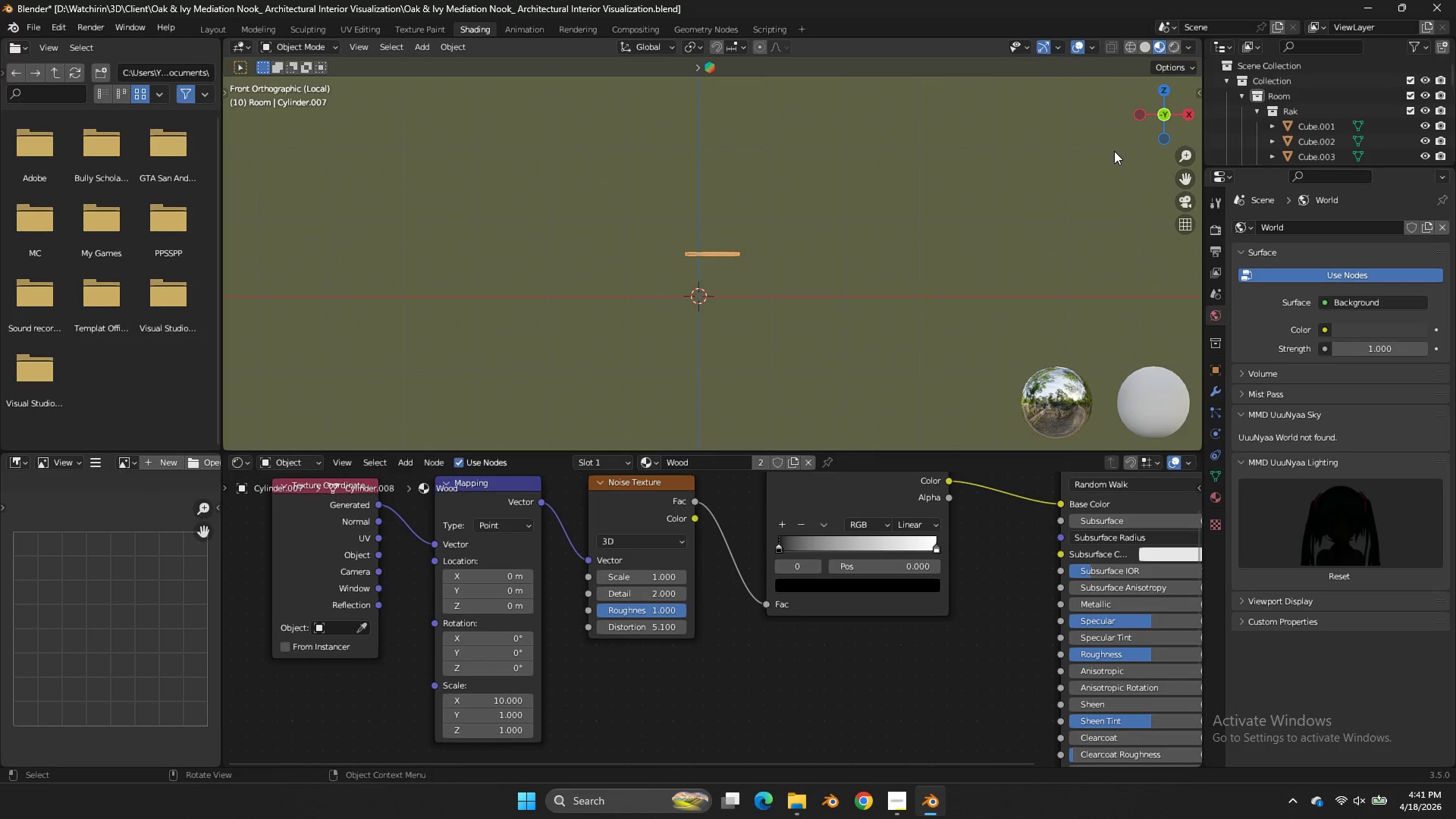 
key(NumpadDivide)
 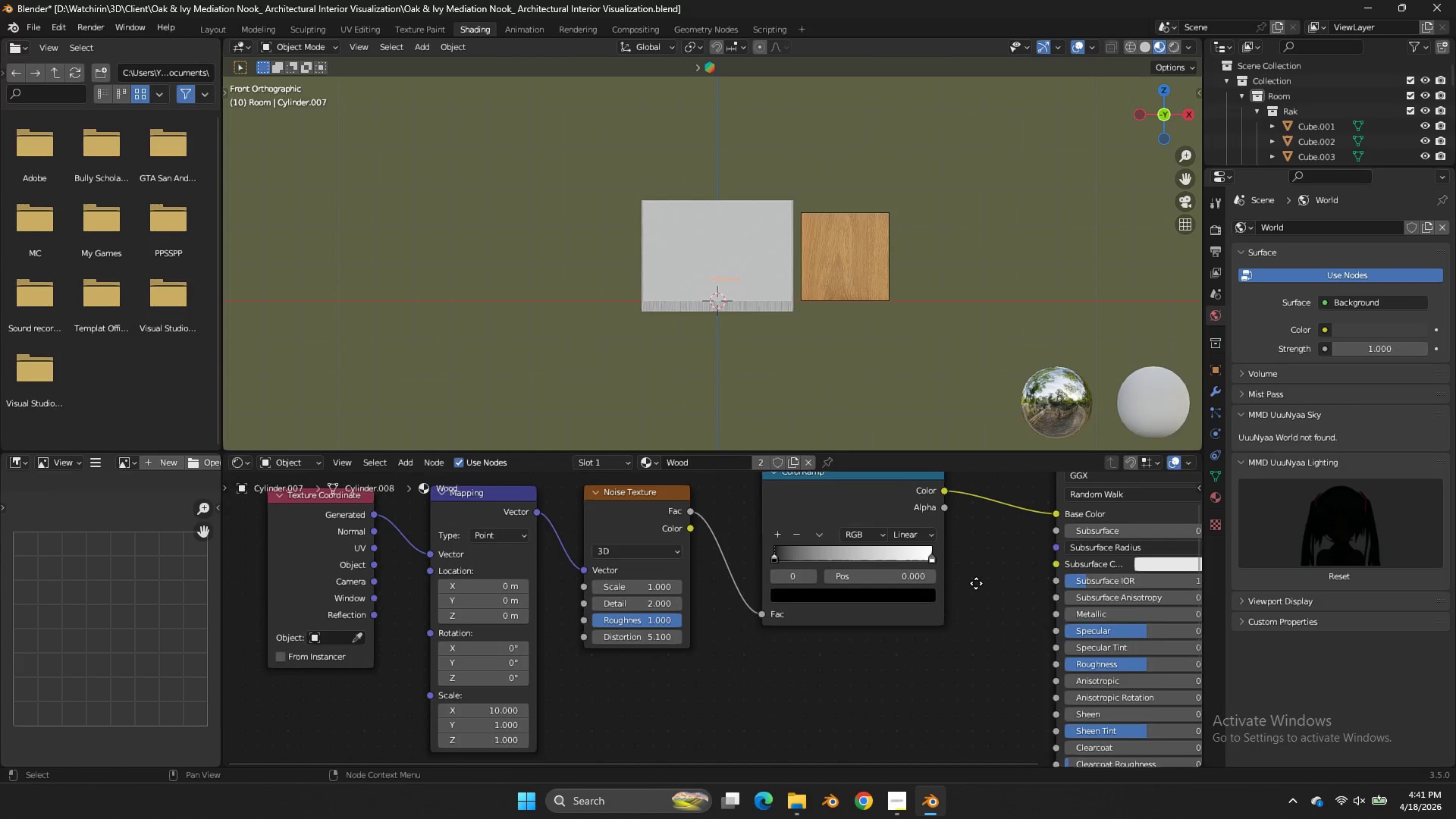 
scroll: coordinate [1065, 281], scroll_direction: up, amount: 8.0
 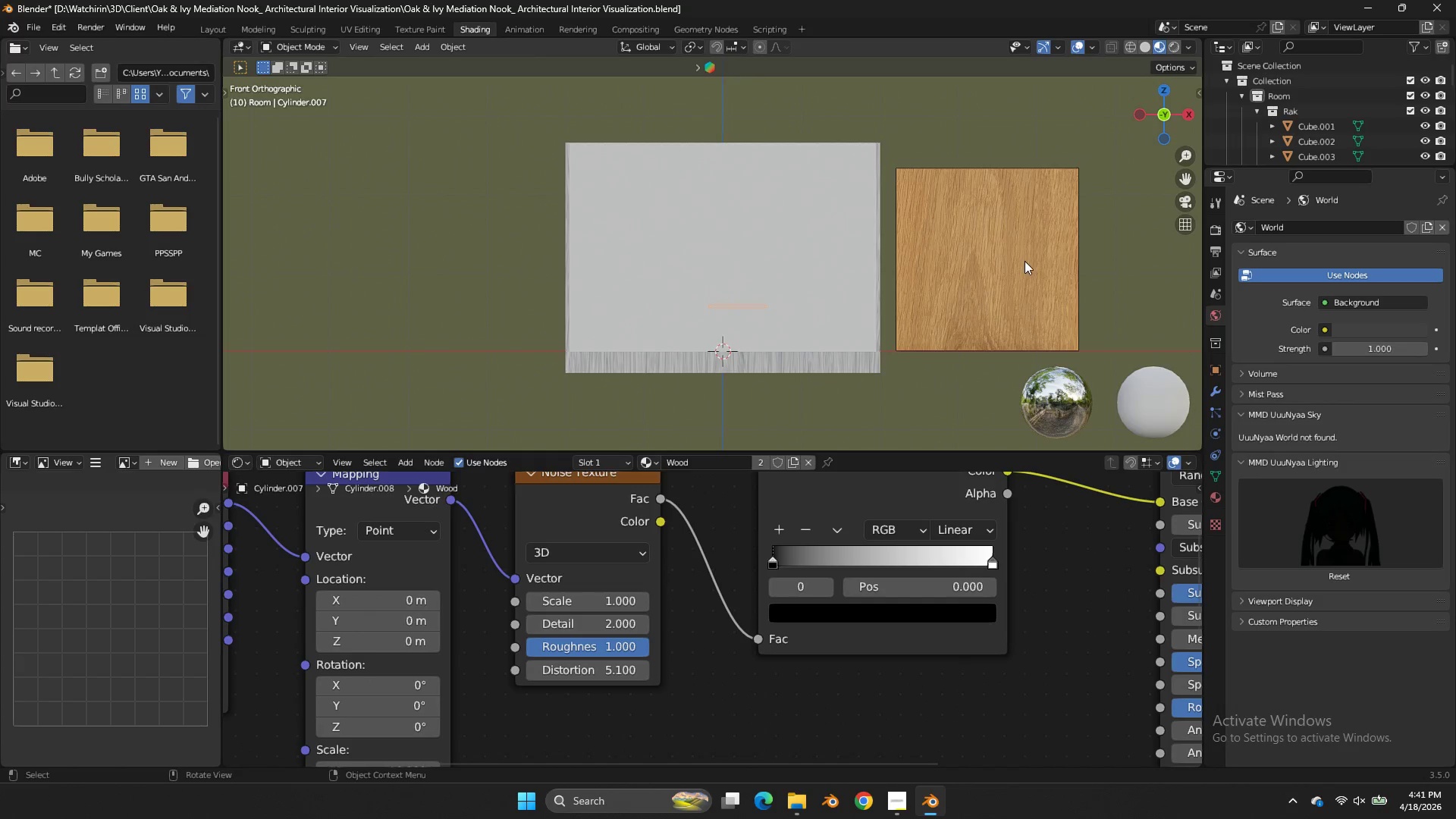 
hold_key(key=ShiftLeft, duration=0.48)
left_click([1009, 257])
 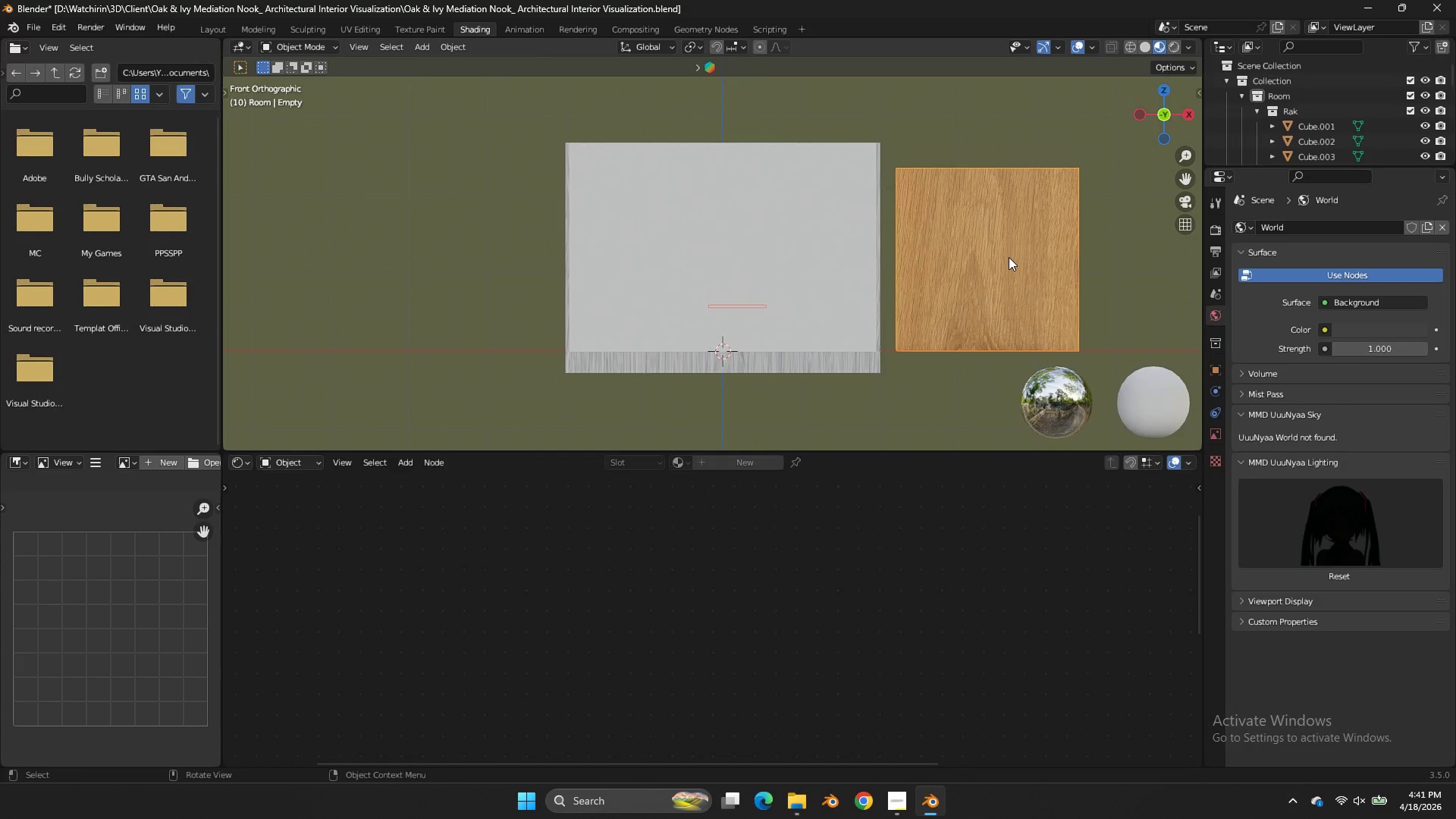 
key(NumpadDivide)
 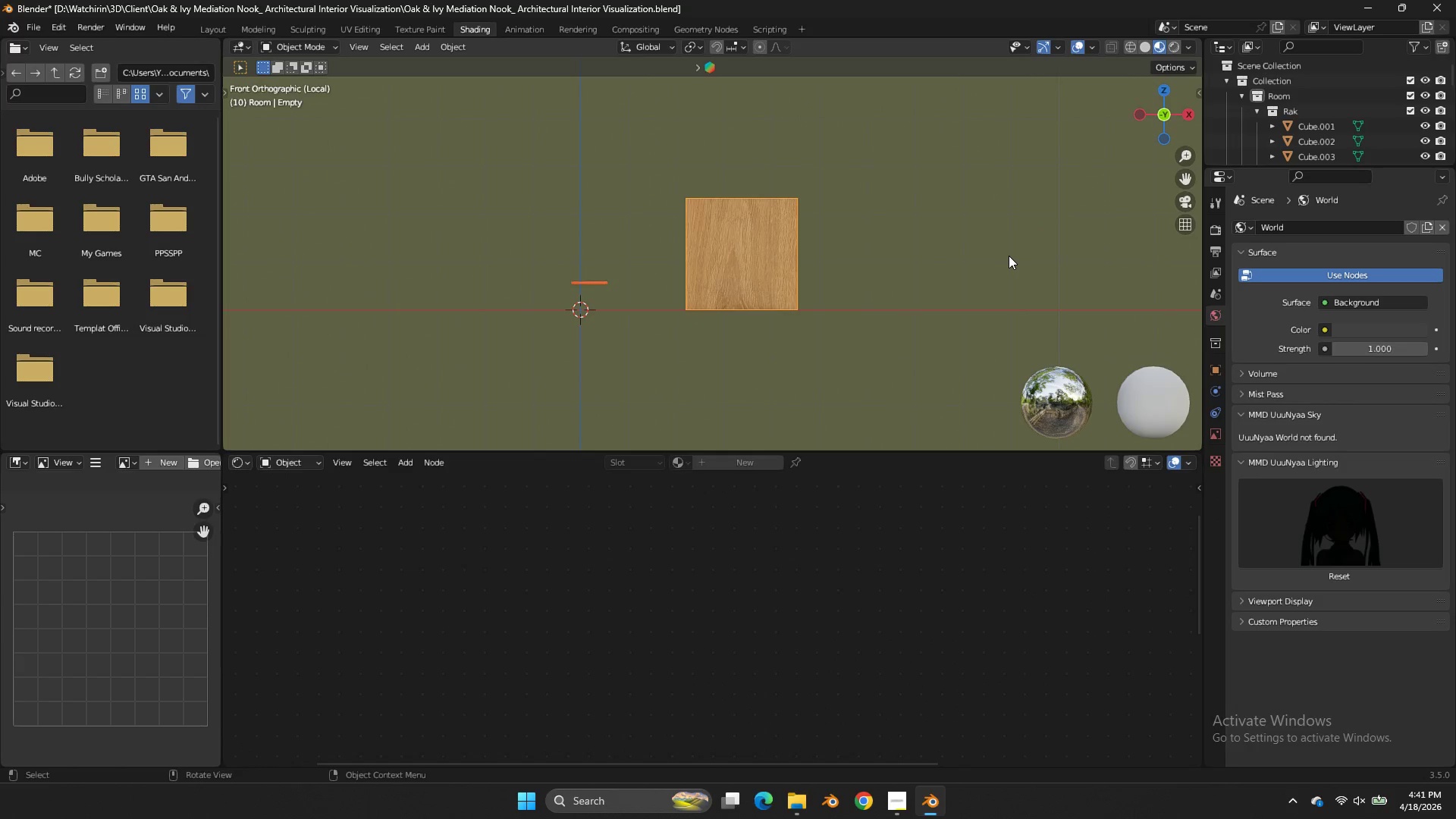 
scroll: coordinate [1029, 228], scroll_direction: up, amount: 4.0
 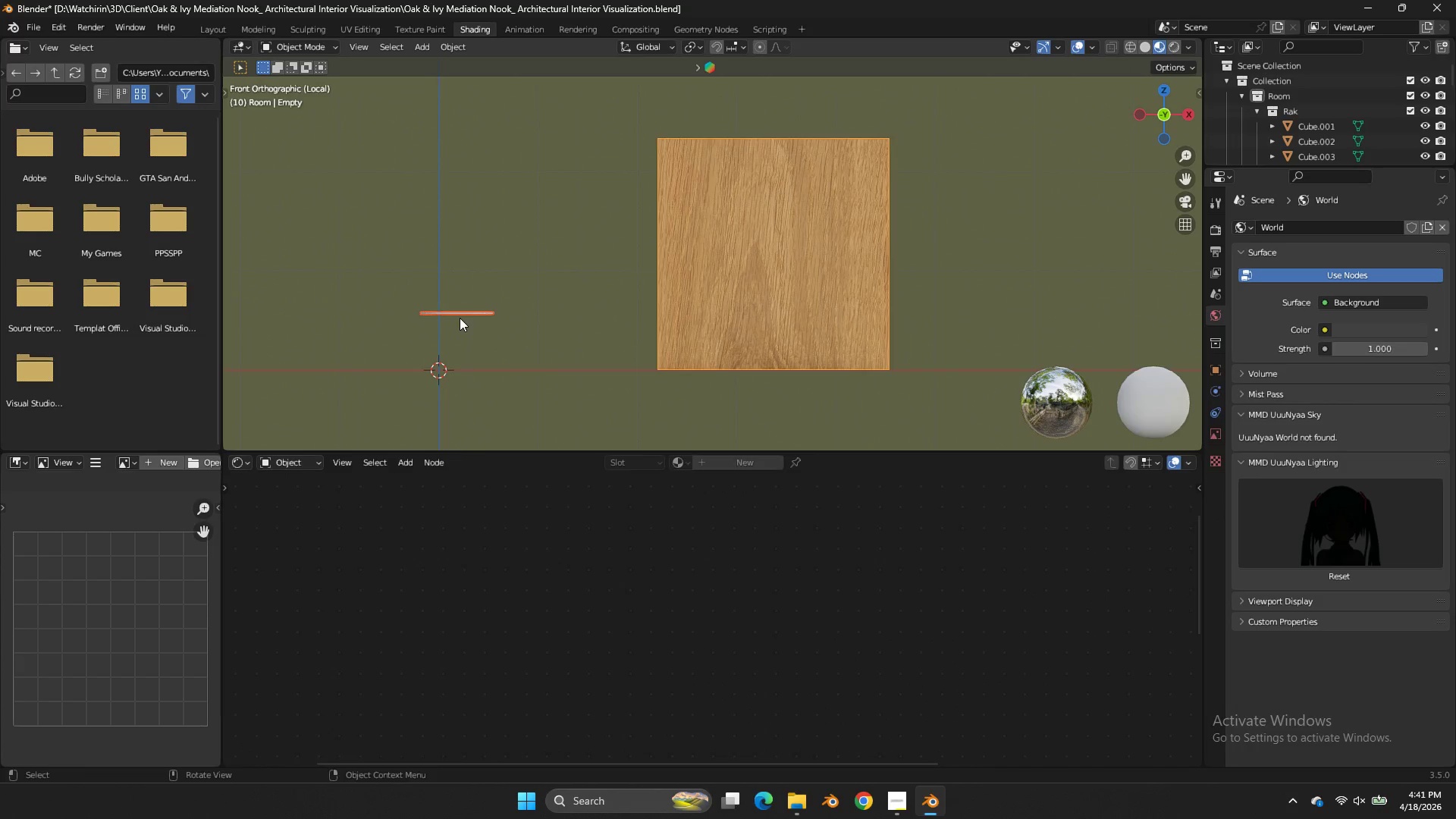 
double_click([456, 313])
 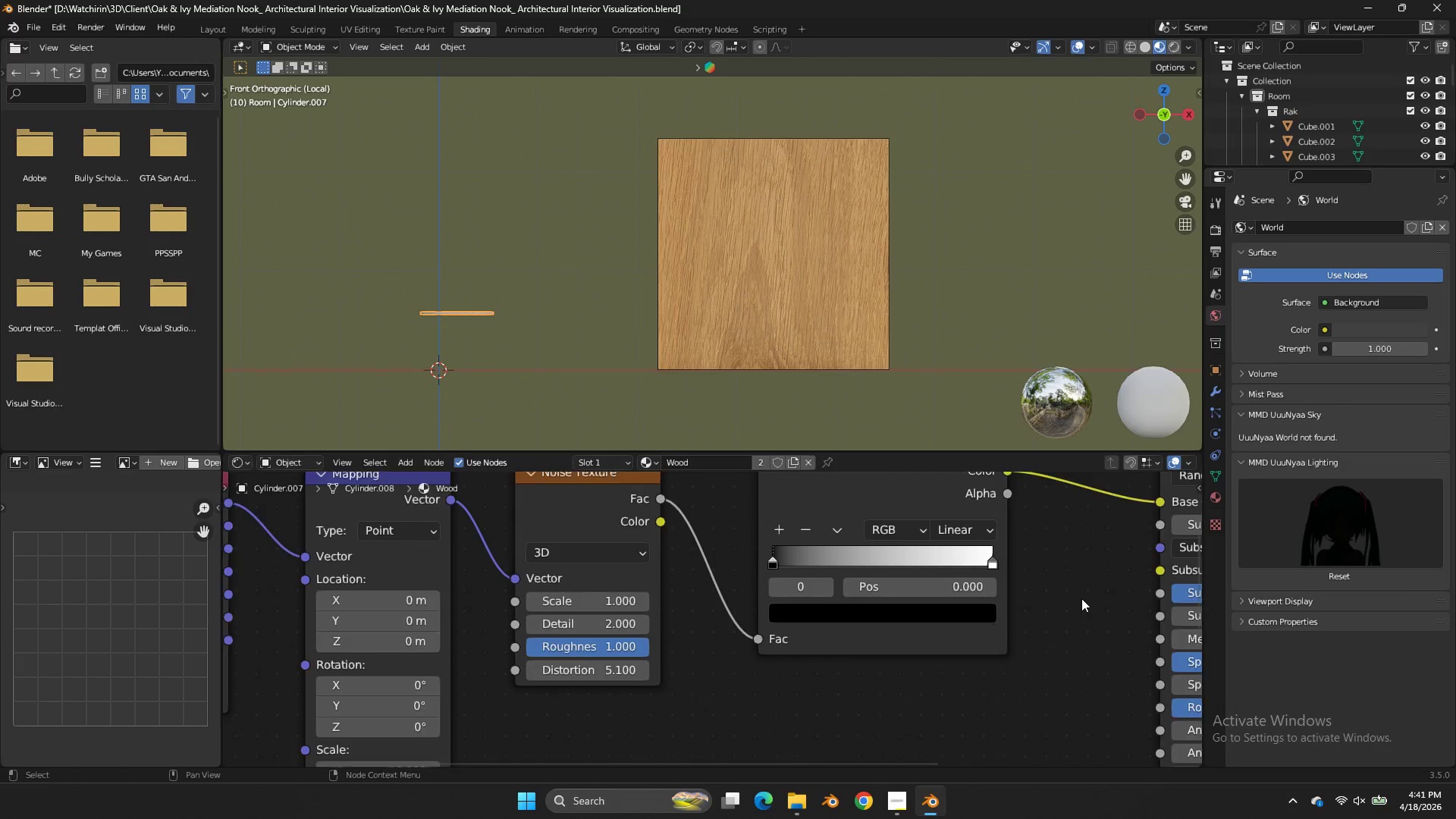 
scroll: coordinate [1066, 586], scroll_direction: up, amount: 3.0
 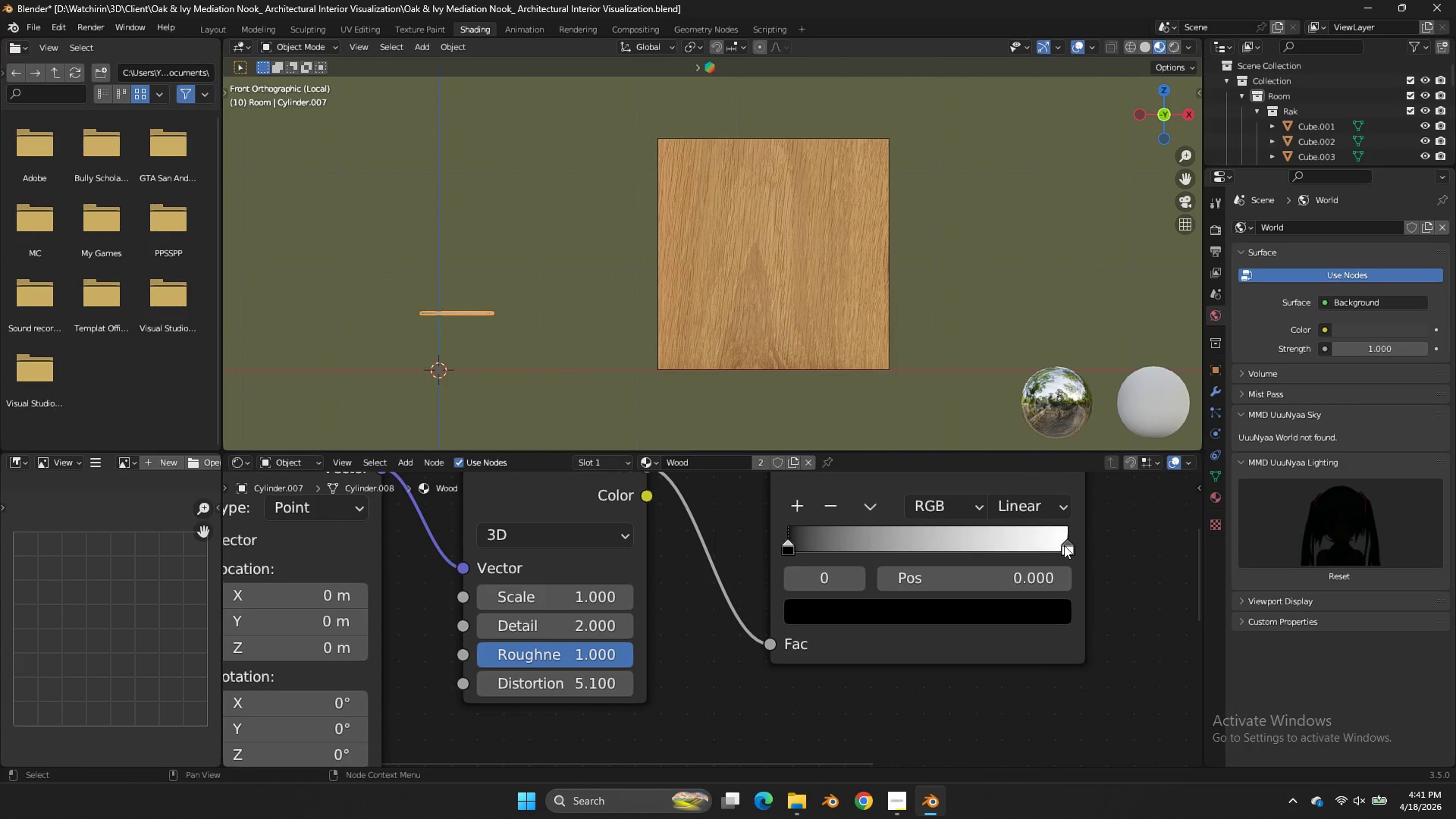 
left_click([1065, 544])
 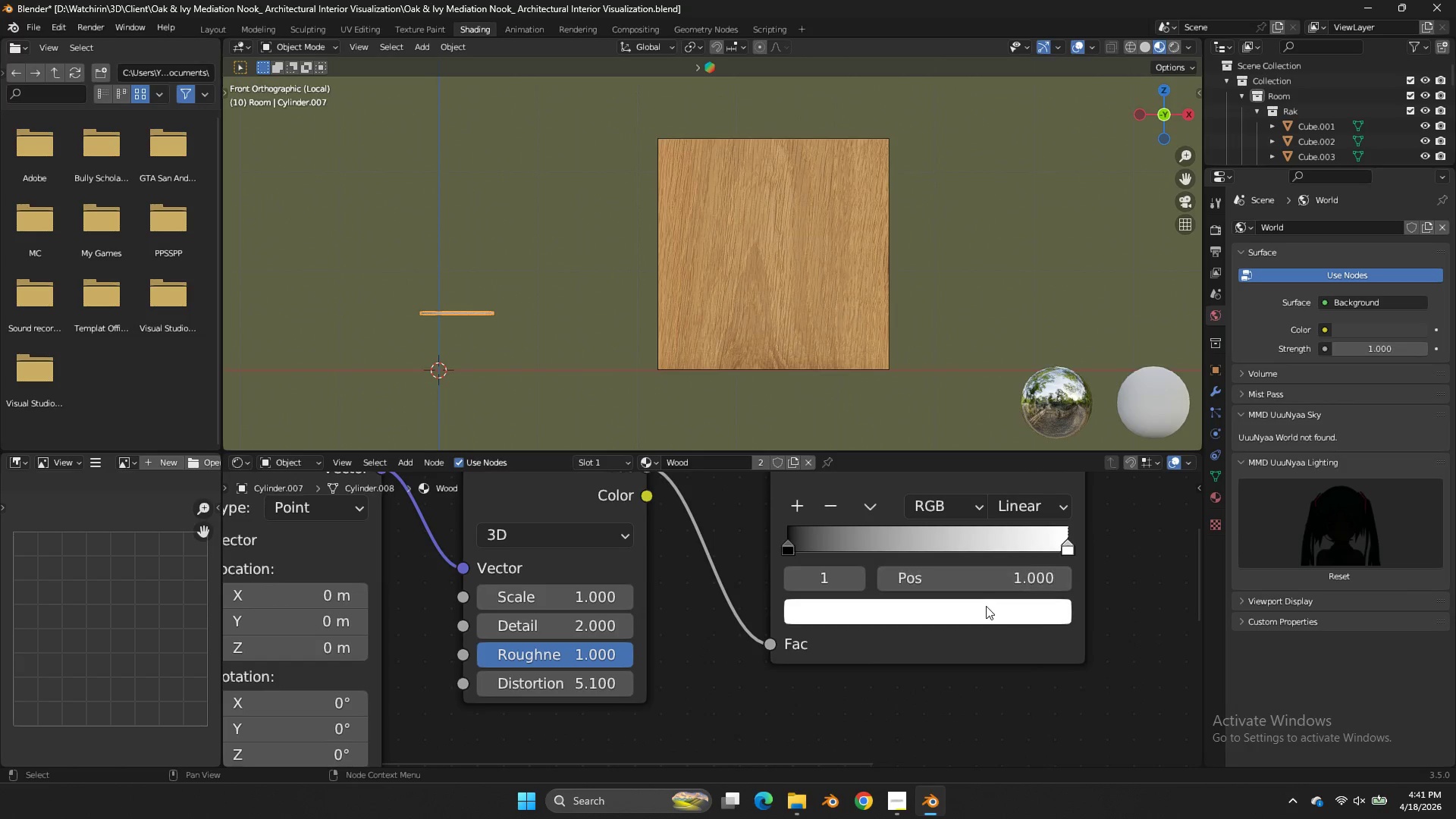 
left_click([986, 607])
 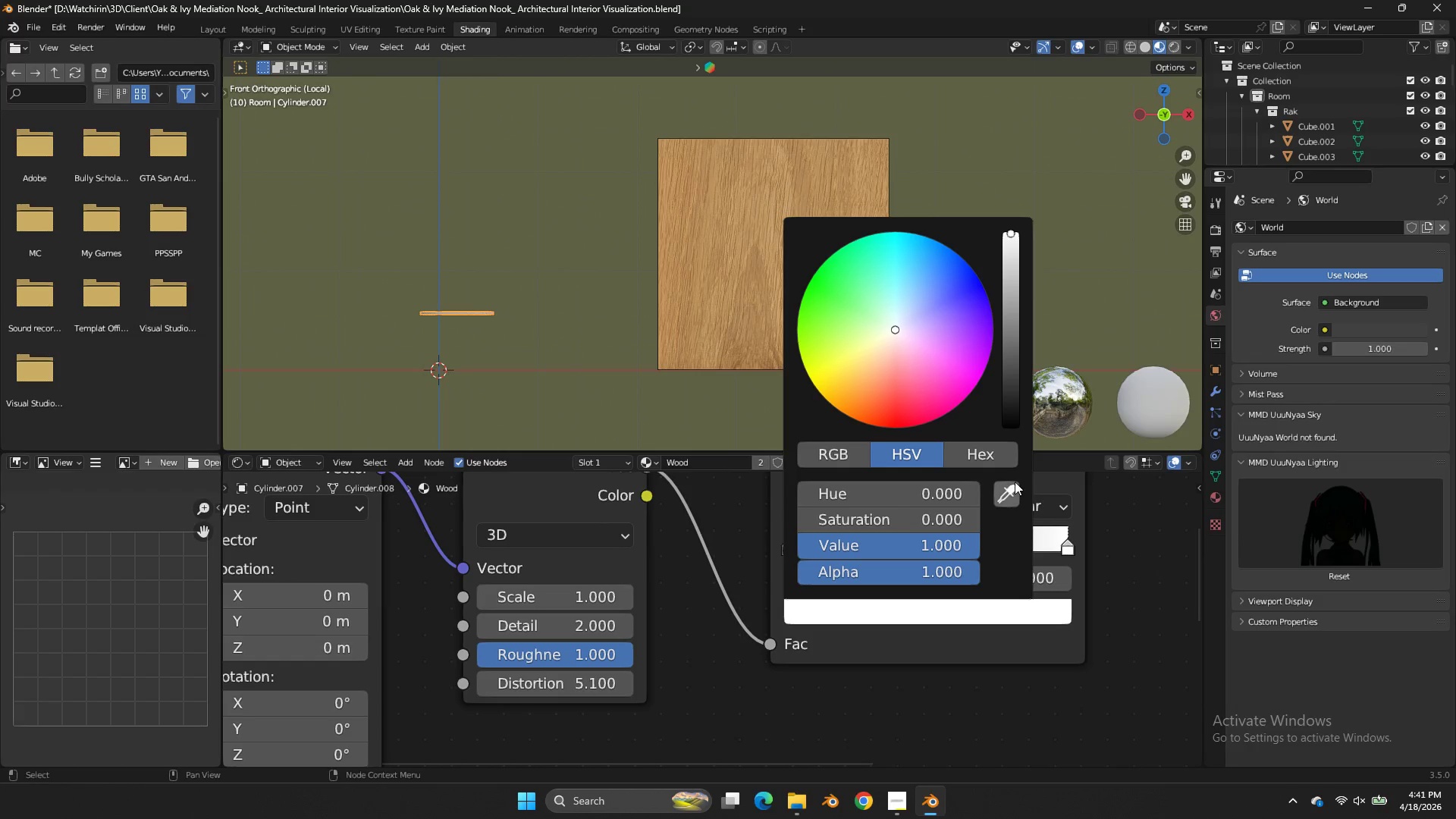 
left_click([1014, 485])
 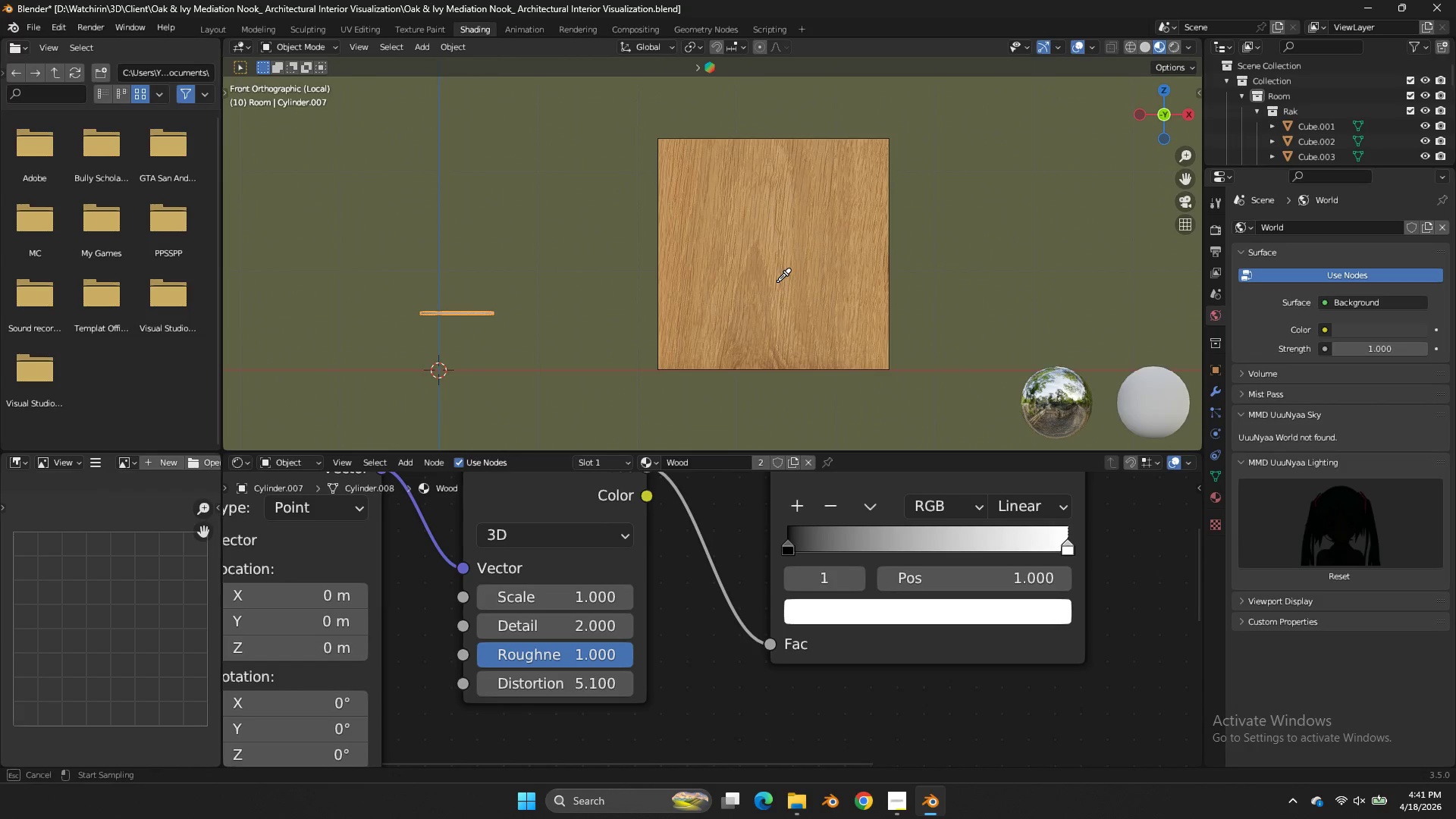 
left_click([777, 281])
 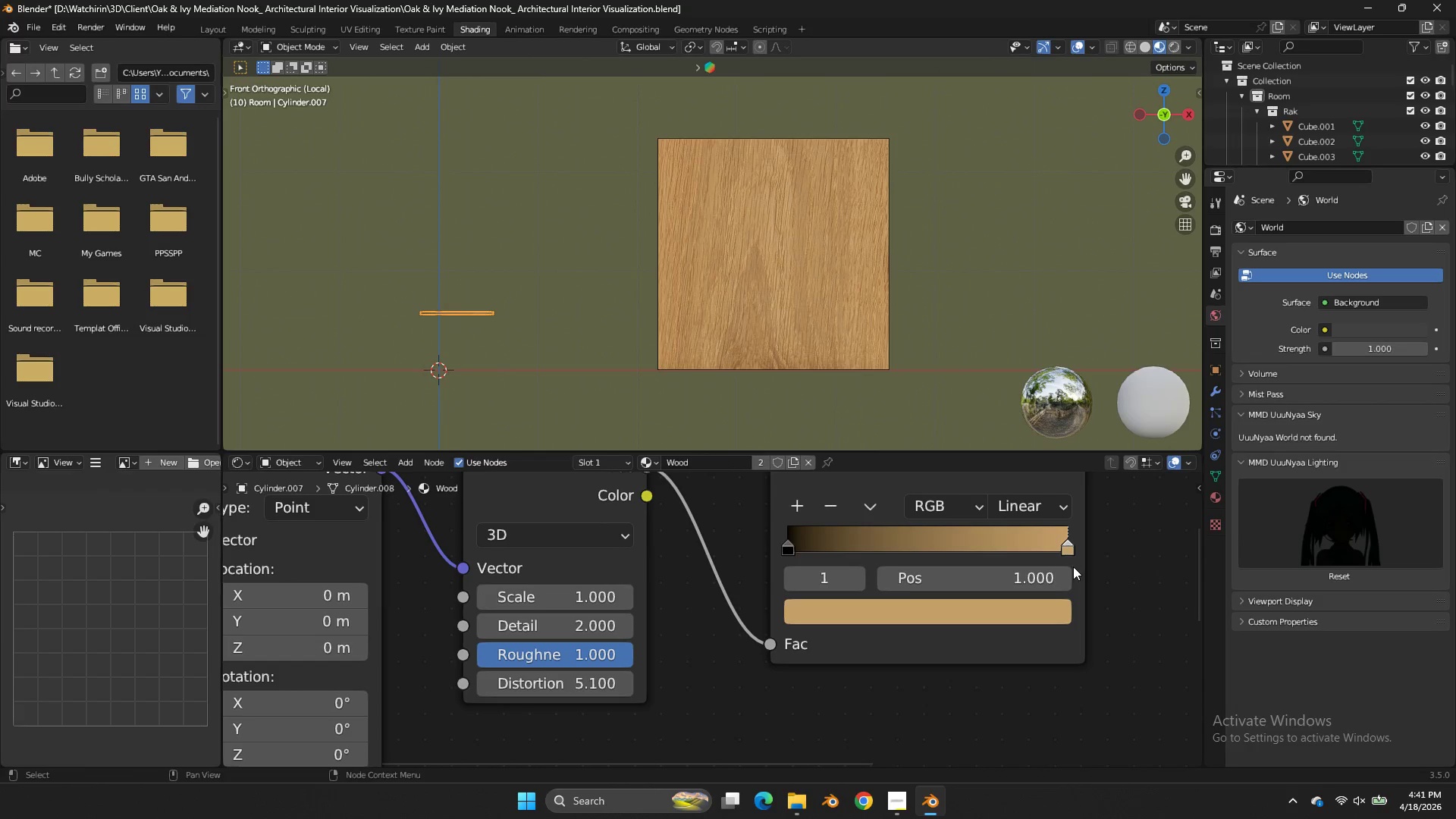 
left_click([1037, 613])
 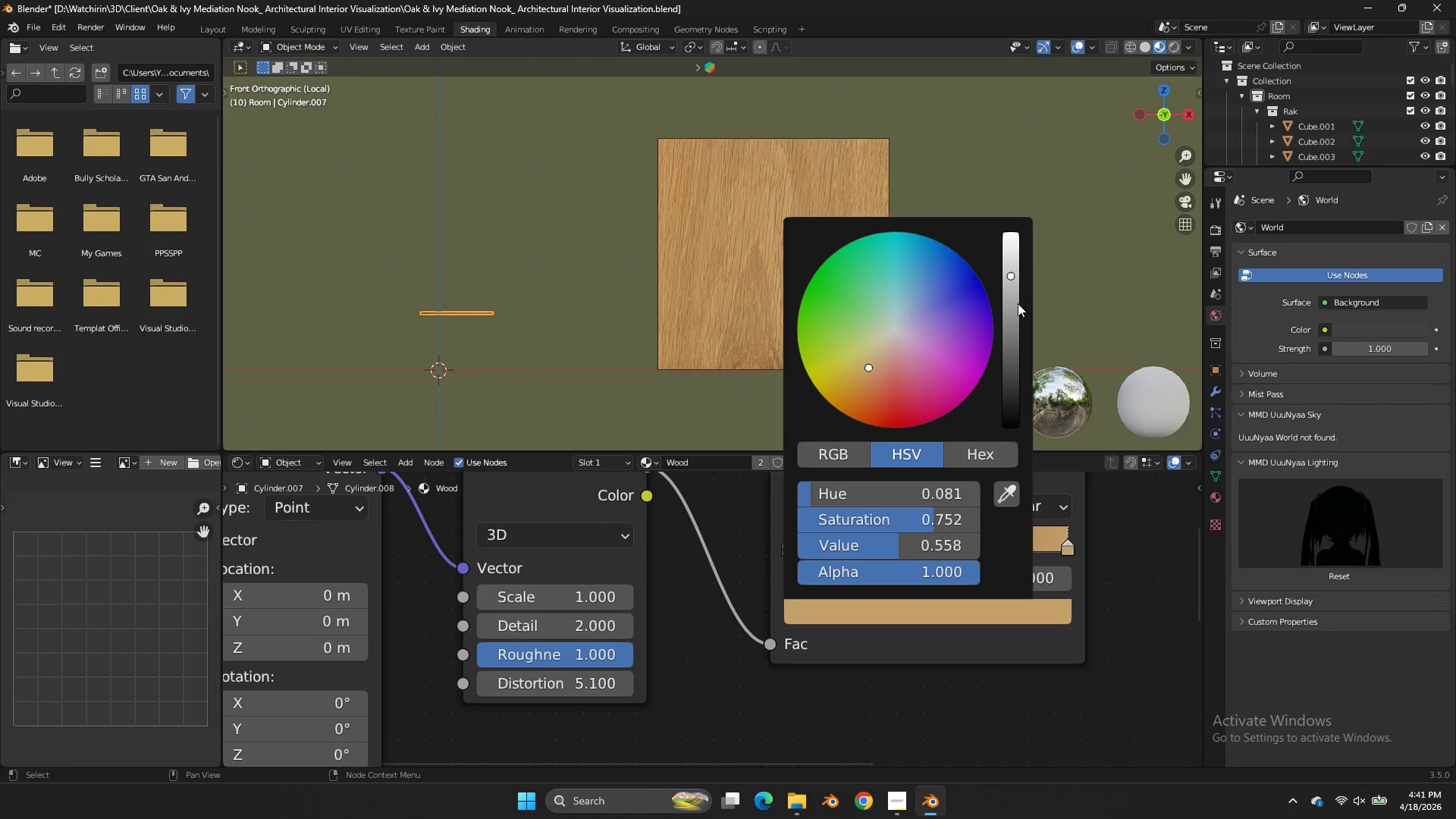 
left_click([1016, 290])
 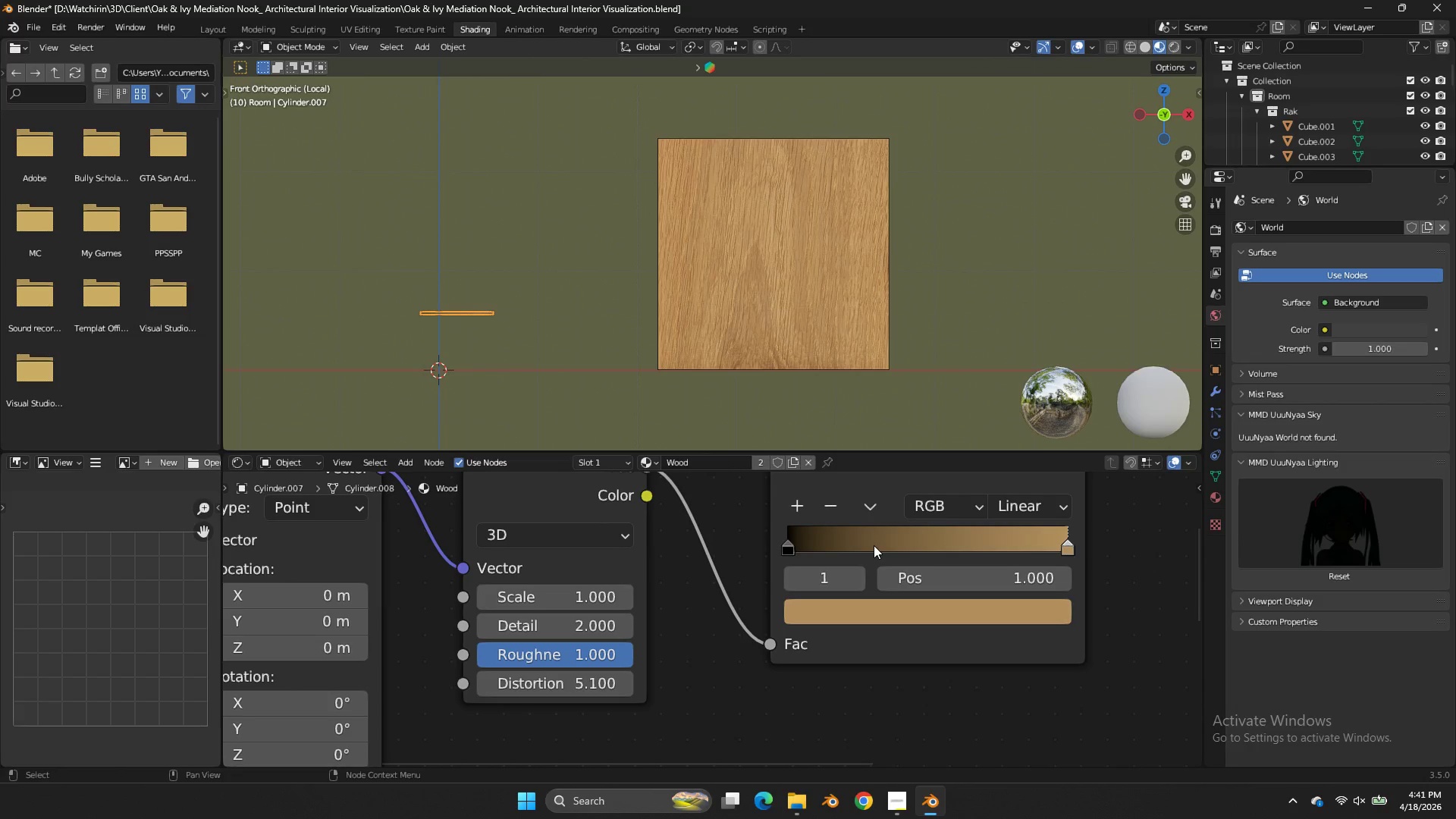 
scroll: coordinate [902, 479], scroll_direction: up, amount: 4.0
 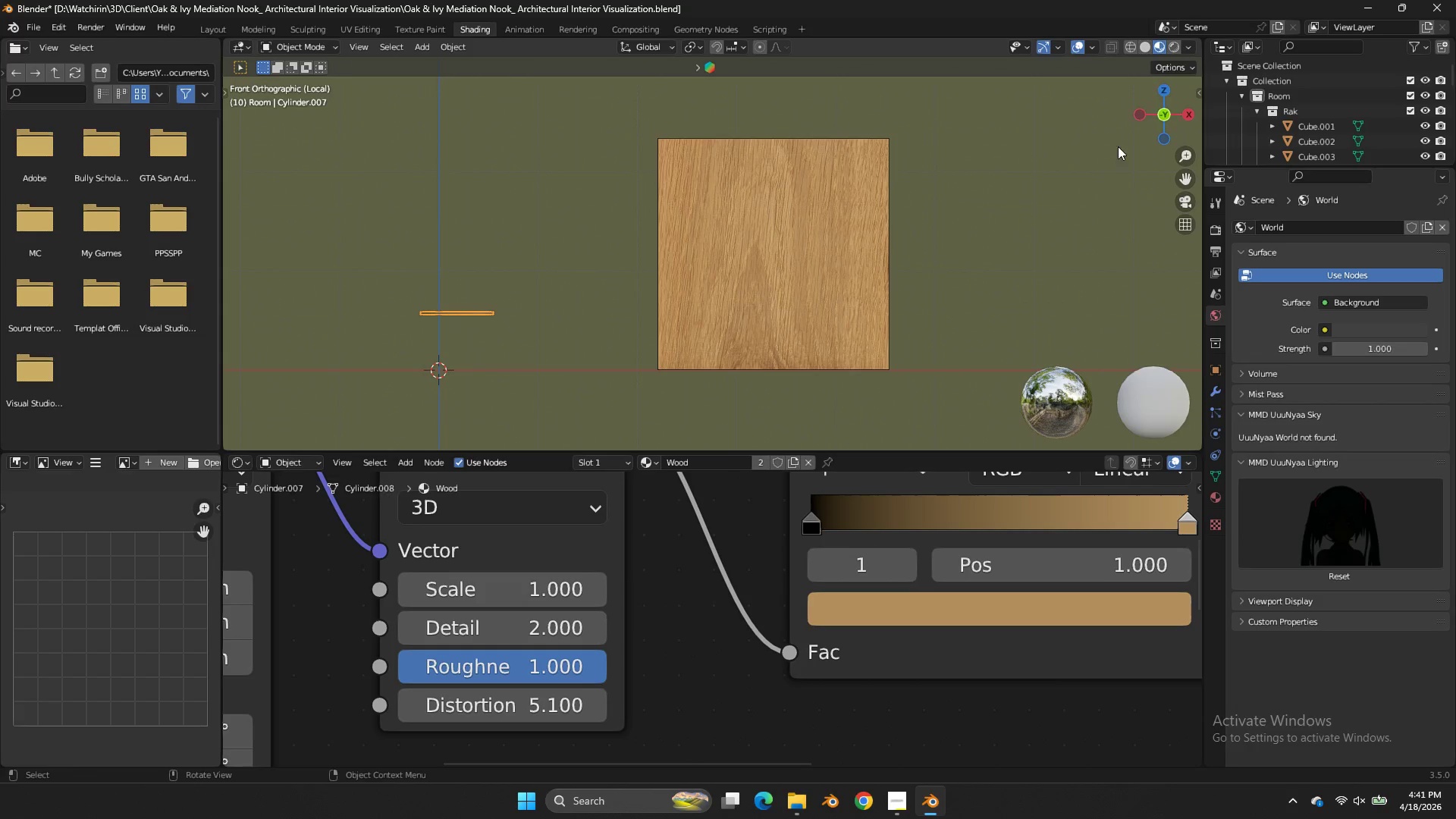 
left_click_drag(start_coordinate=[1156, 113], to_coordinate=[283, 159])
 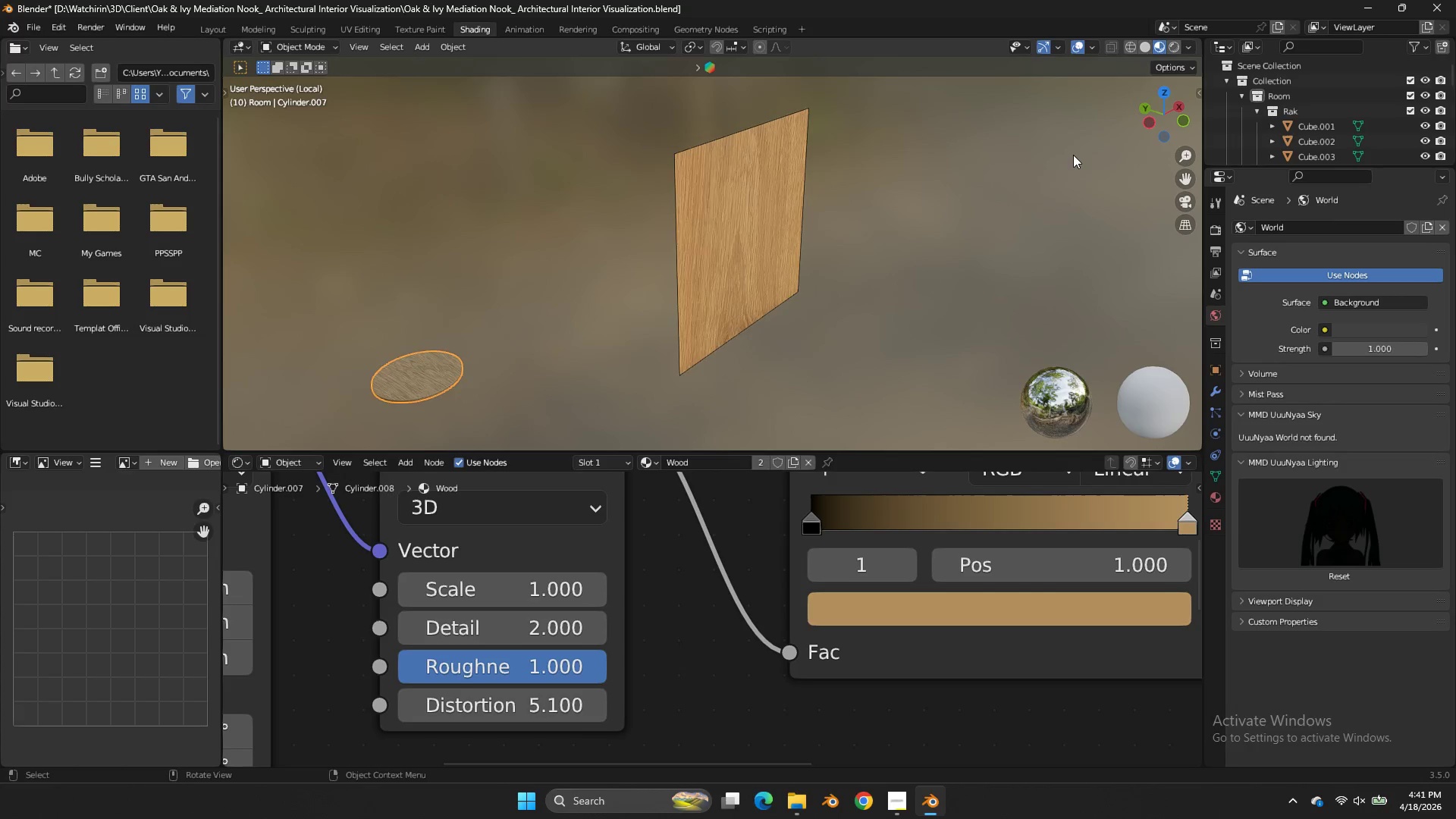 
scroll: coordinate [1073, 155], scroll_direction: up, amount: 1.0
 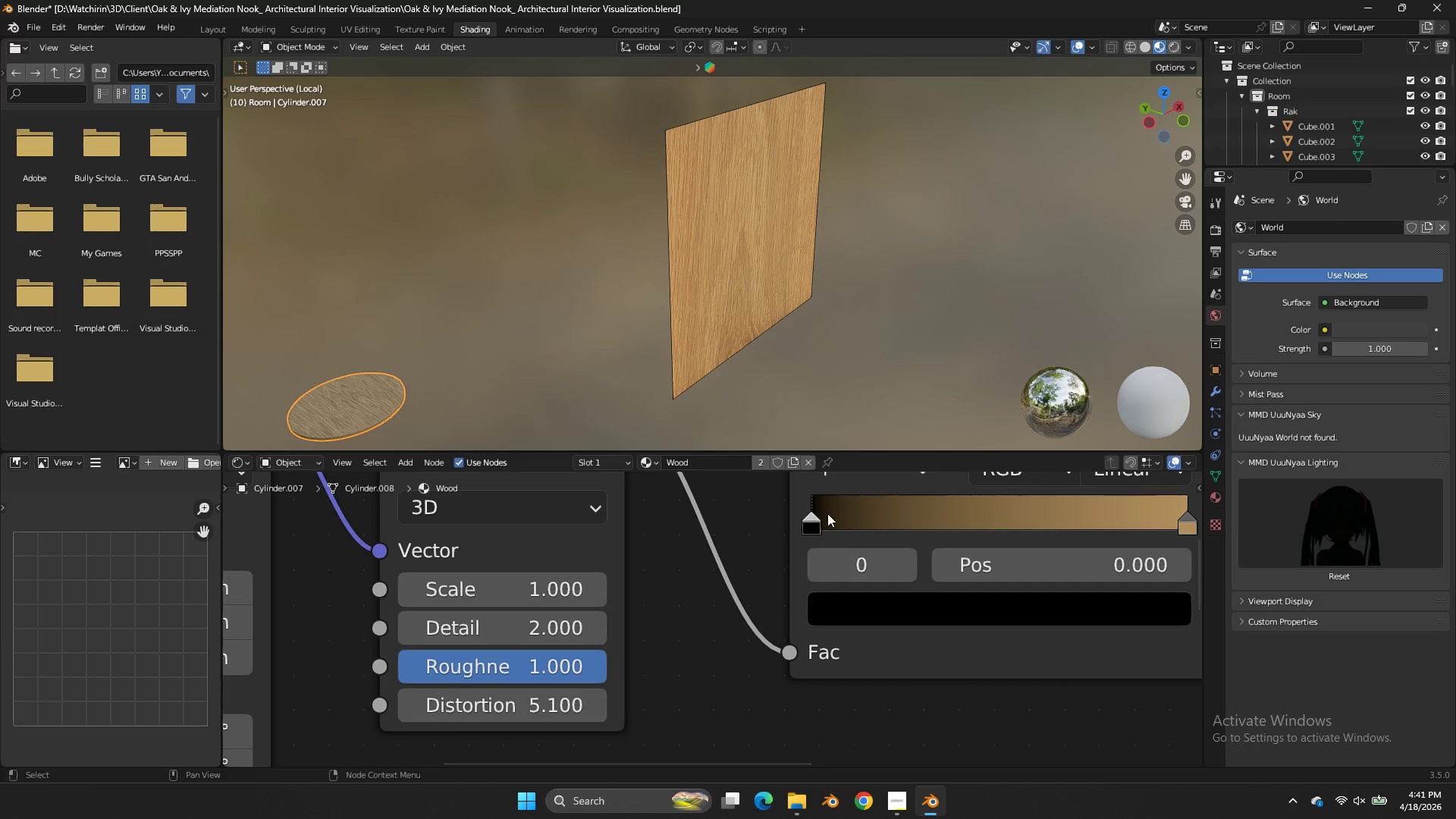 
double_click([924, 613])
 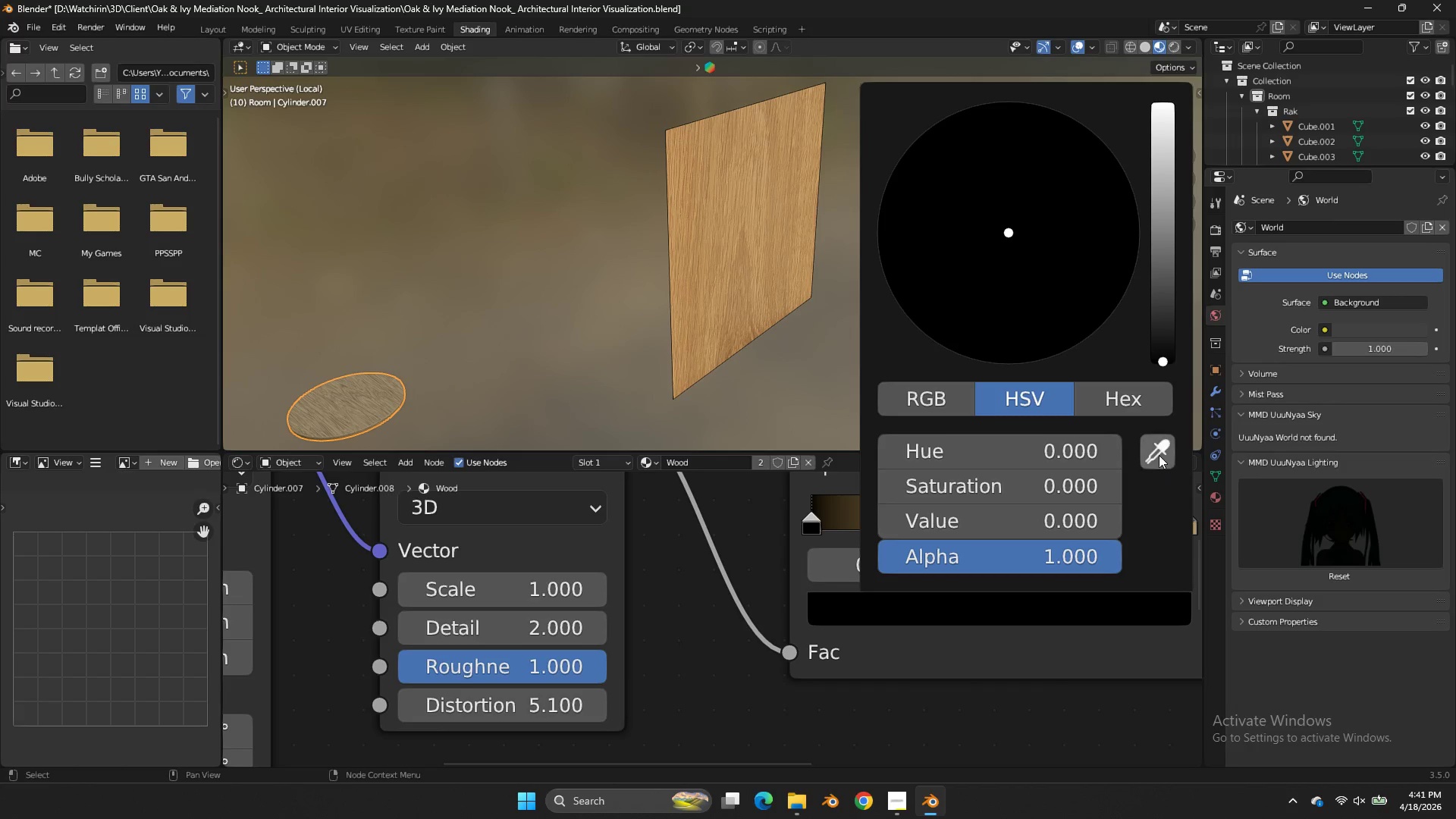 
left_click([1156, 451])
 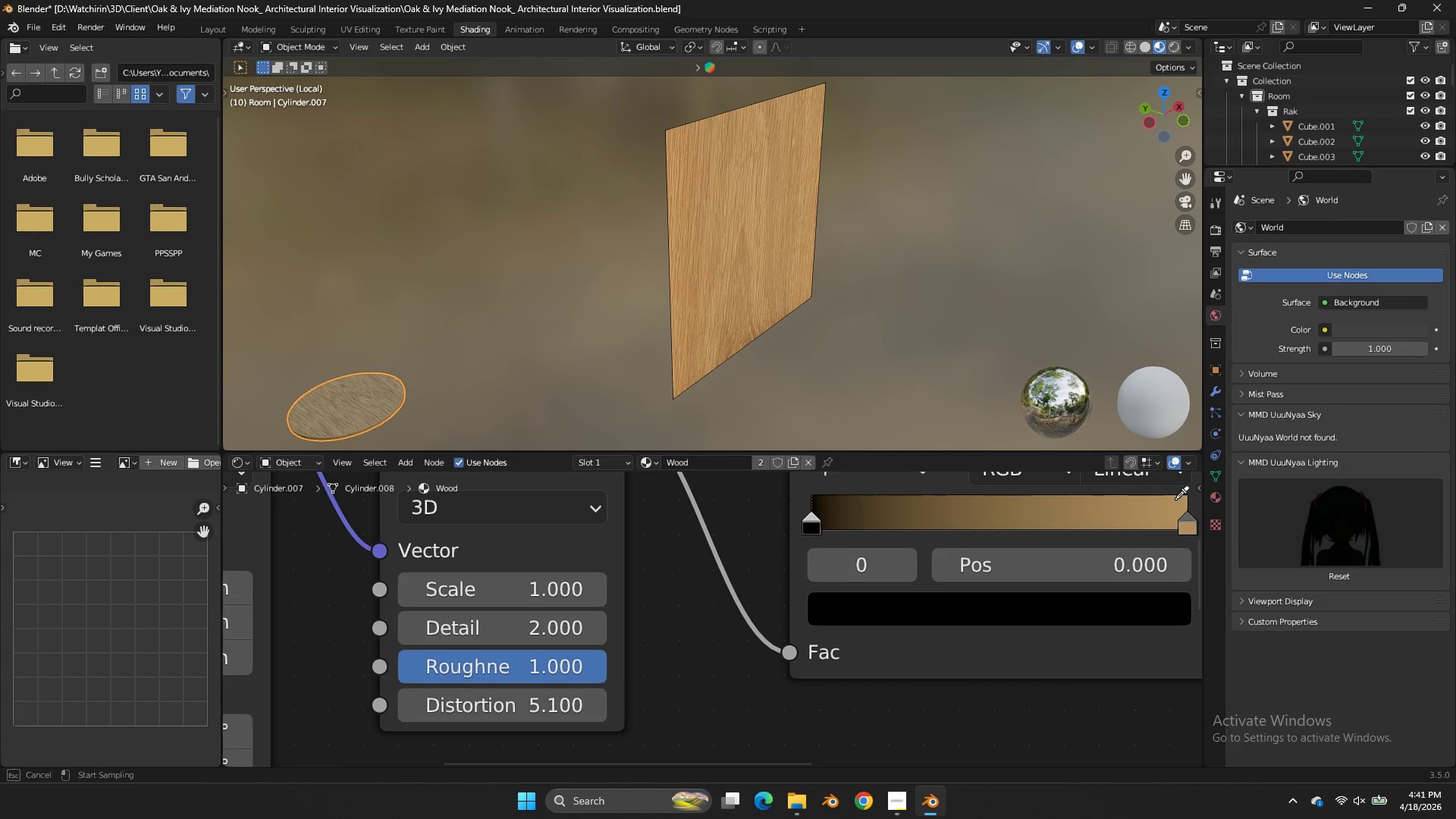 
left_click([1177, 501])
 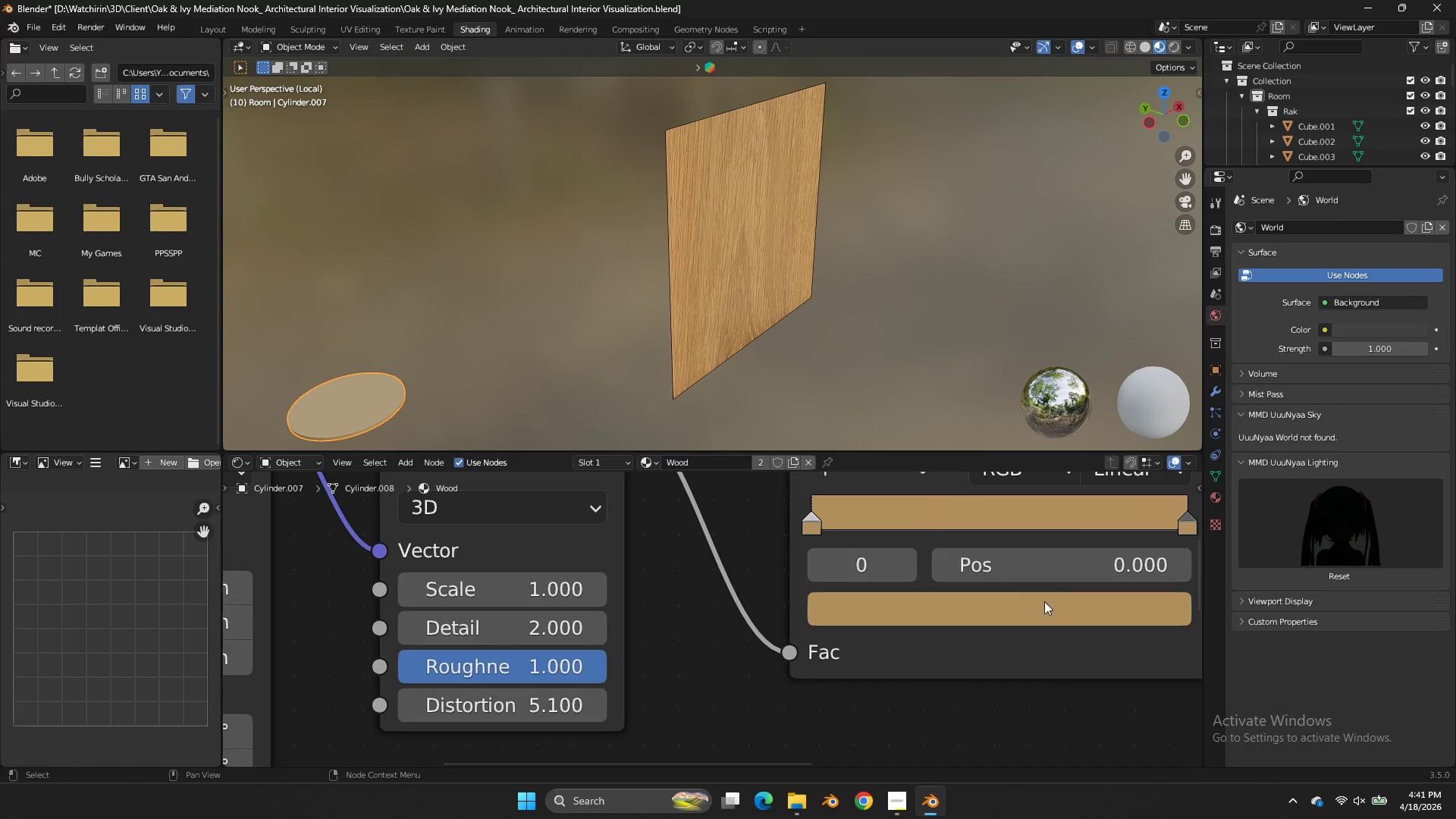 
left_click([1044, 601])
 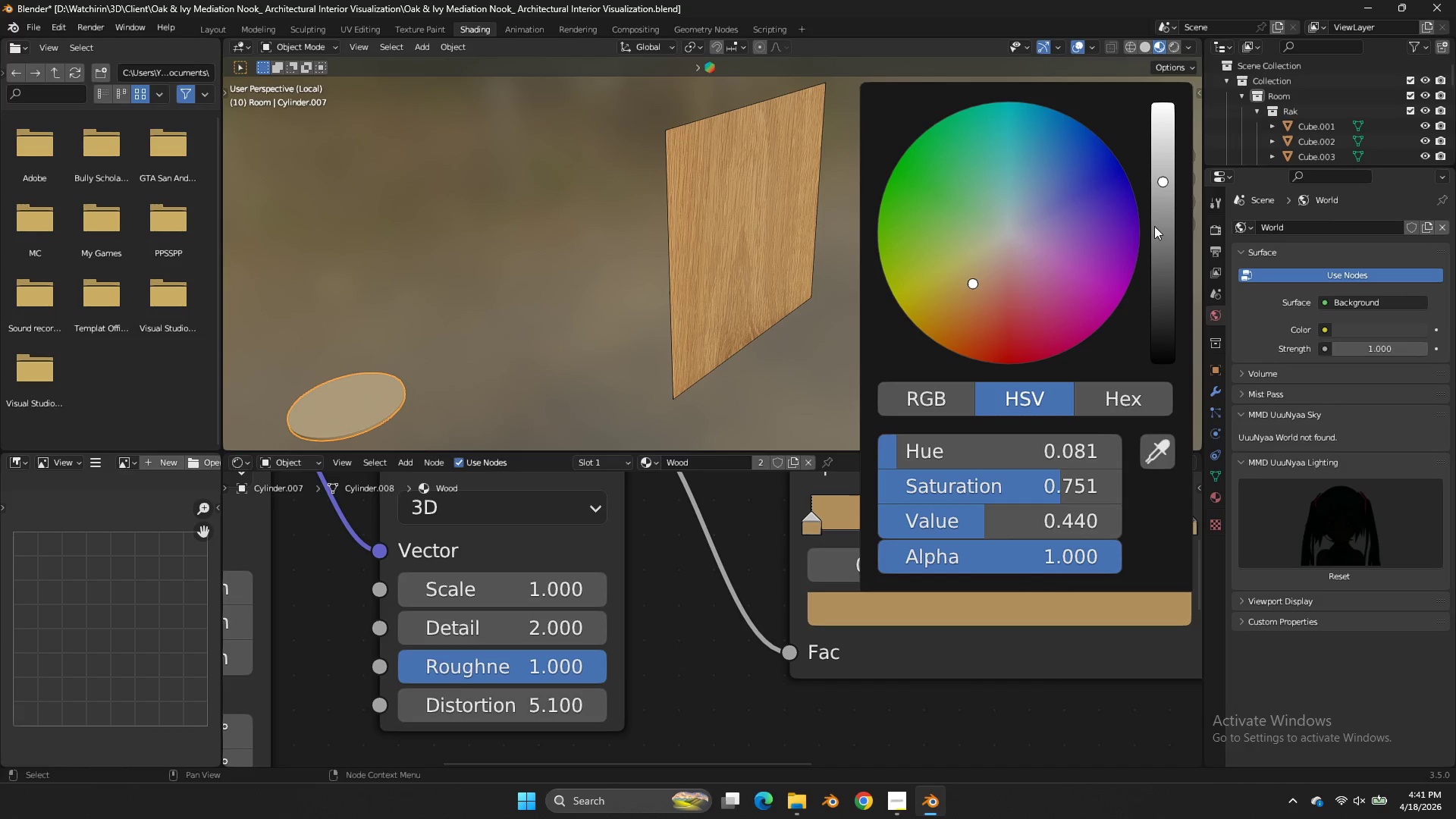 
left_click_drag(start_coordinate=[1158, 224], to_coordinate=[804, 428])
 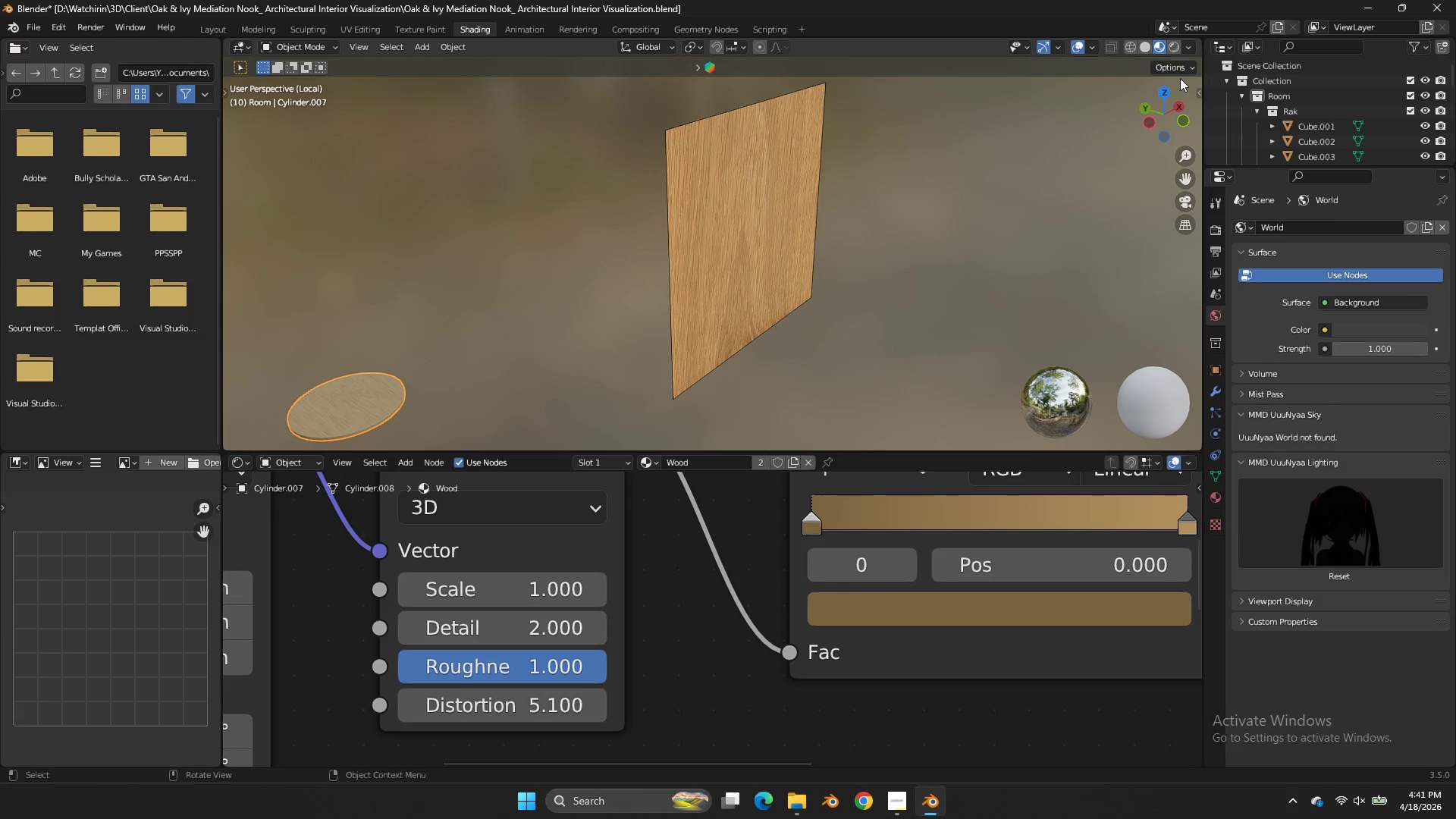 
left_click([1185, 124])
 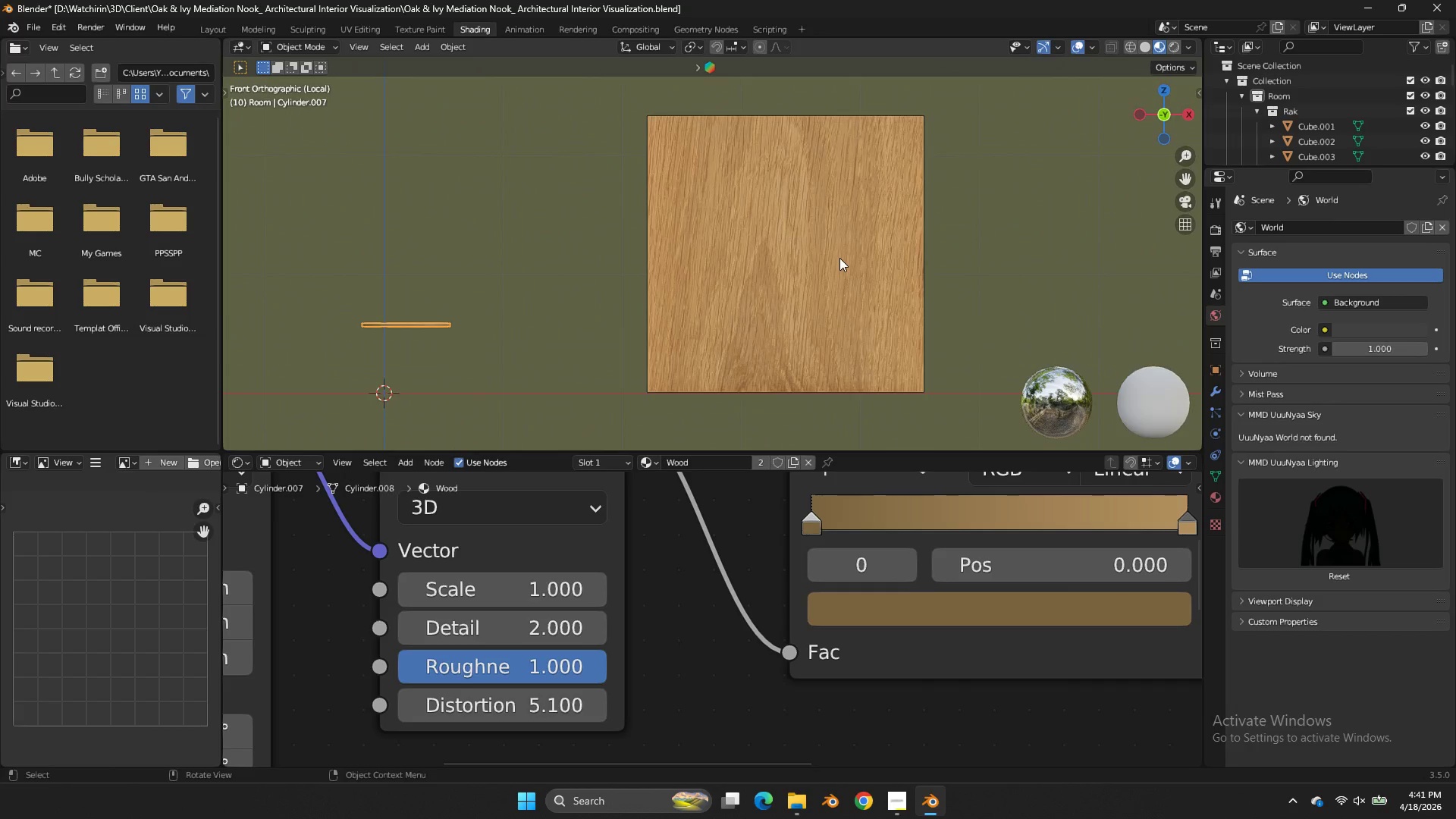 
scroll: coordinate [840, 258], scroll_direction: up, amount: 10.0
 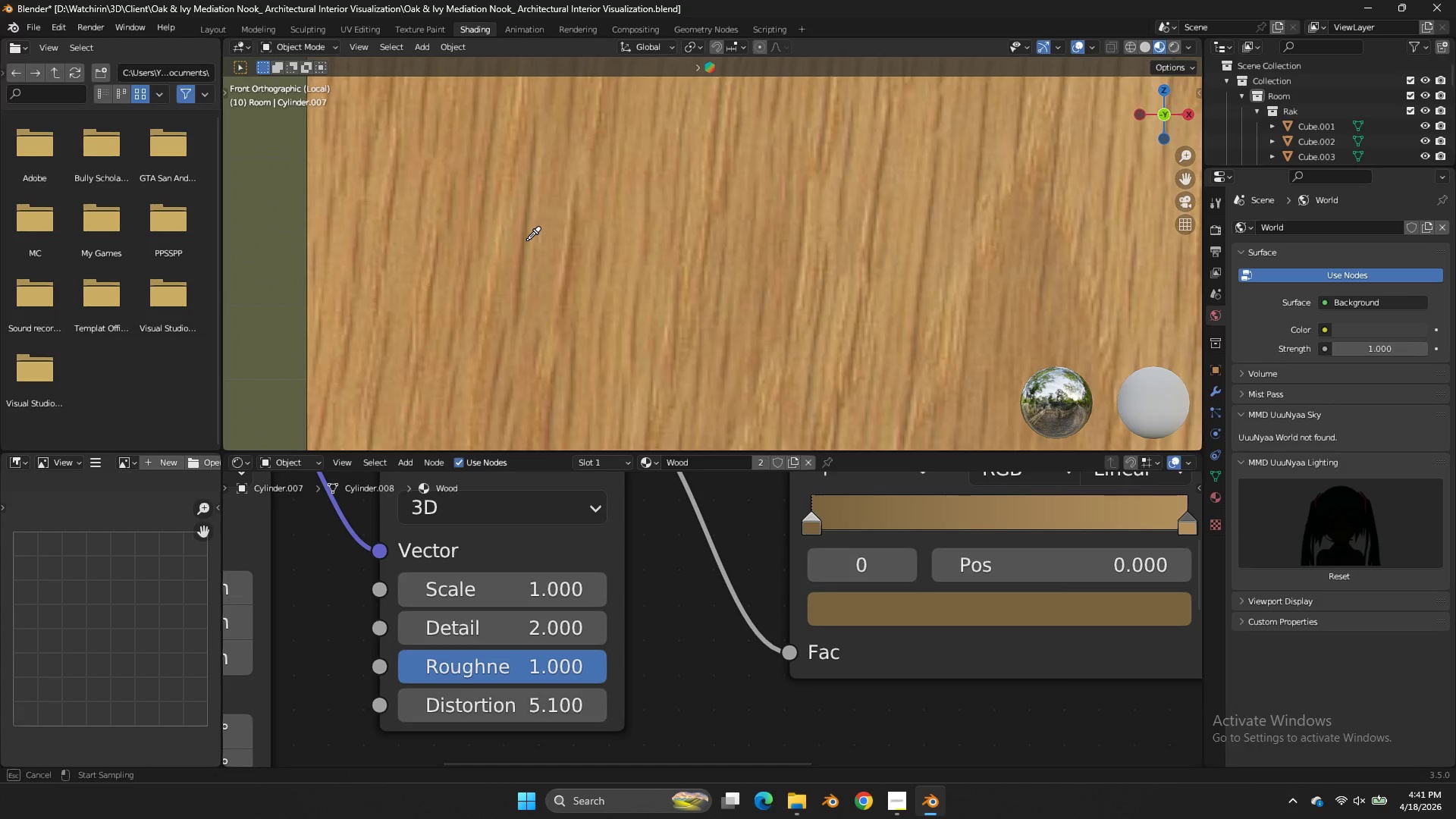 
left_click([525, 237])
 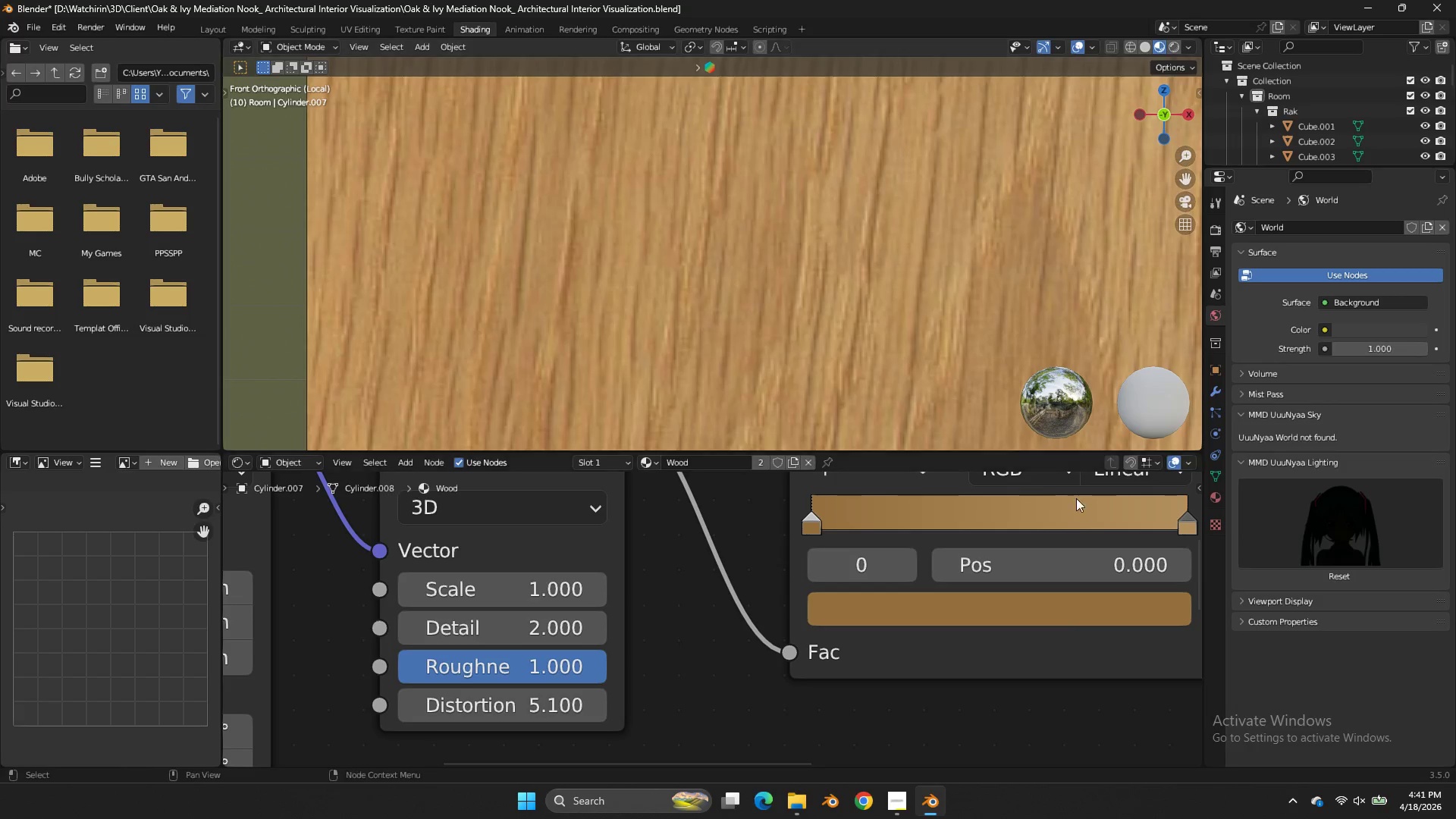 
left_click([1055, 608])
 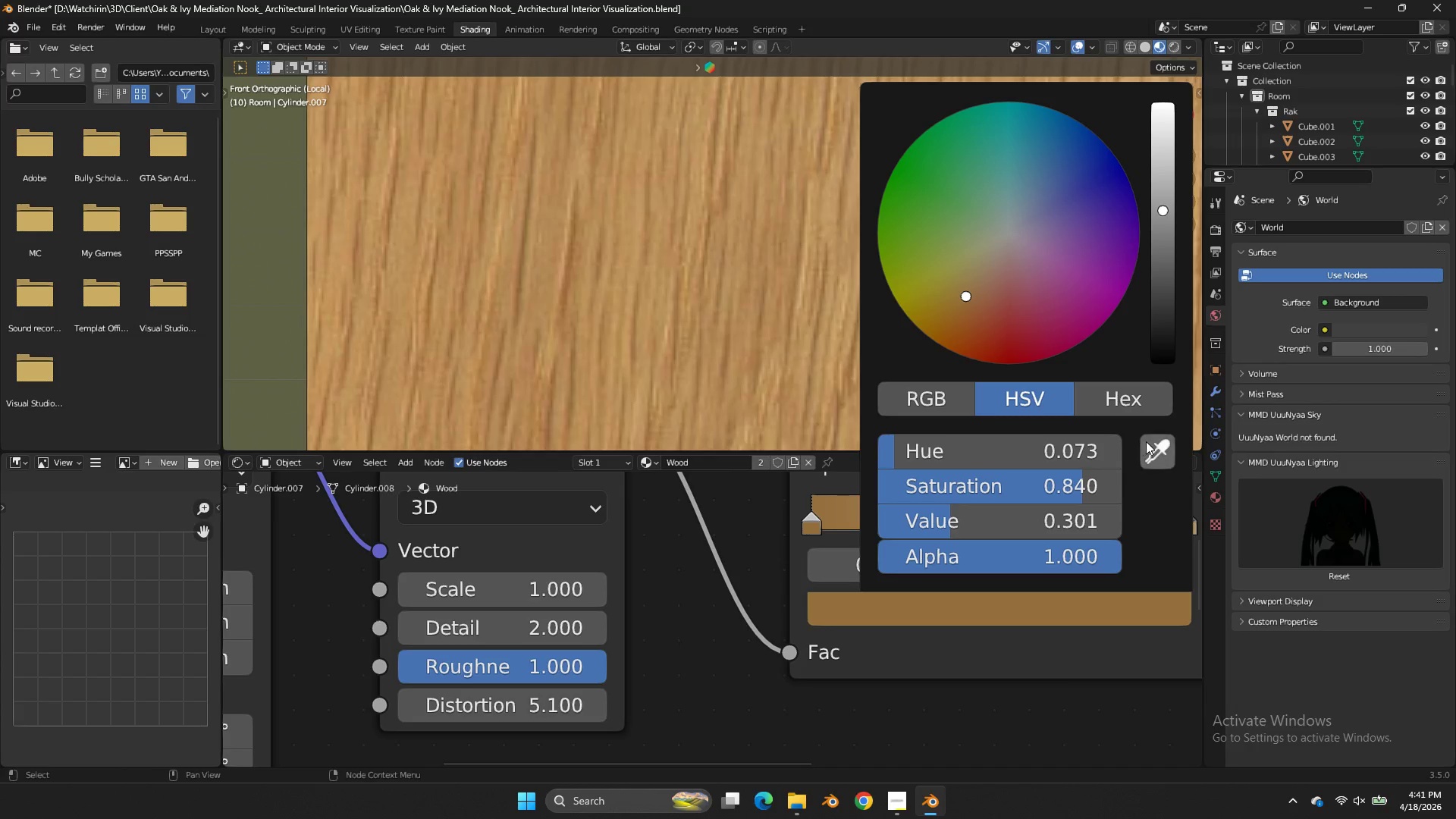 
left_click([1156, 457])
 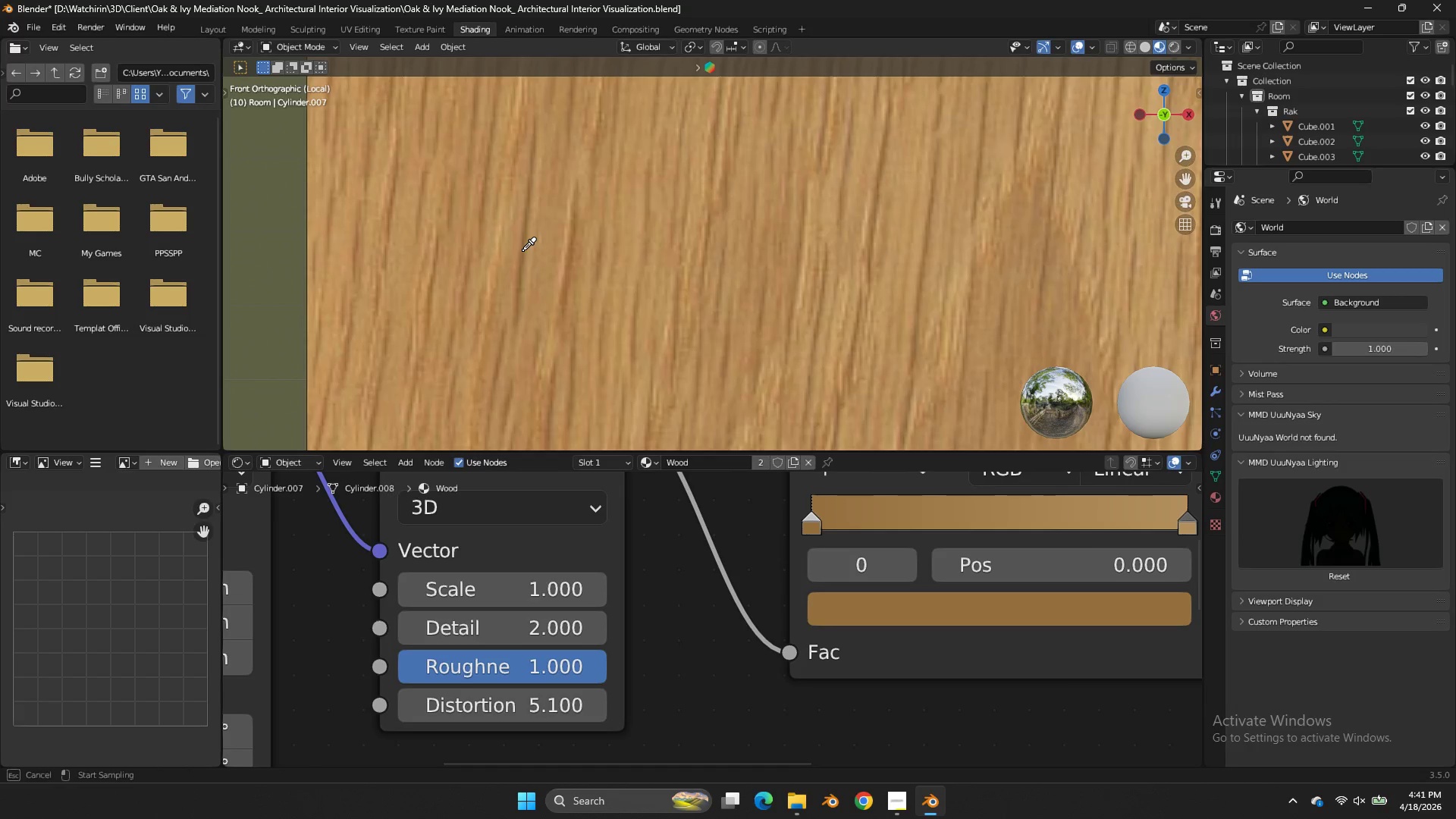 
left_click([521, 250])
 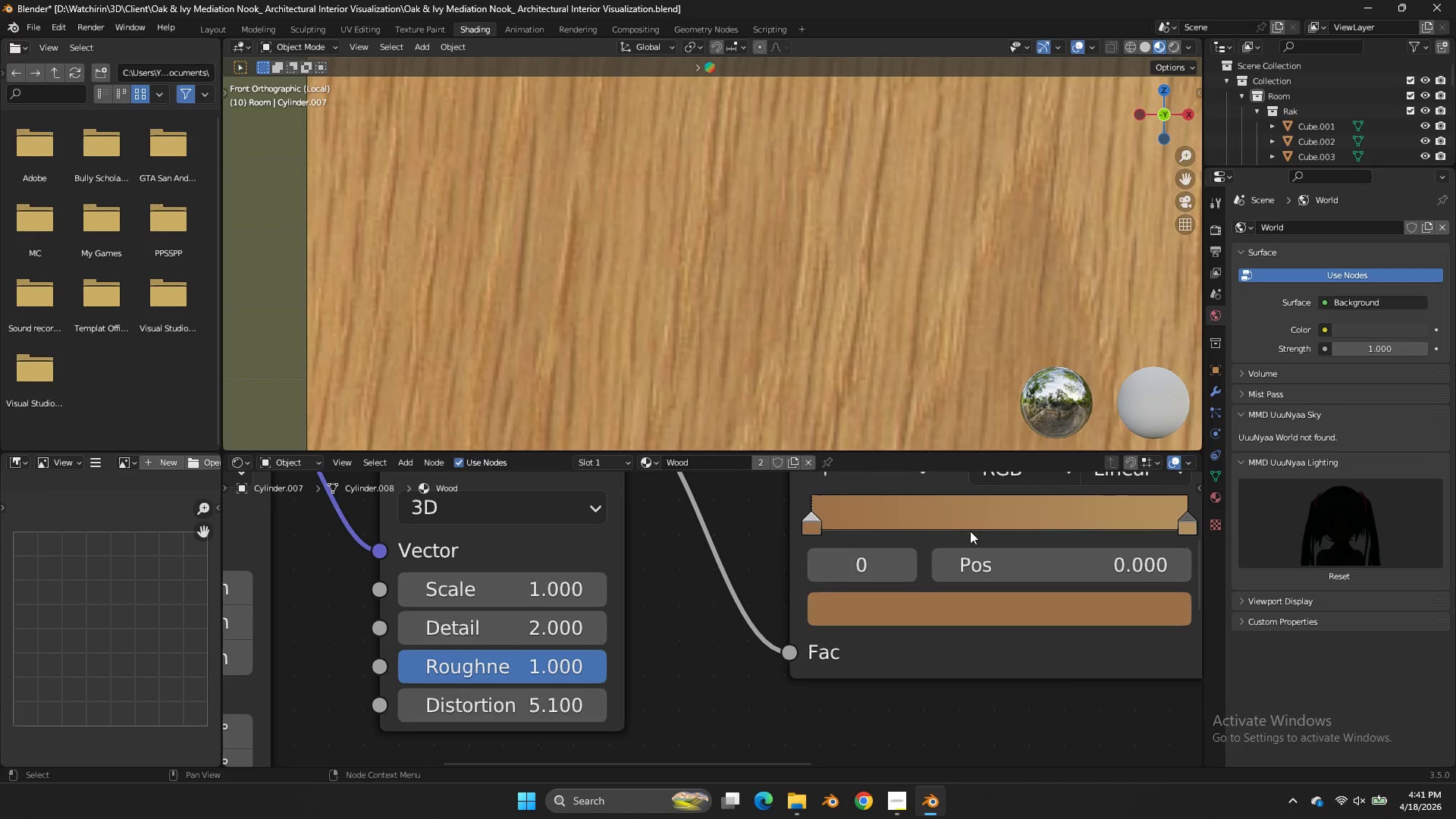 
left_click([949, 605])
 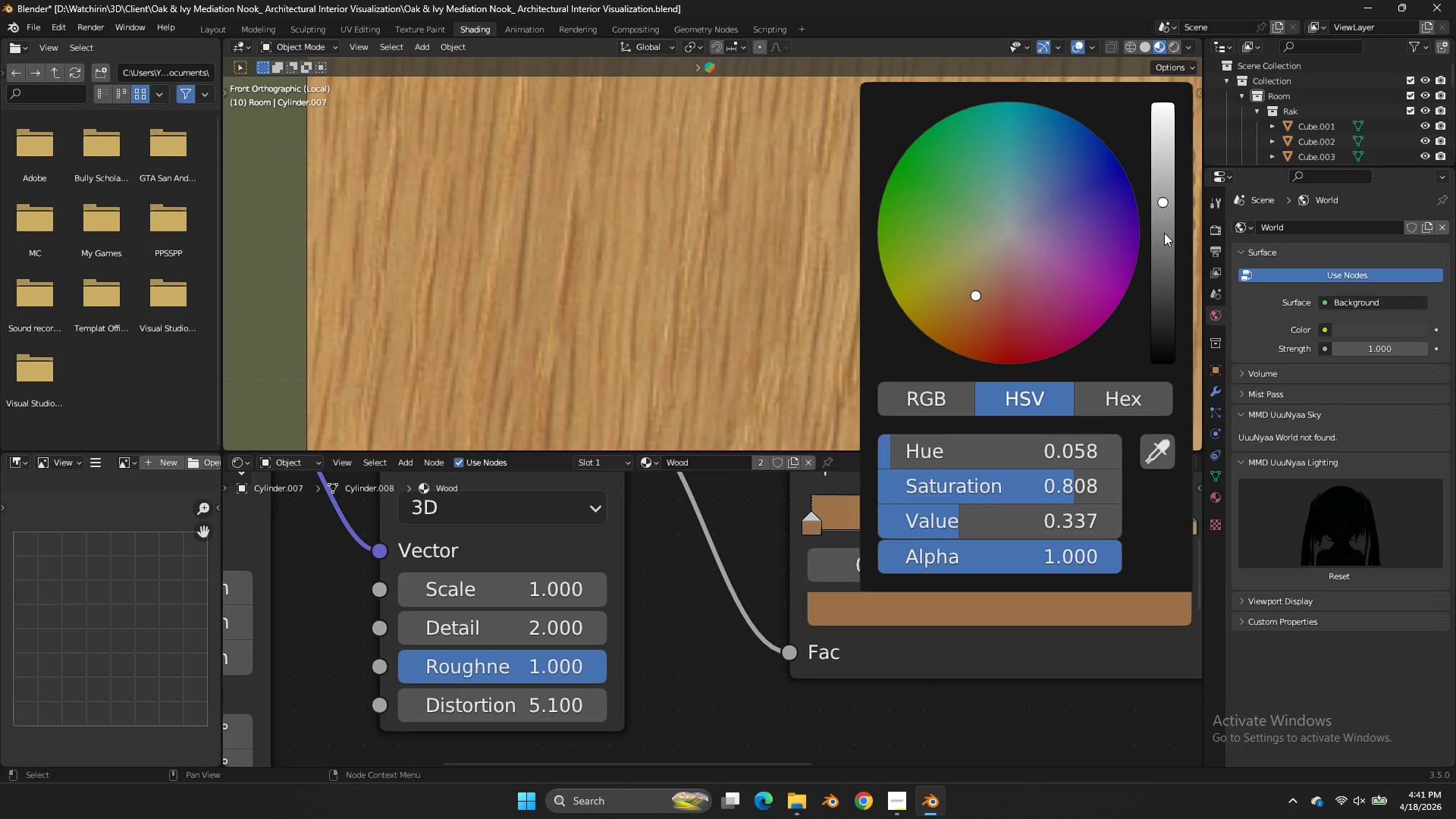 
left_click([1164, 233])
 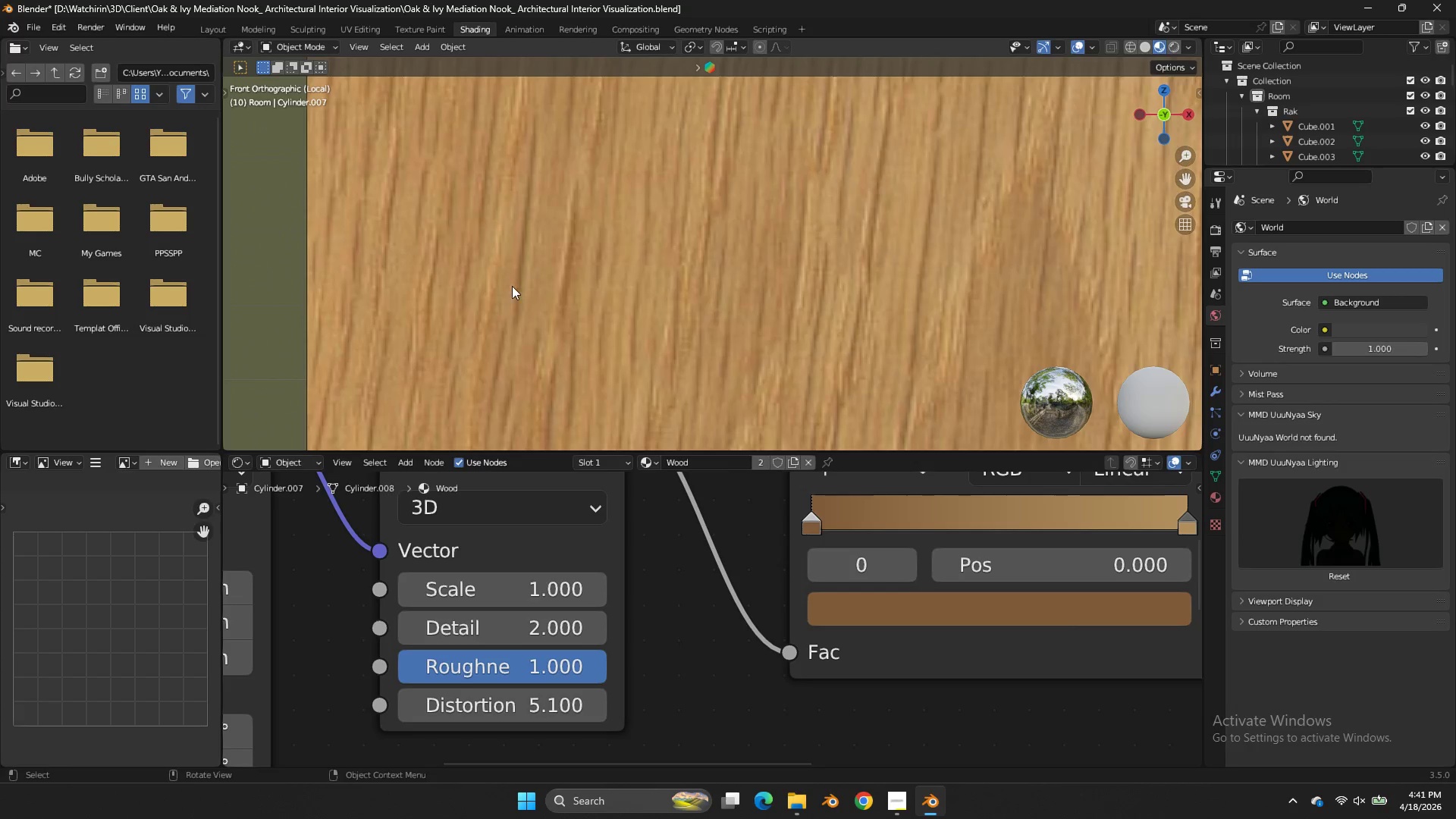 
left_click([440, 328])
 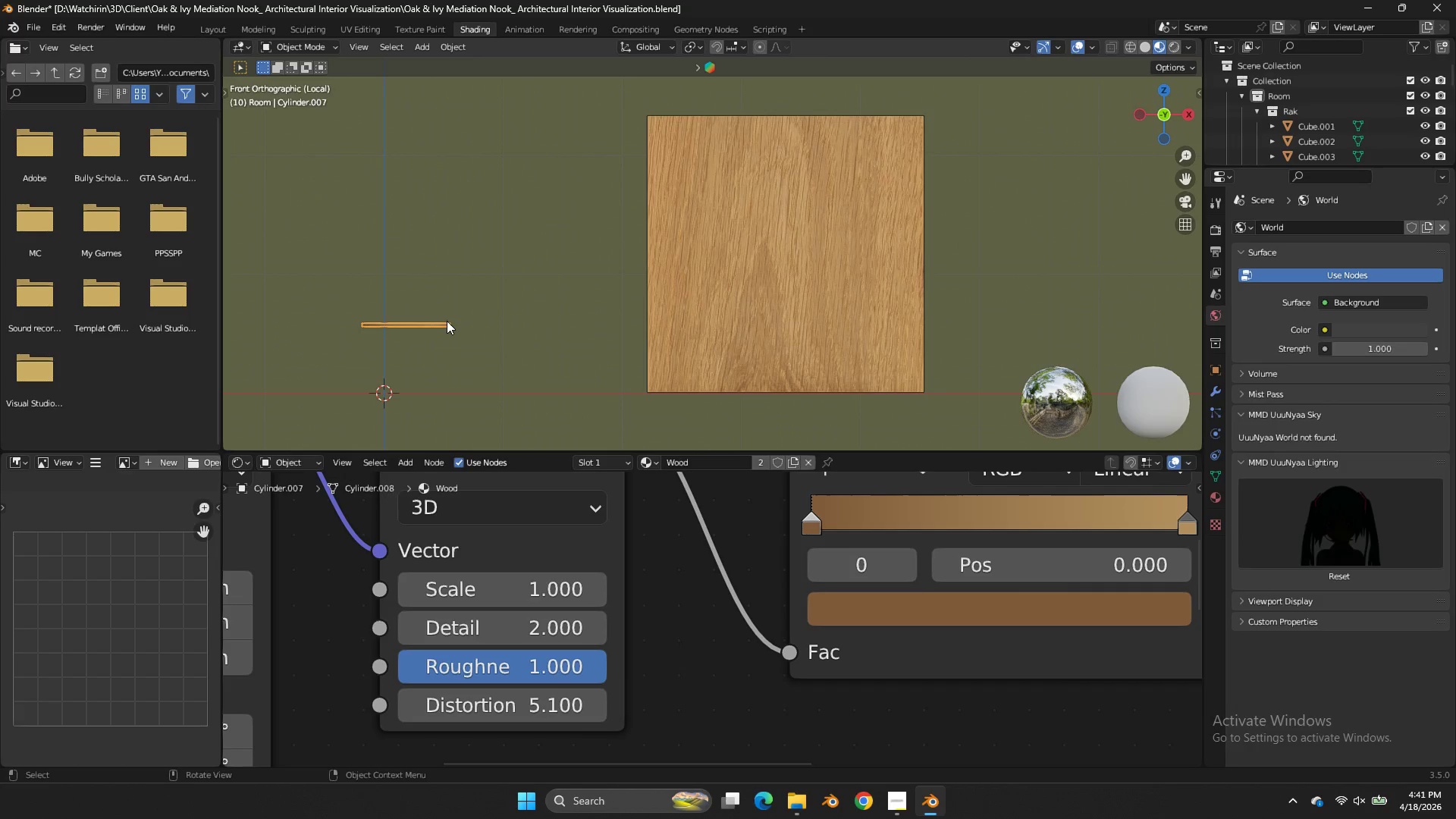 
scroll: coordinate [479, 311], scroll_direction: down, amount: 10.0
 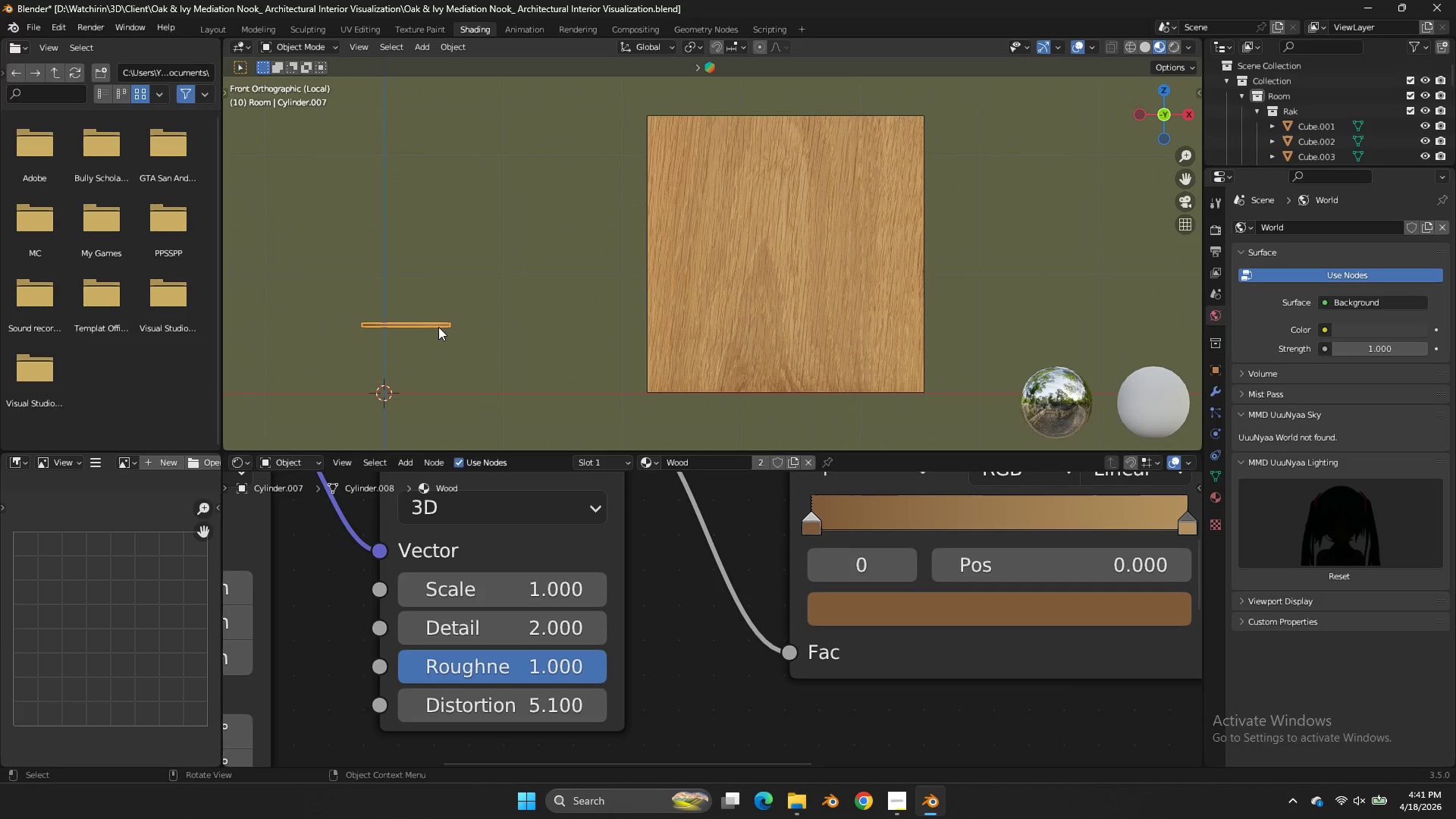 
left_click([449, 320])
 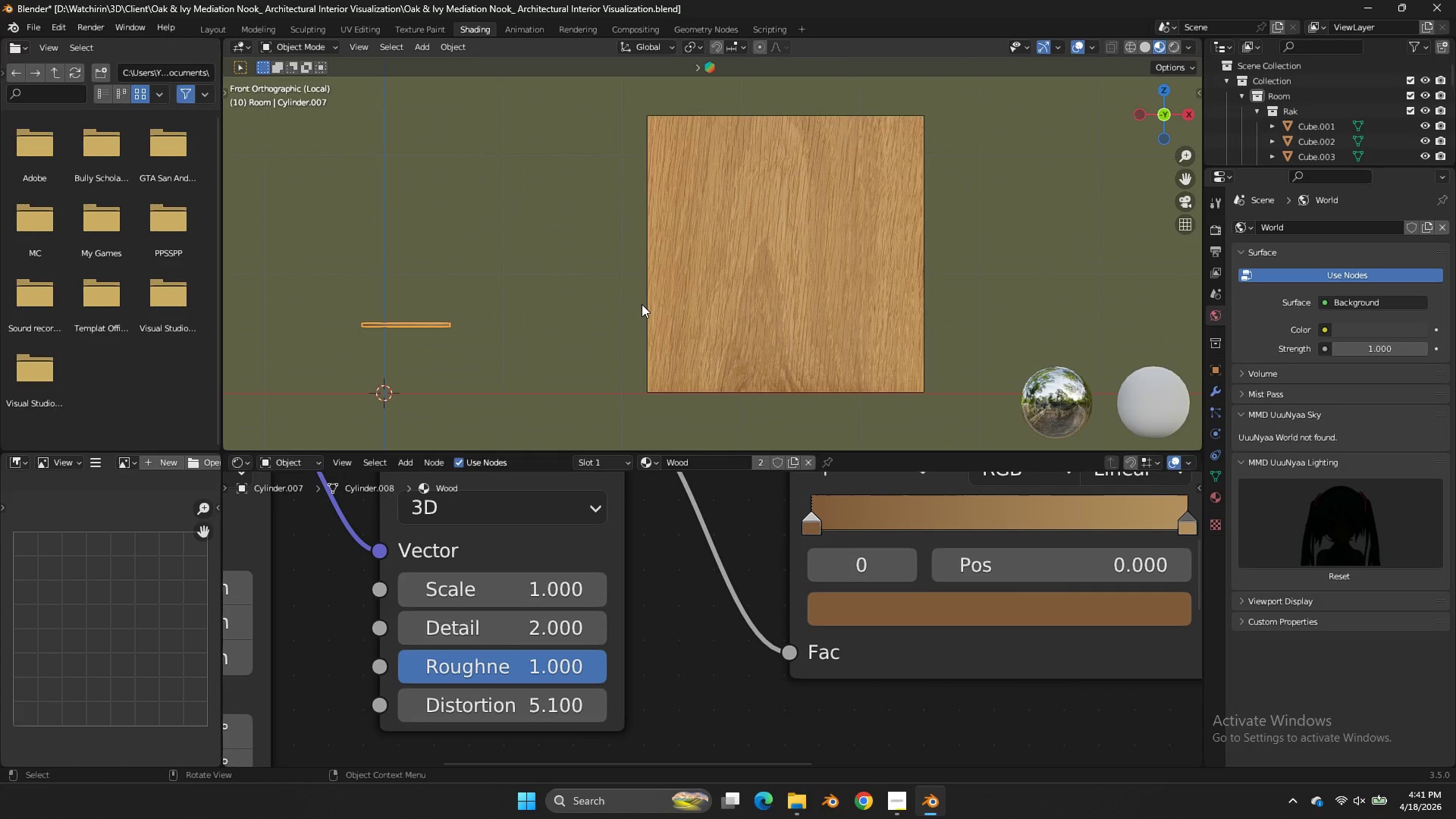 
left_click([739, 302])
 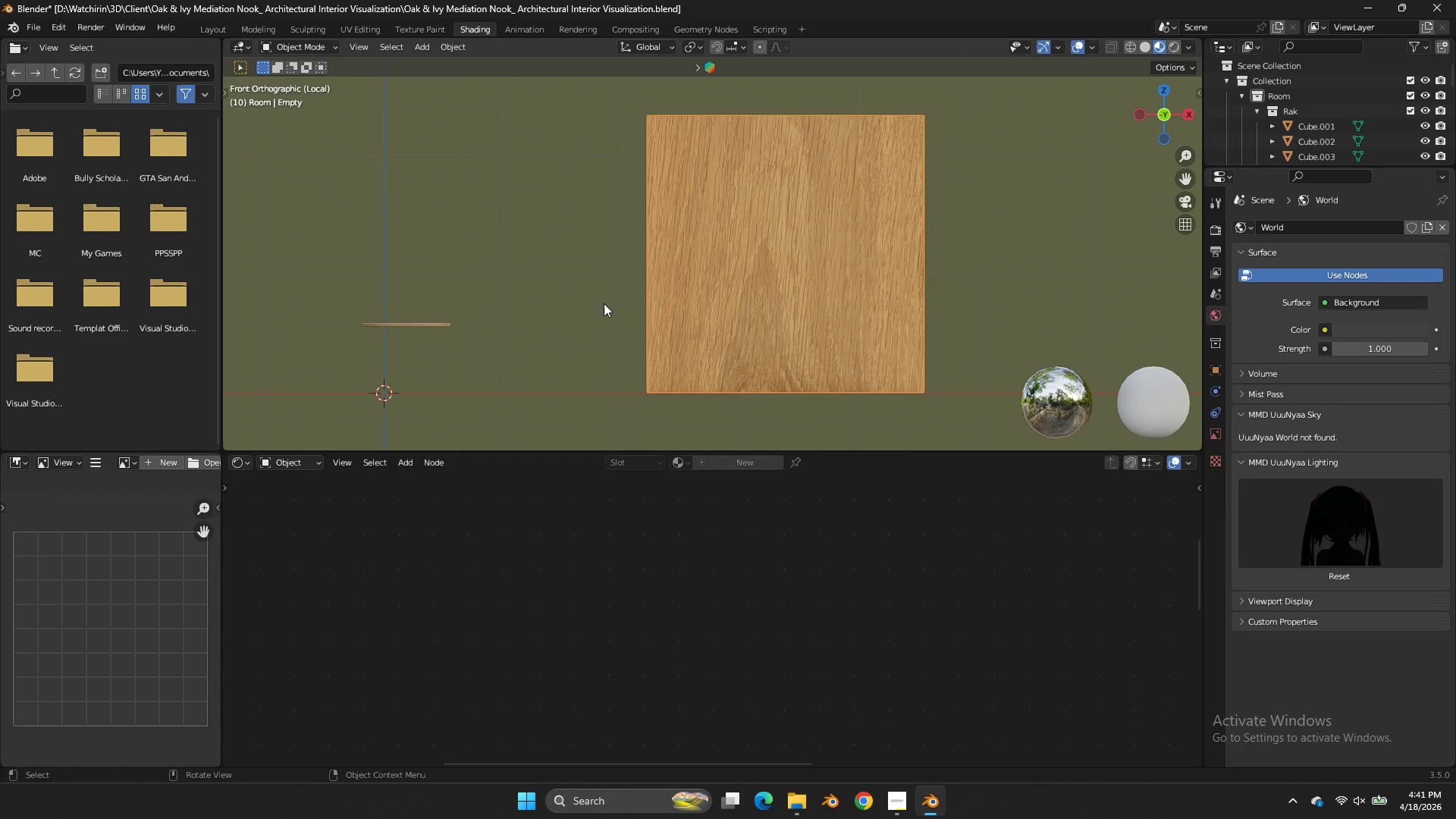 
left_click([604, 303])
 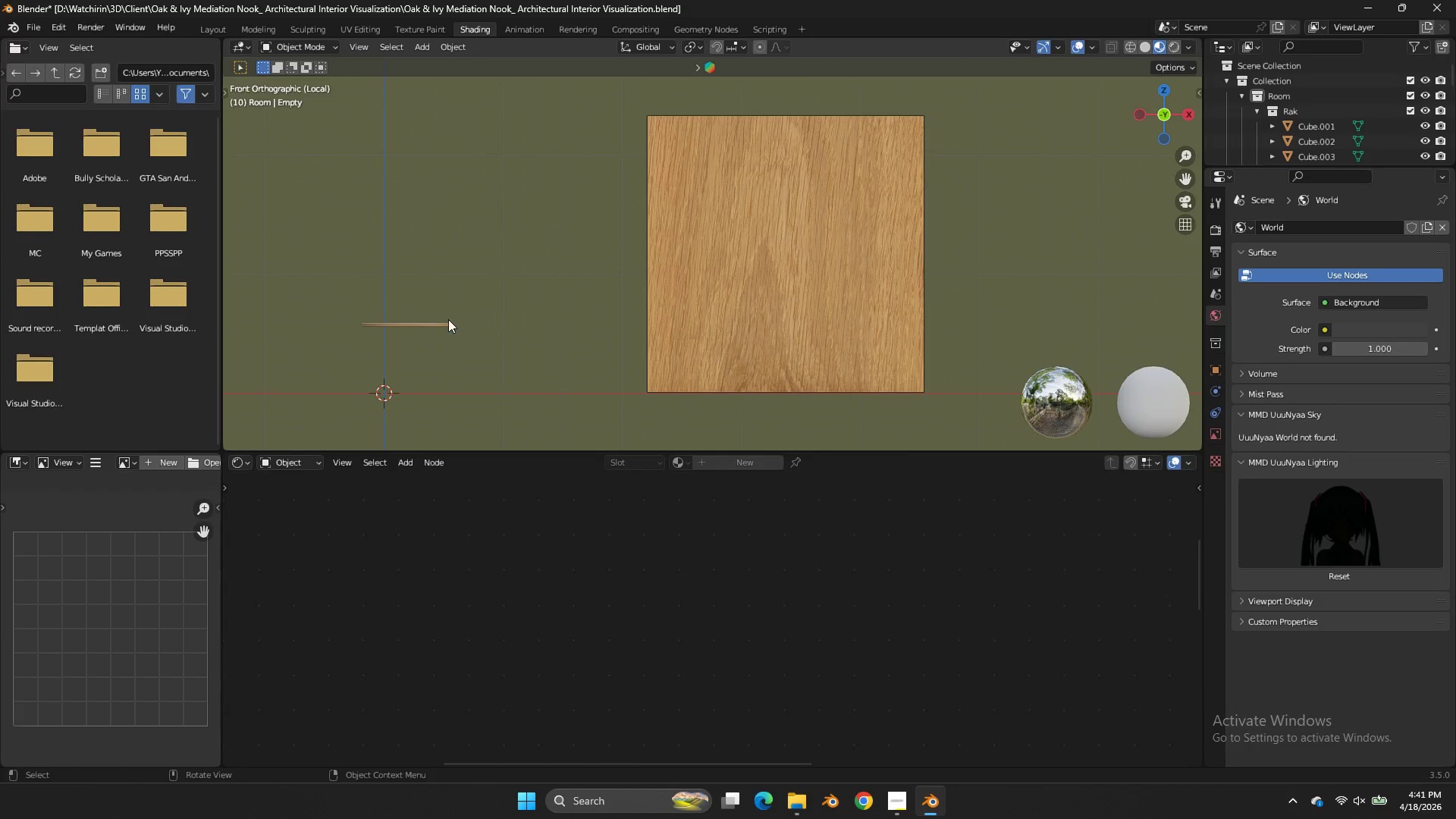 
left_click([447, 320])
 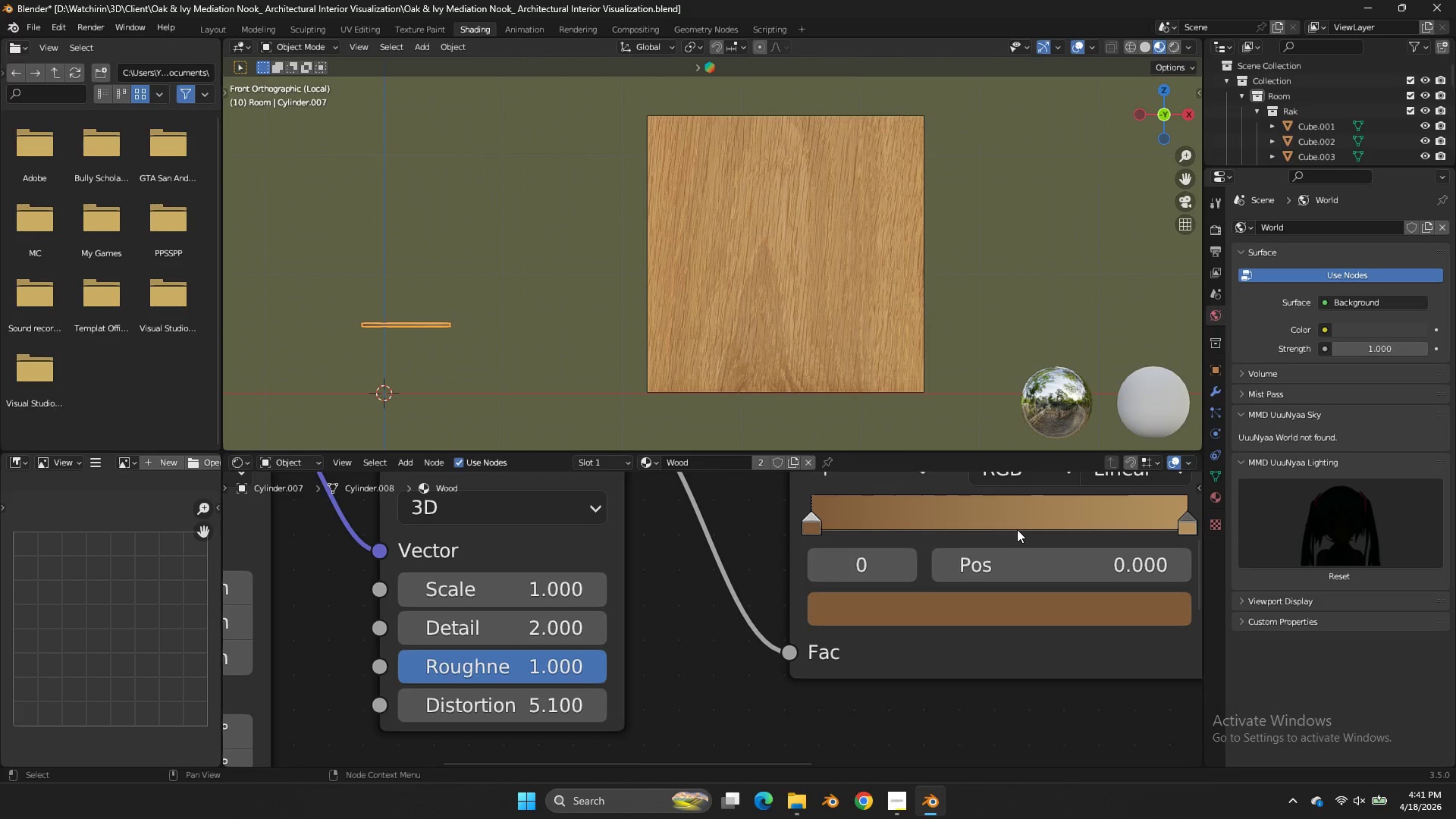 
scroll: coordinate [900, 507], scroll_direction: down, amount: 1.0
 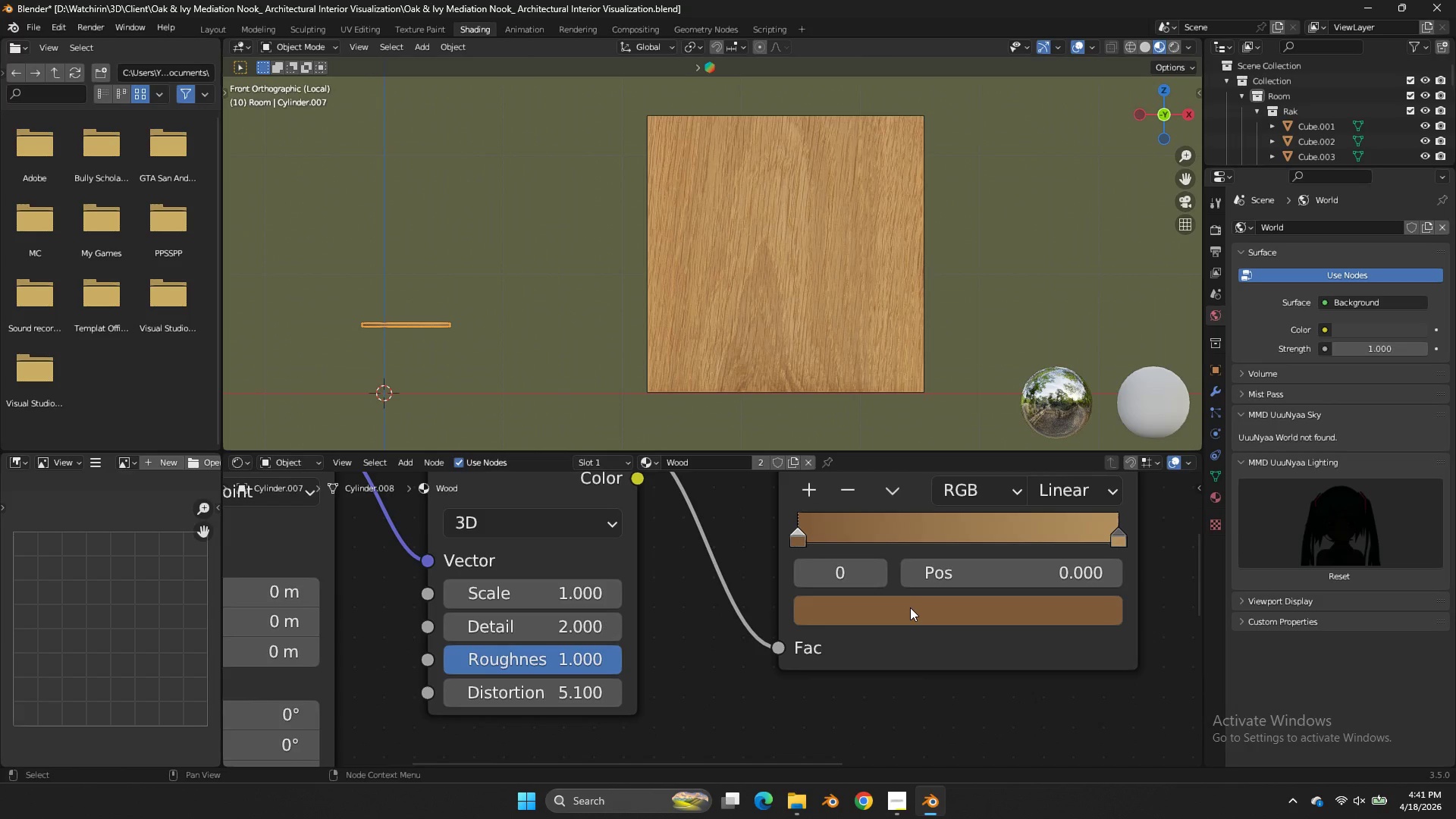 
double_click([911, 610])
 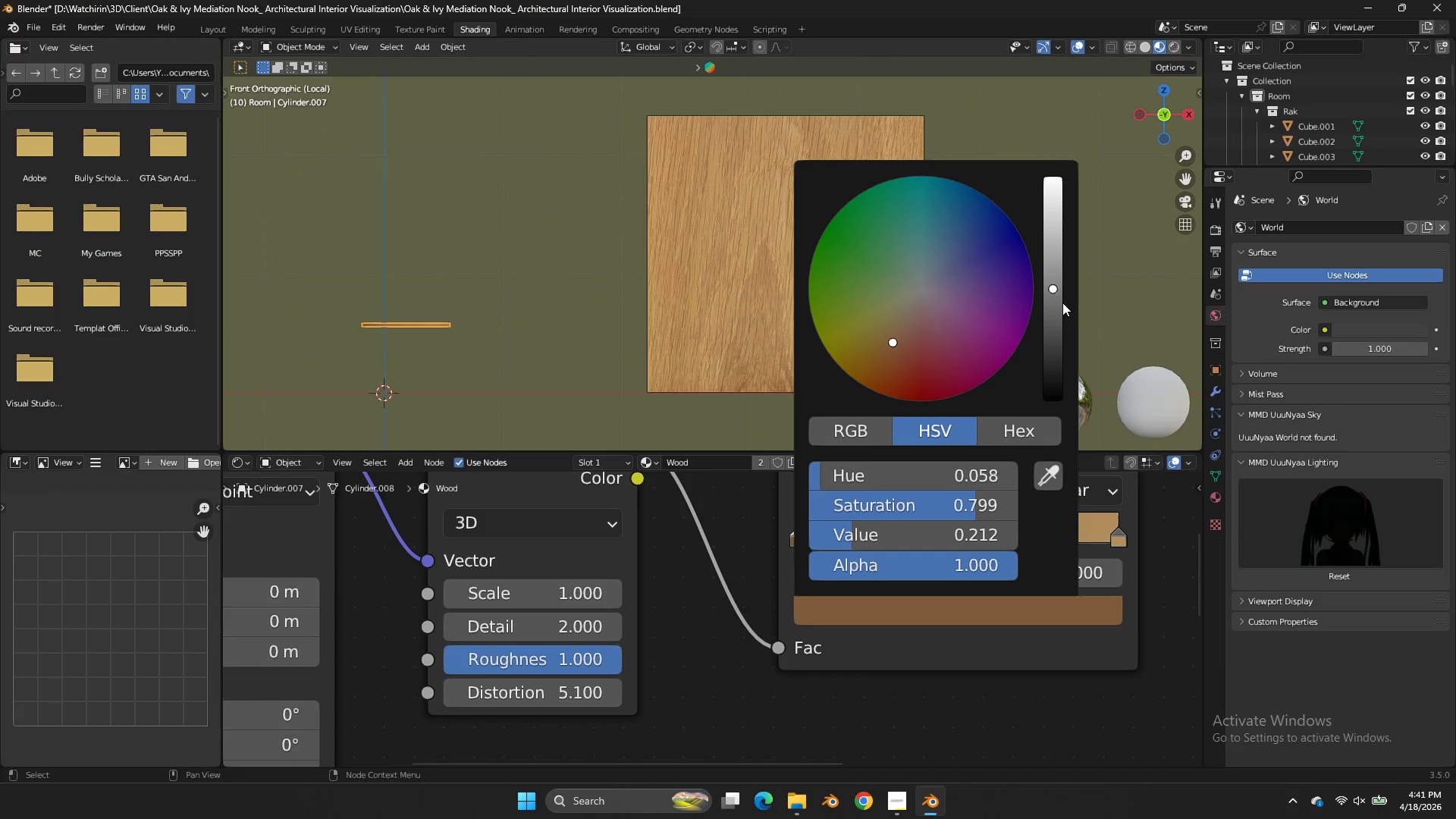 
left_click([1055, 304])
 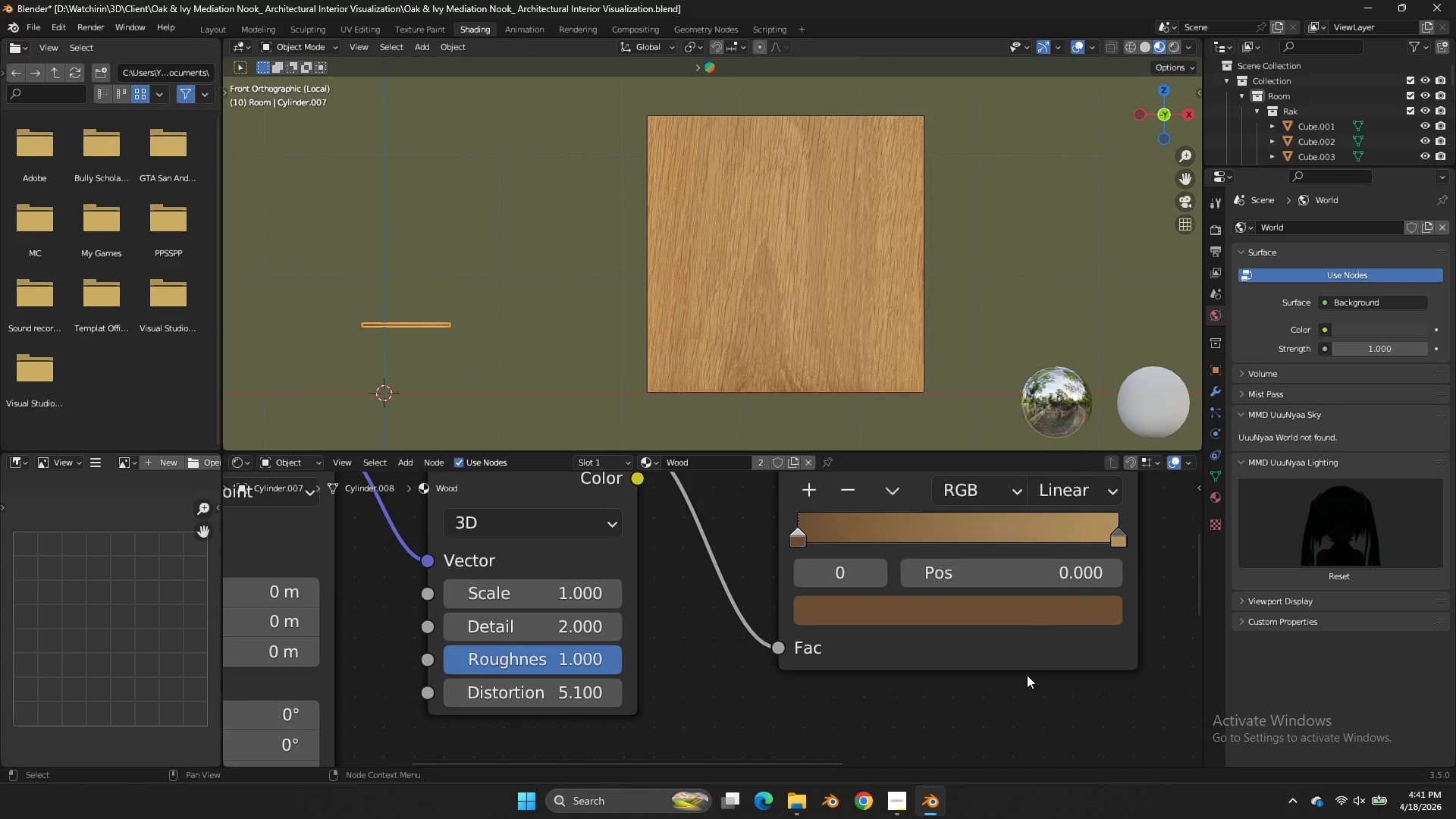 
left_click([1027, 678])
 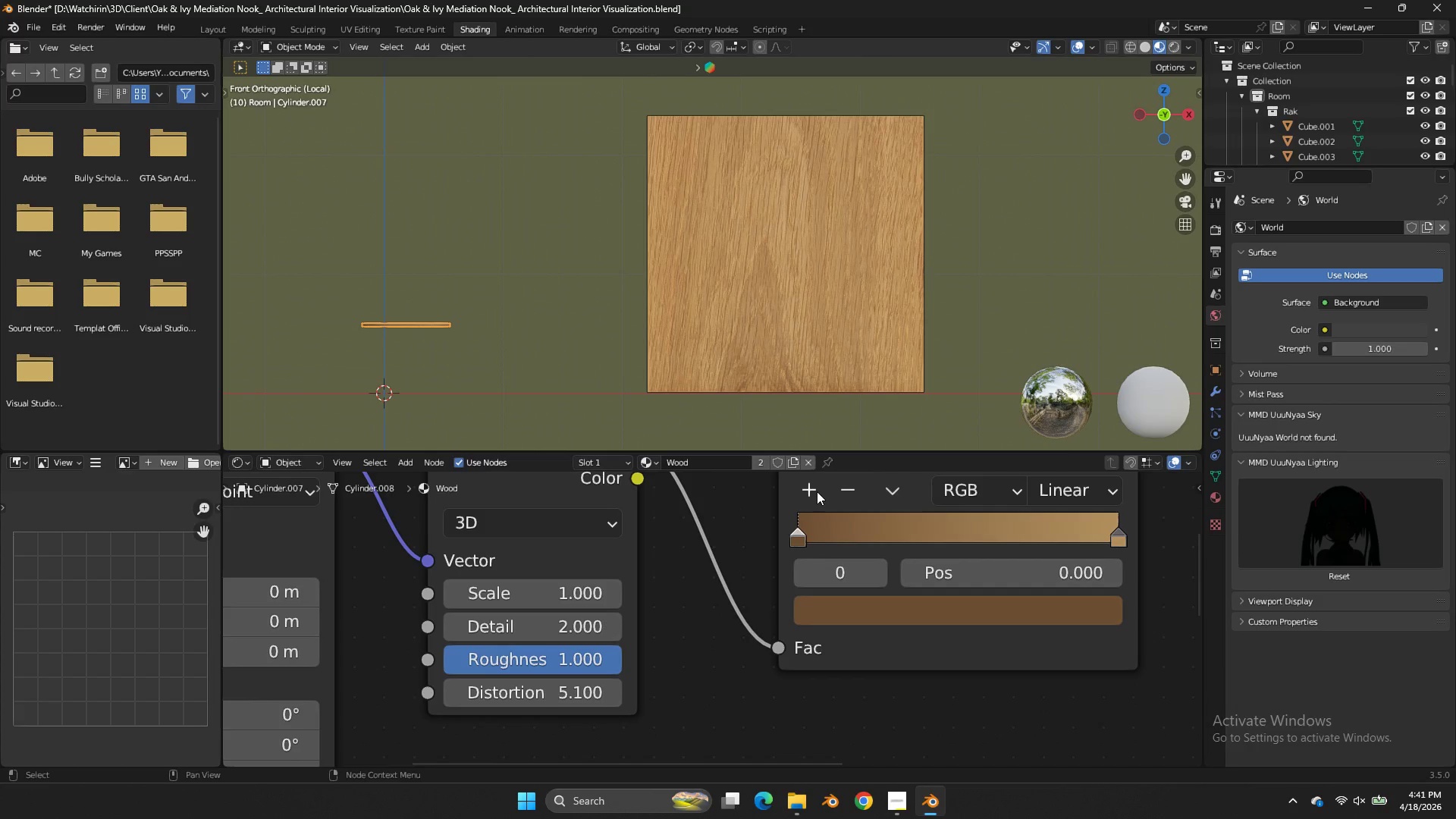 
left_click([814, 490])
 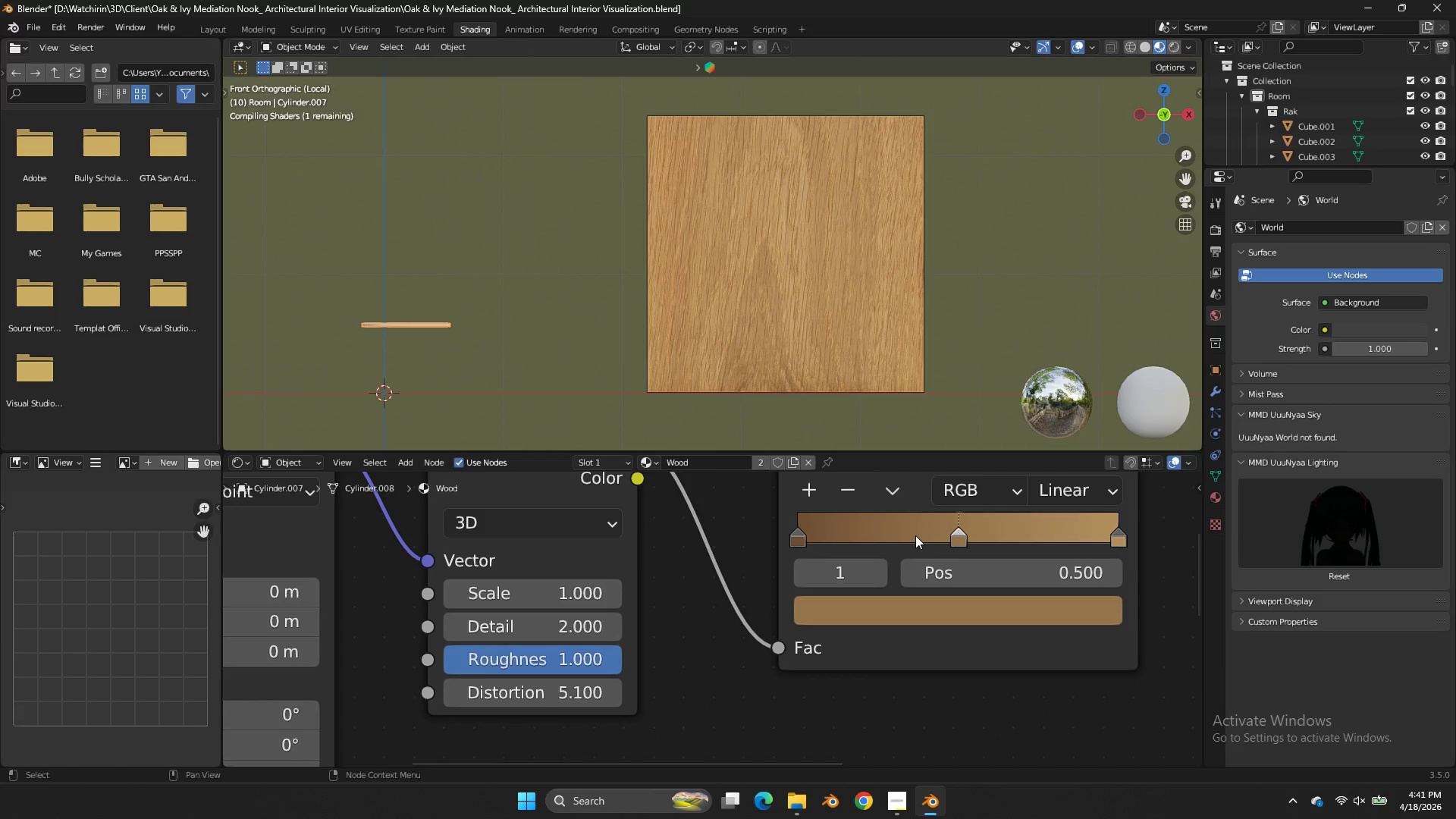 
left_click_drag(start_coordinate=[920, 535], to_coordinate=[881, 531])
 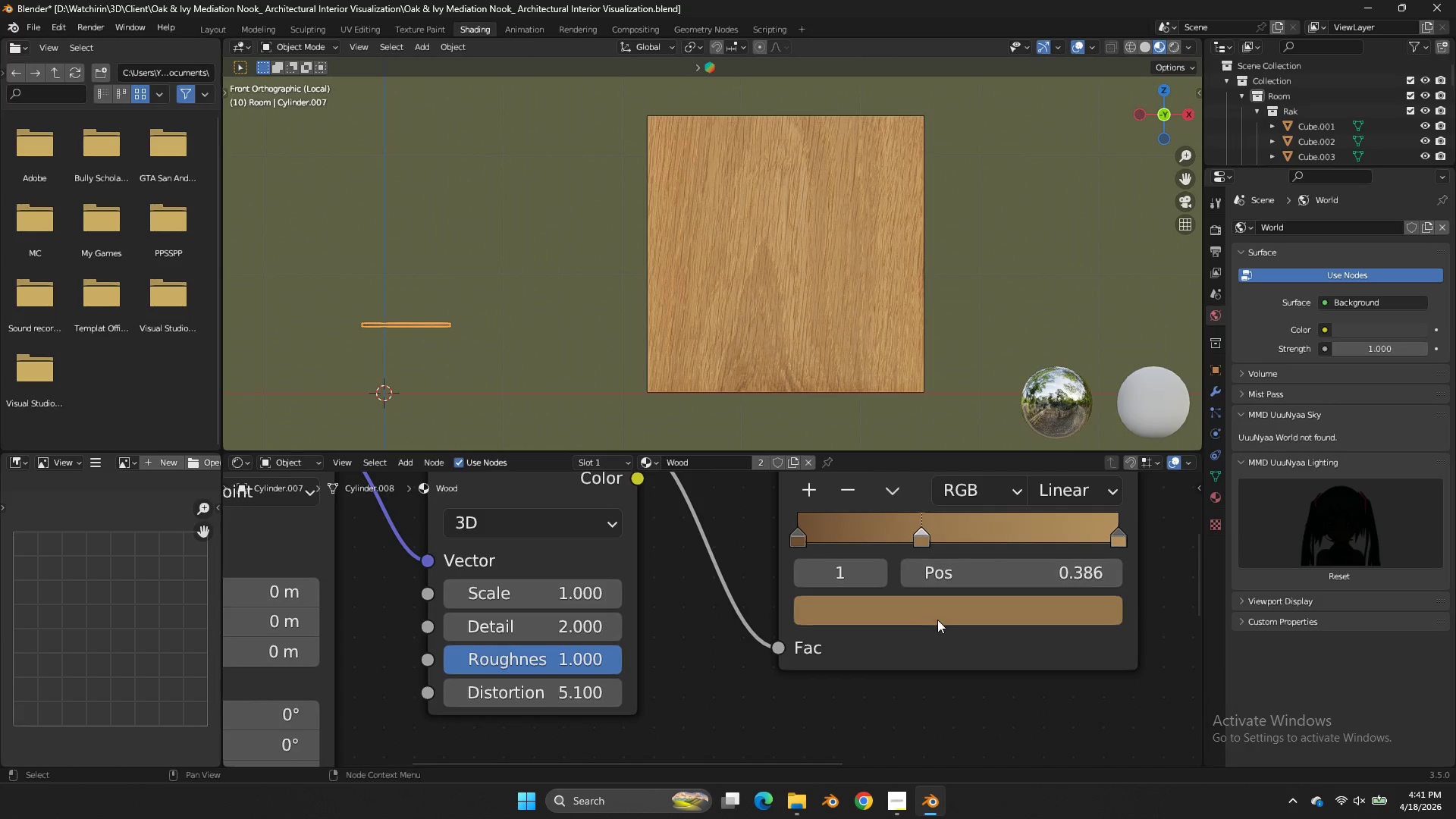 
left_click([937, 620])
 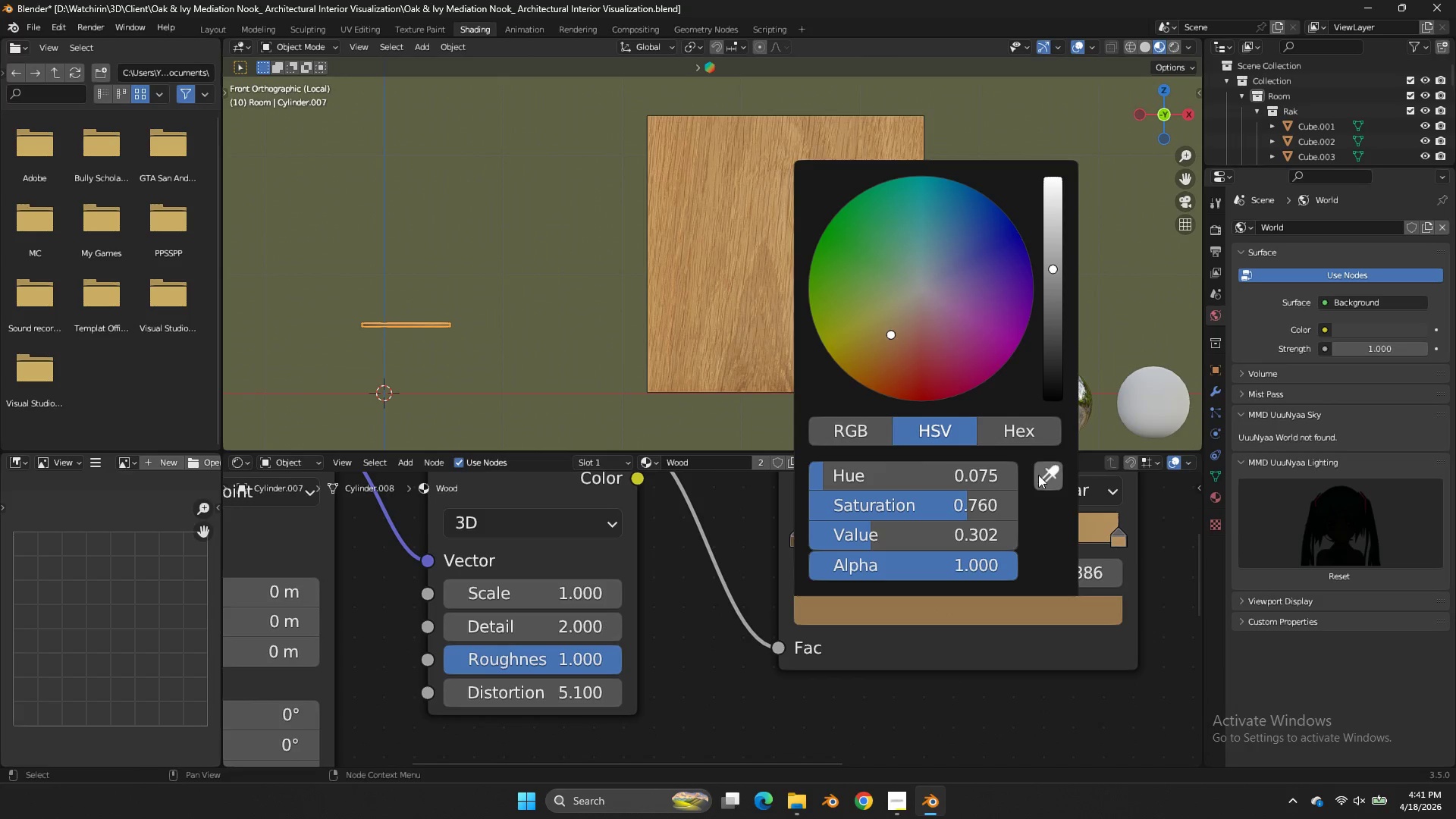 
left_click([1043, 475])
 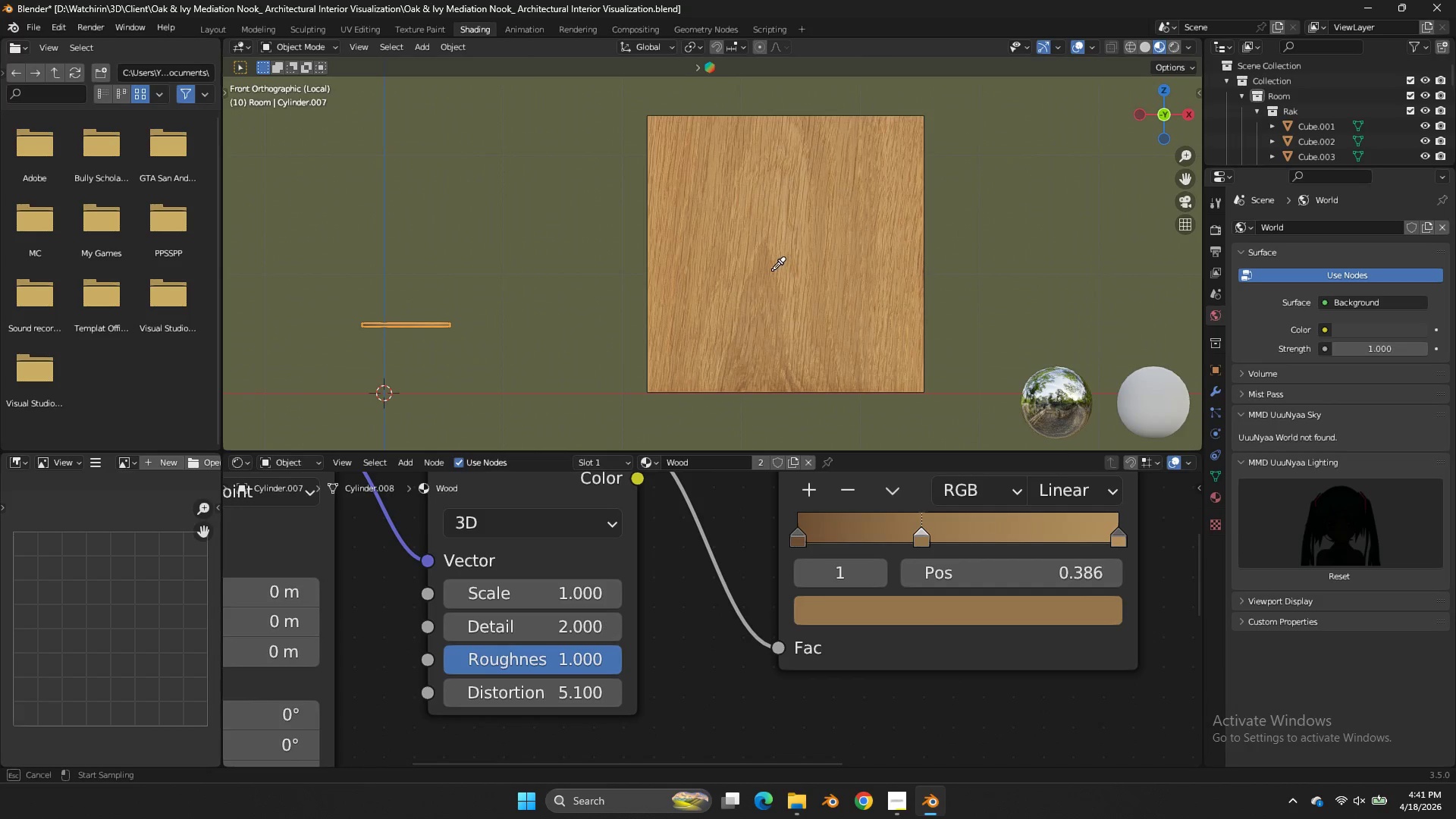 
left_click([769, 267])
 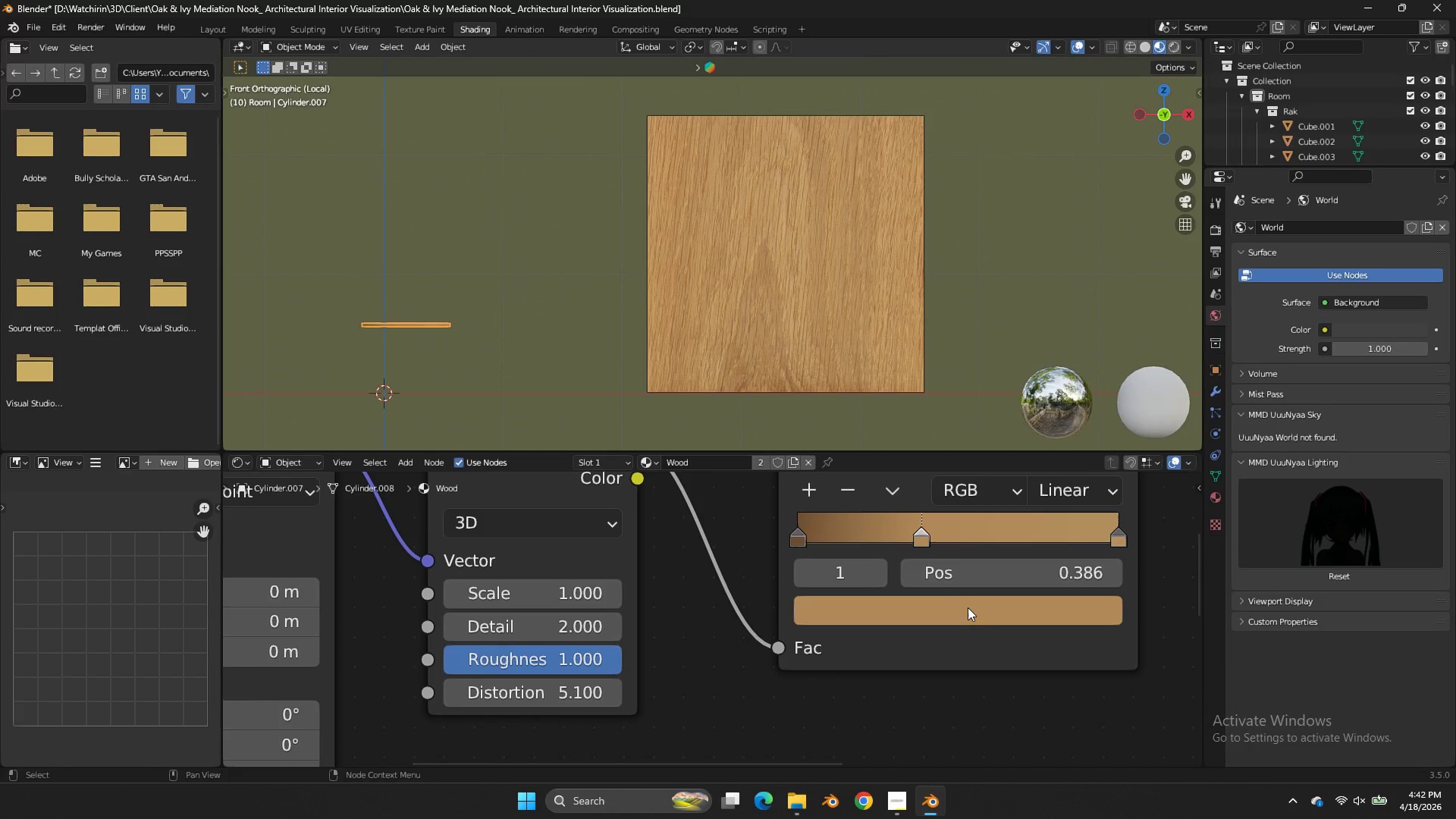 
left_click([967, 609])
 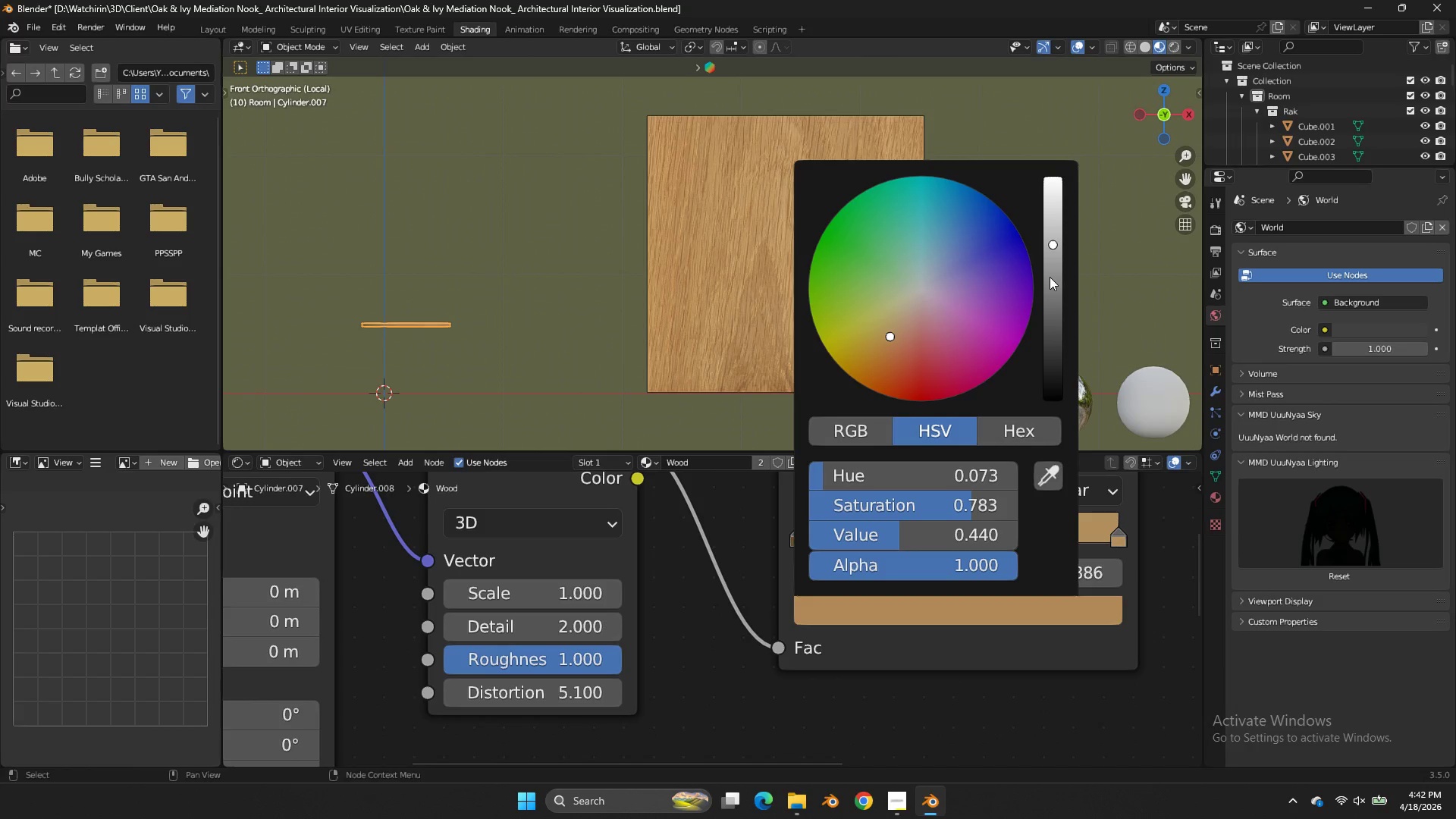 
left_click([1051, 275])
 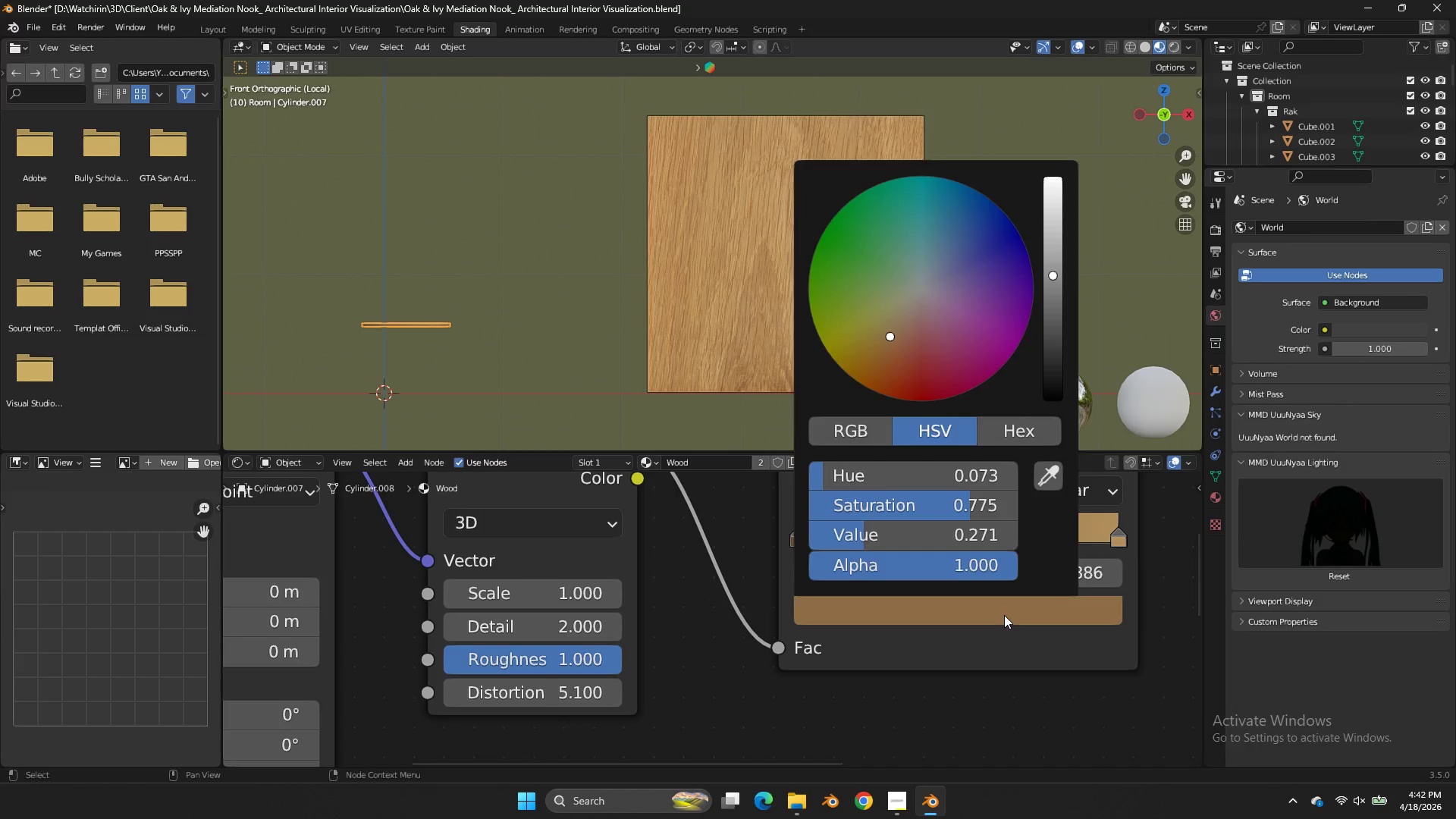 
left_click([1004, 615])
 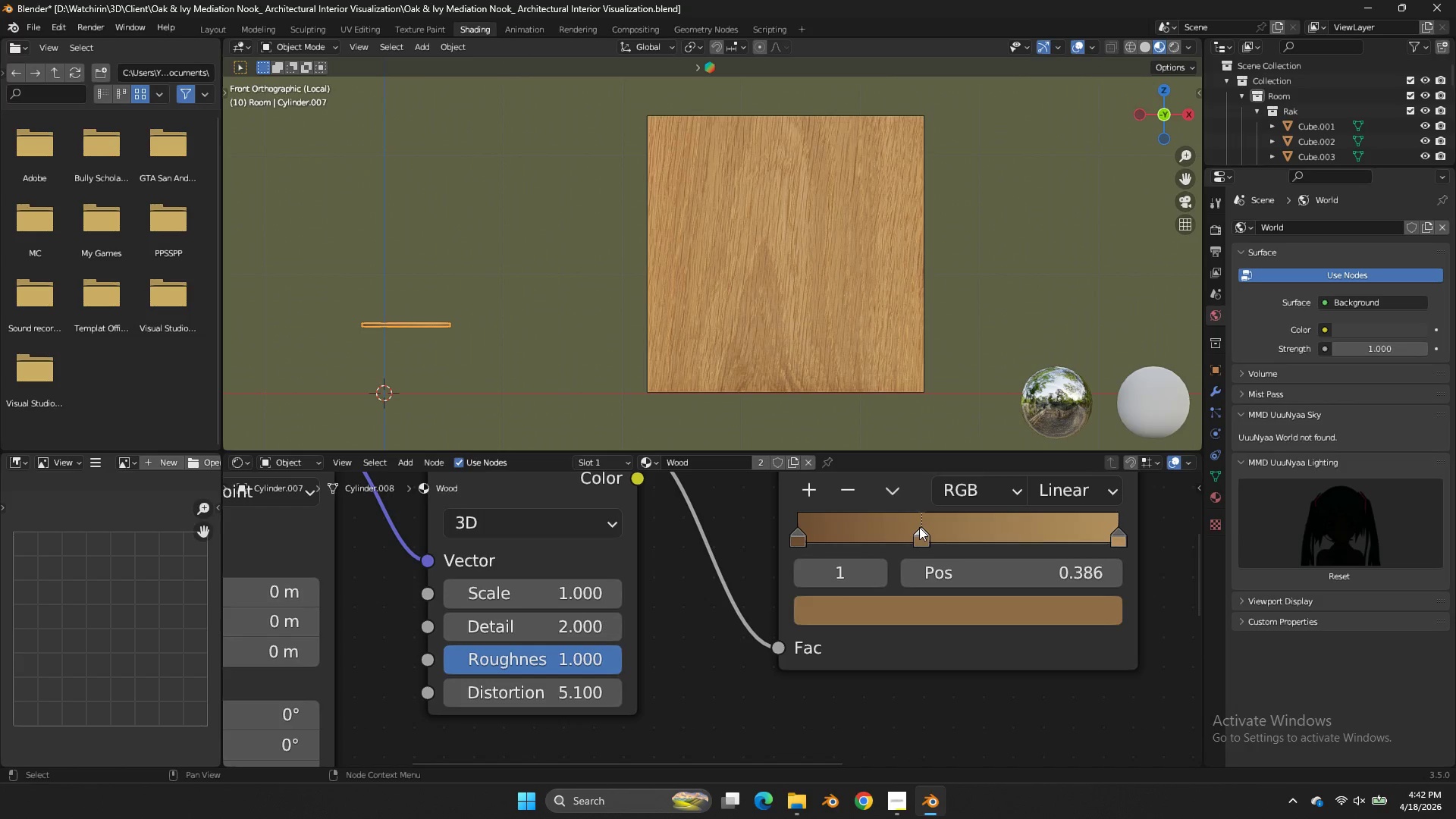 
left_click([943, 606])
 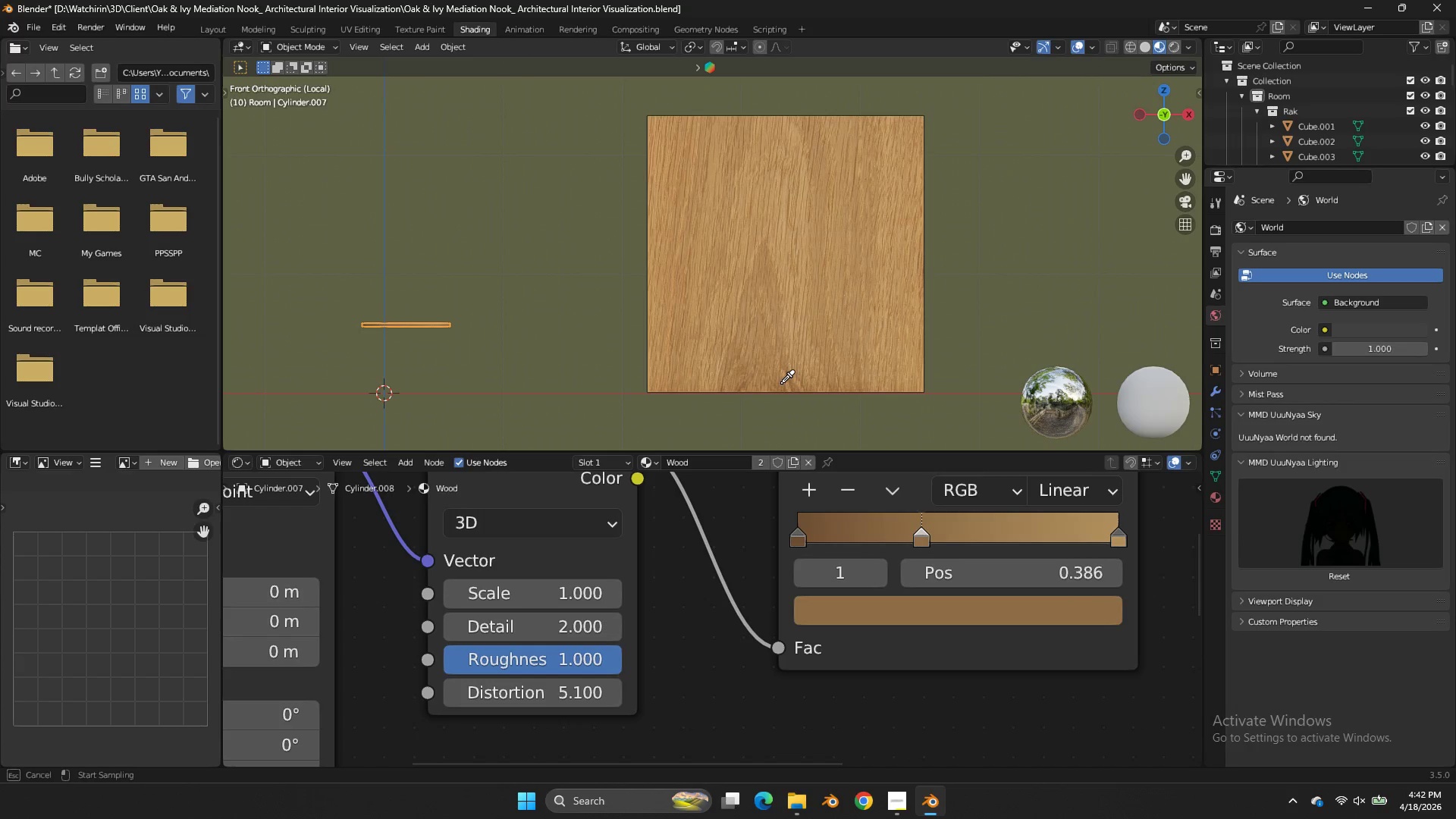 
left_click([783, 384])
 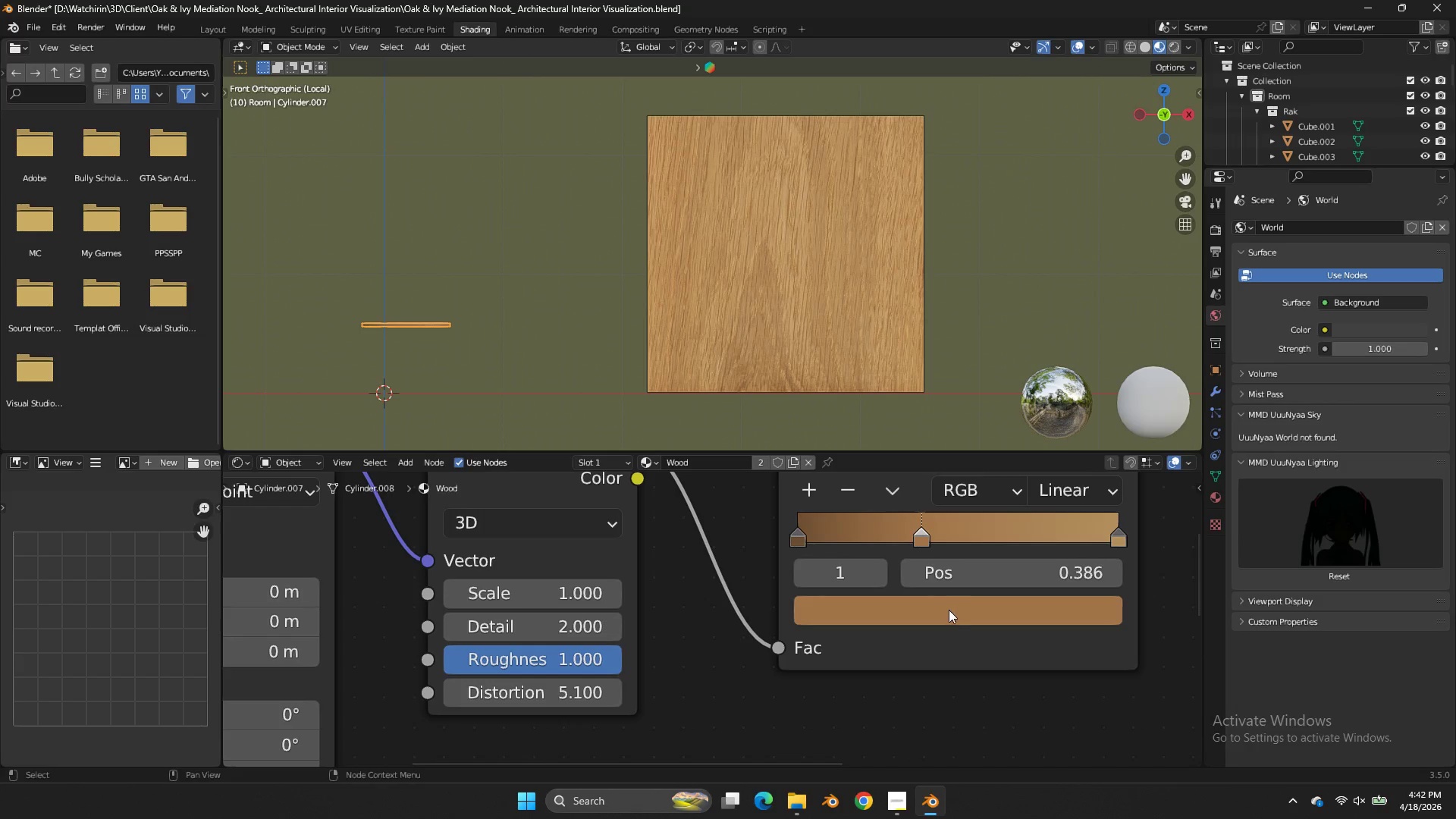 
left_click([949, 610])
 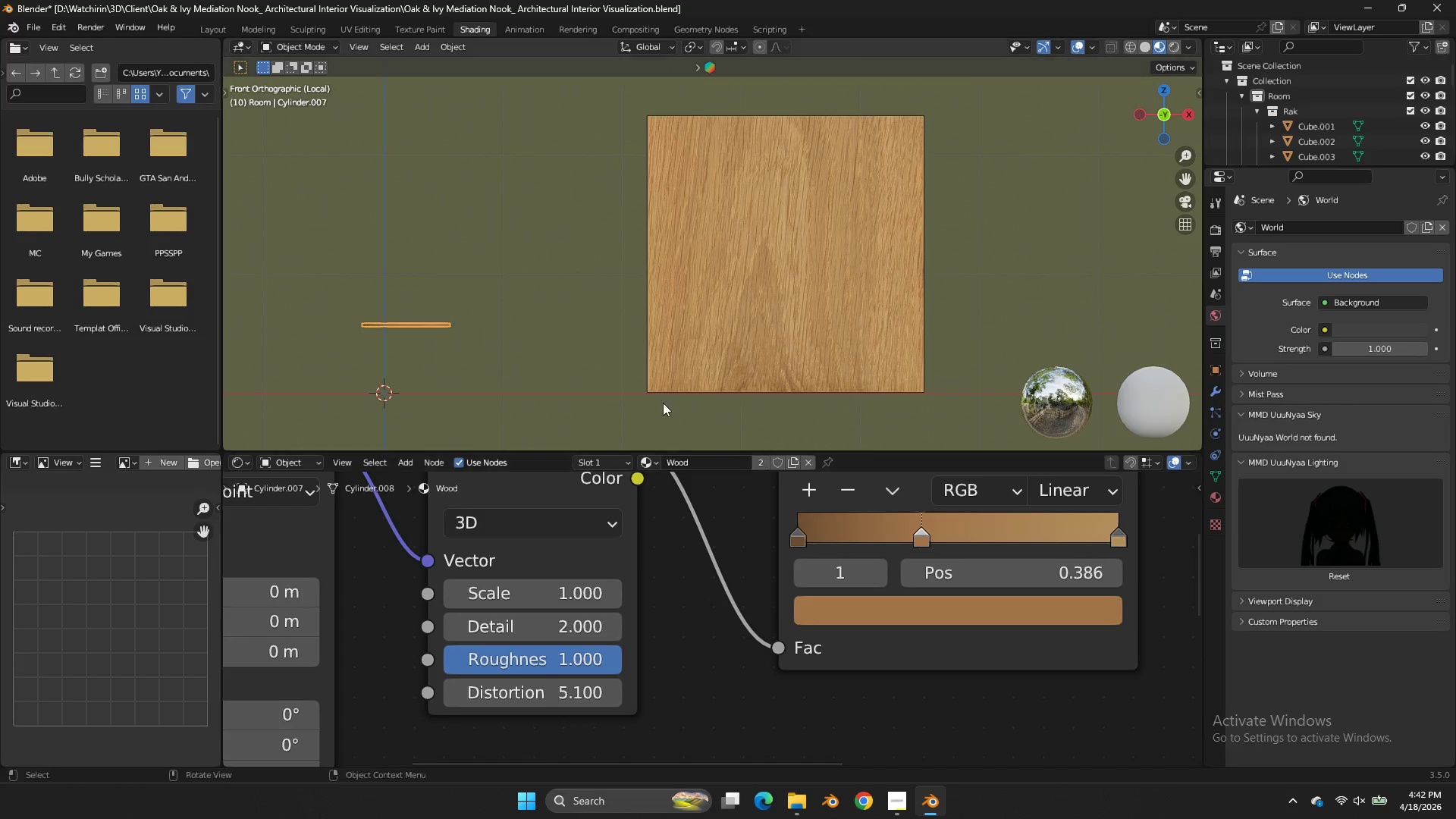 
left_click([638, 382])
 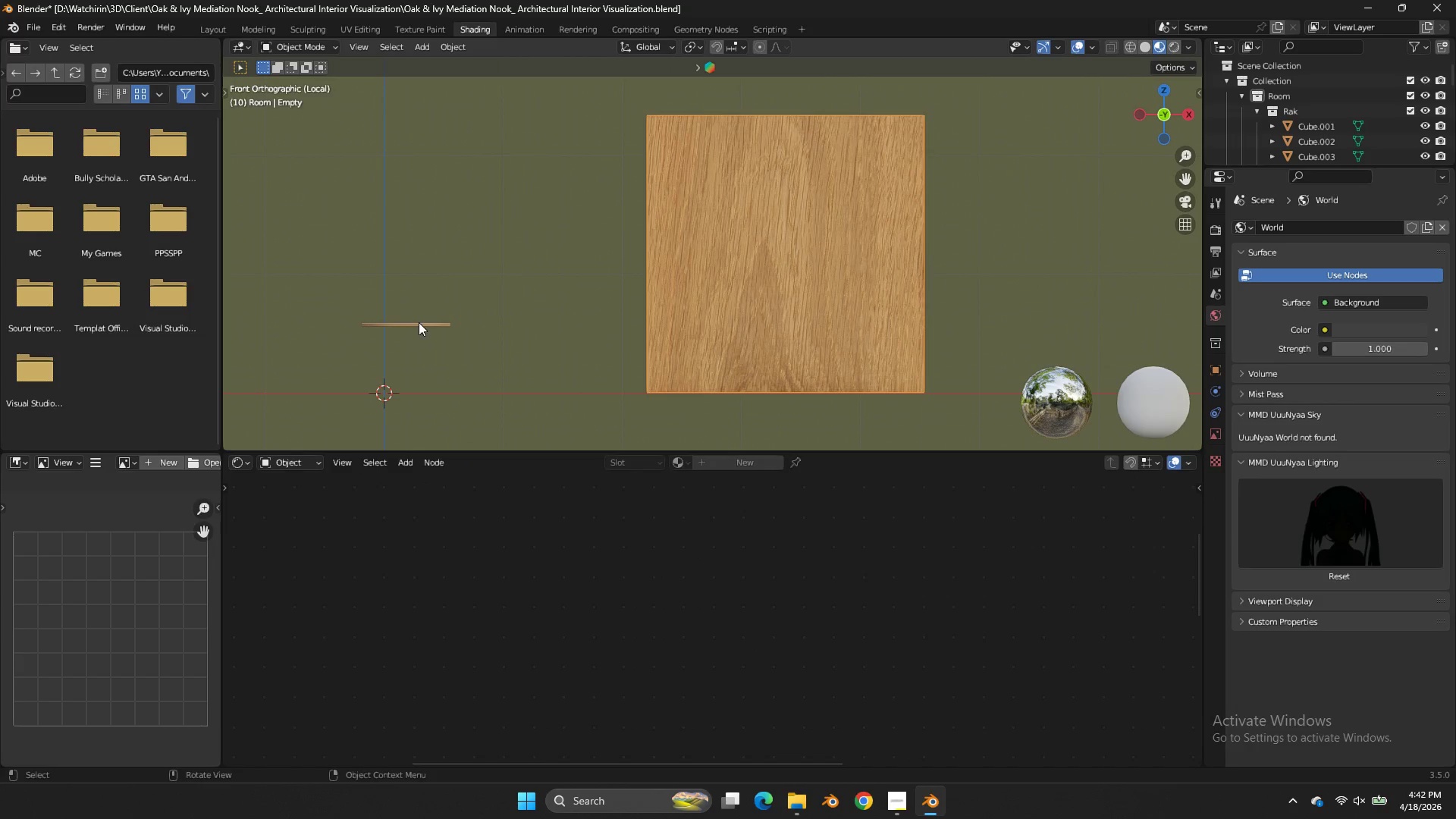 
left_click([418, 322])
 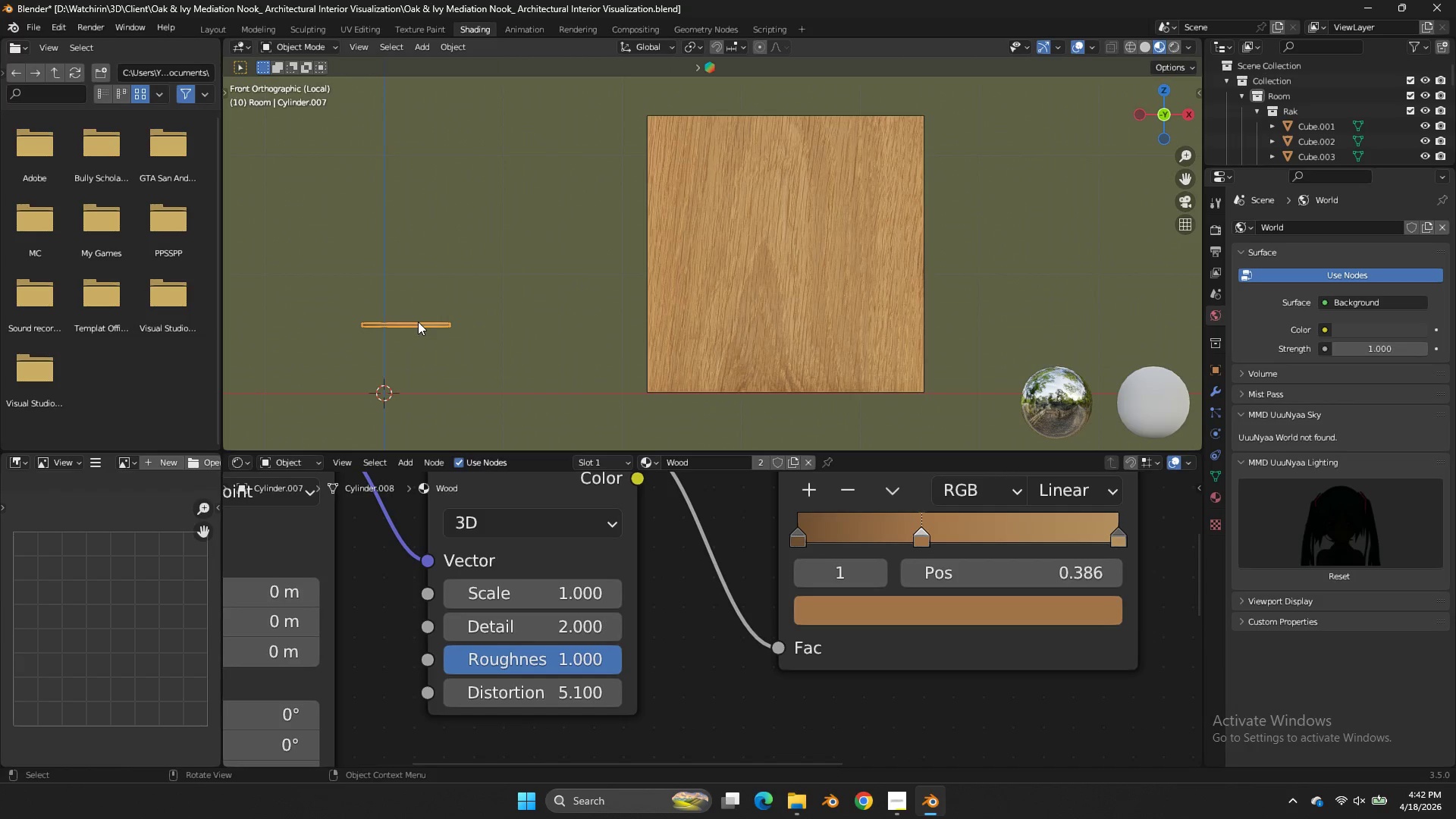 
key(NumpadDivide)
 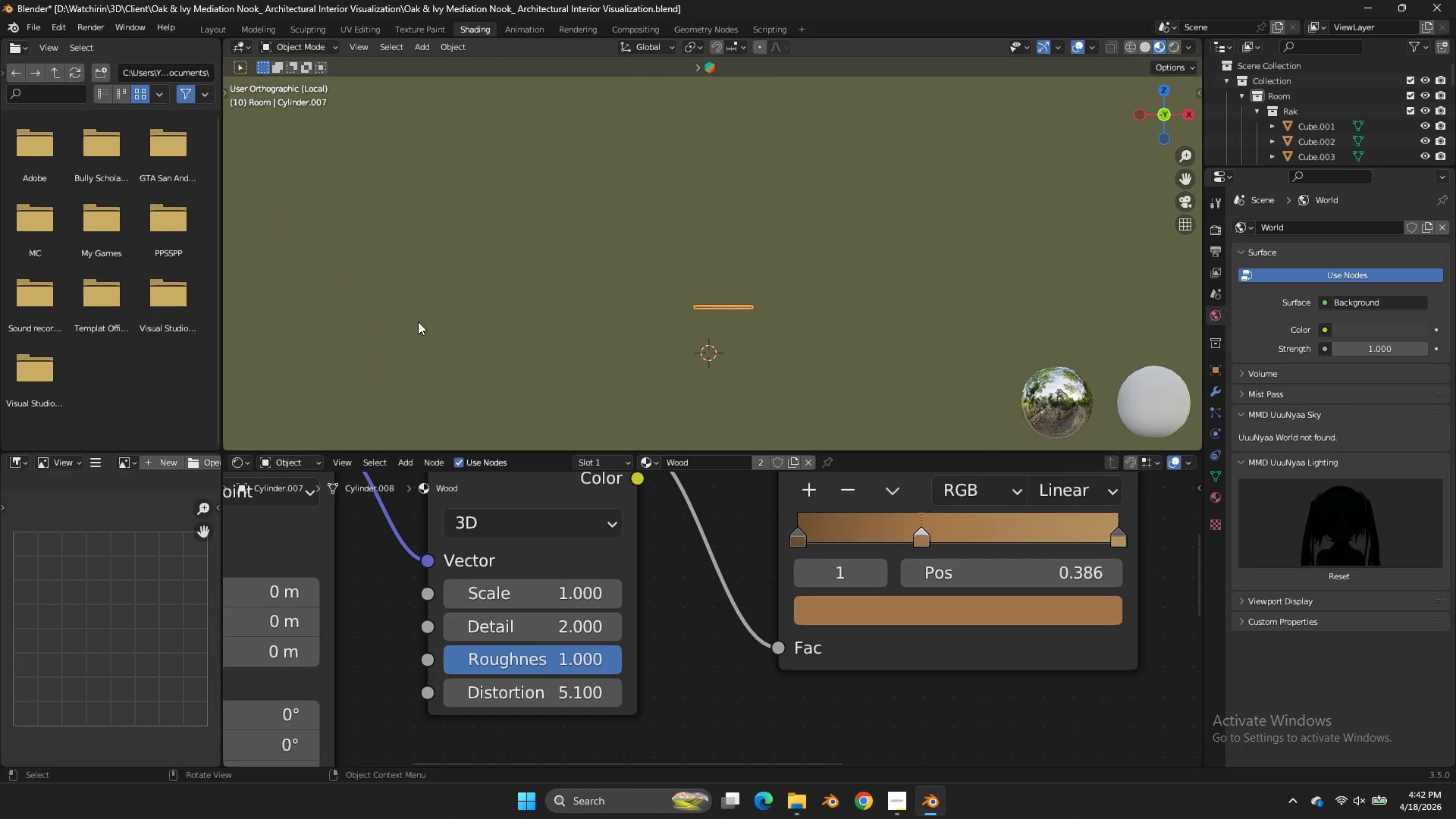 
key(NumpadDivide)
 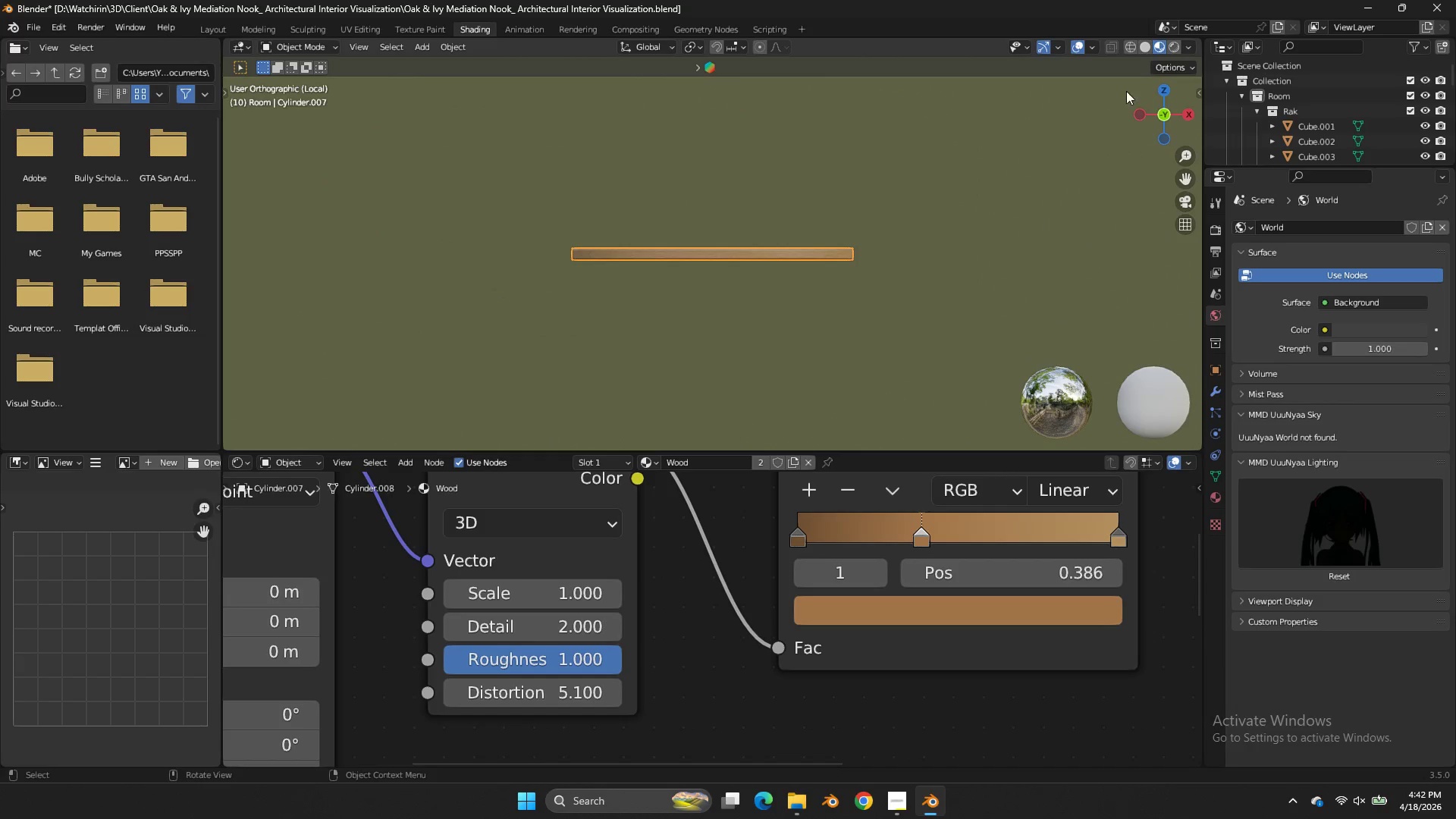 
left_click_drag(start_coordinate=[1156, 109], to_coordinate=[1163, 234])
 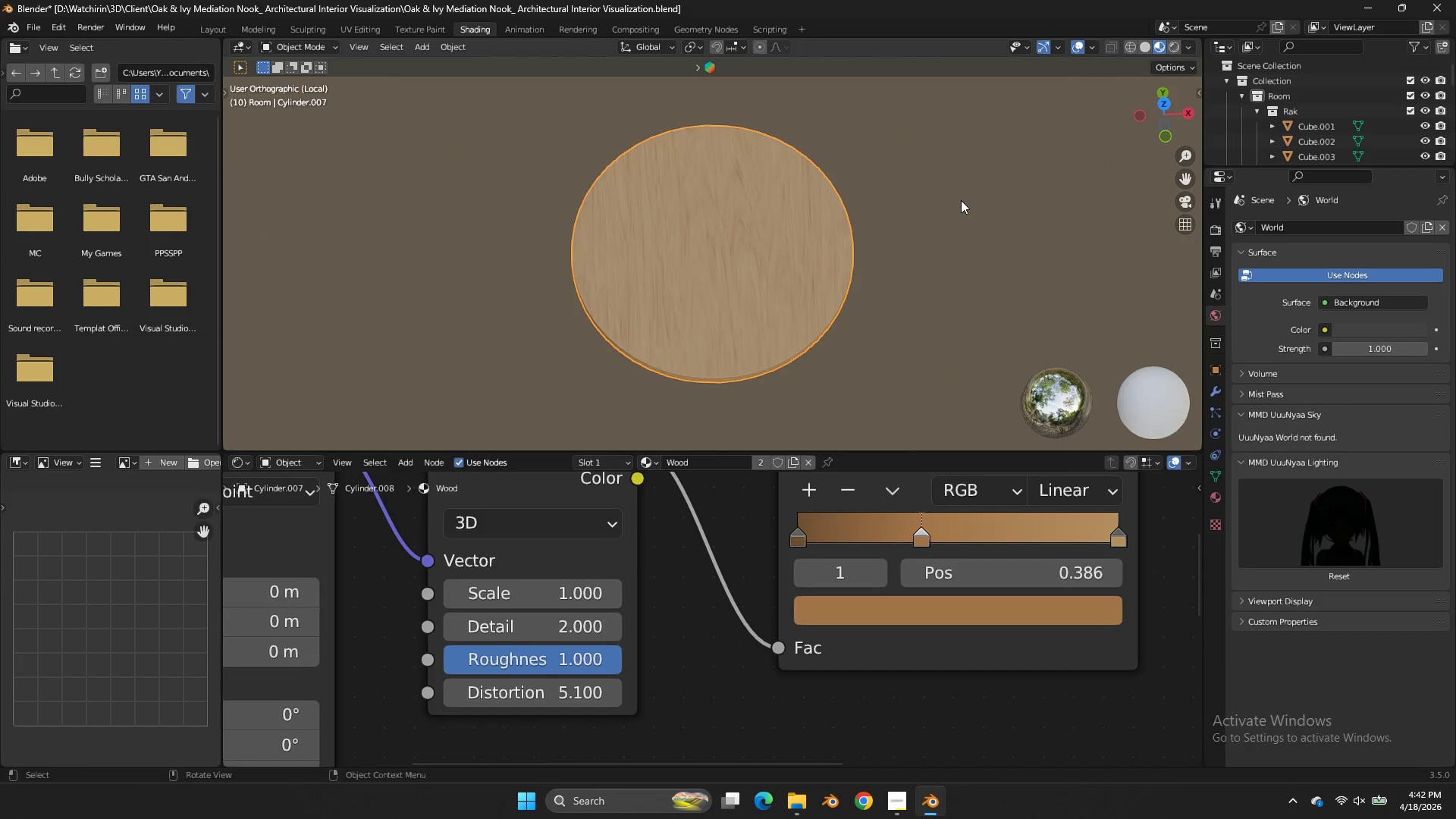 
scroll: coordinate [959, 187], scroll_direction: up, amount: 5.0
 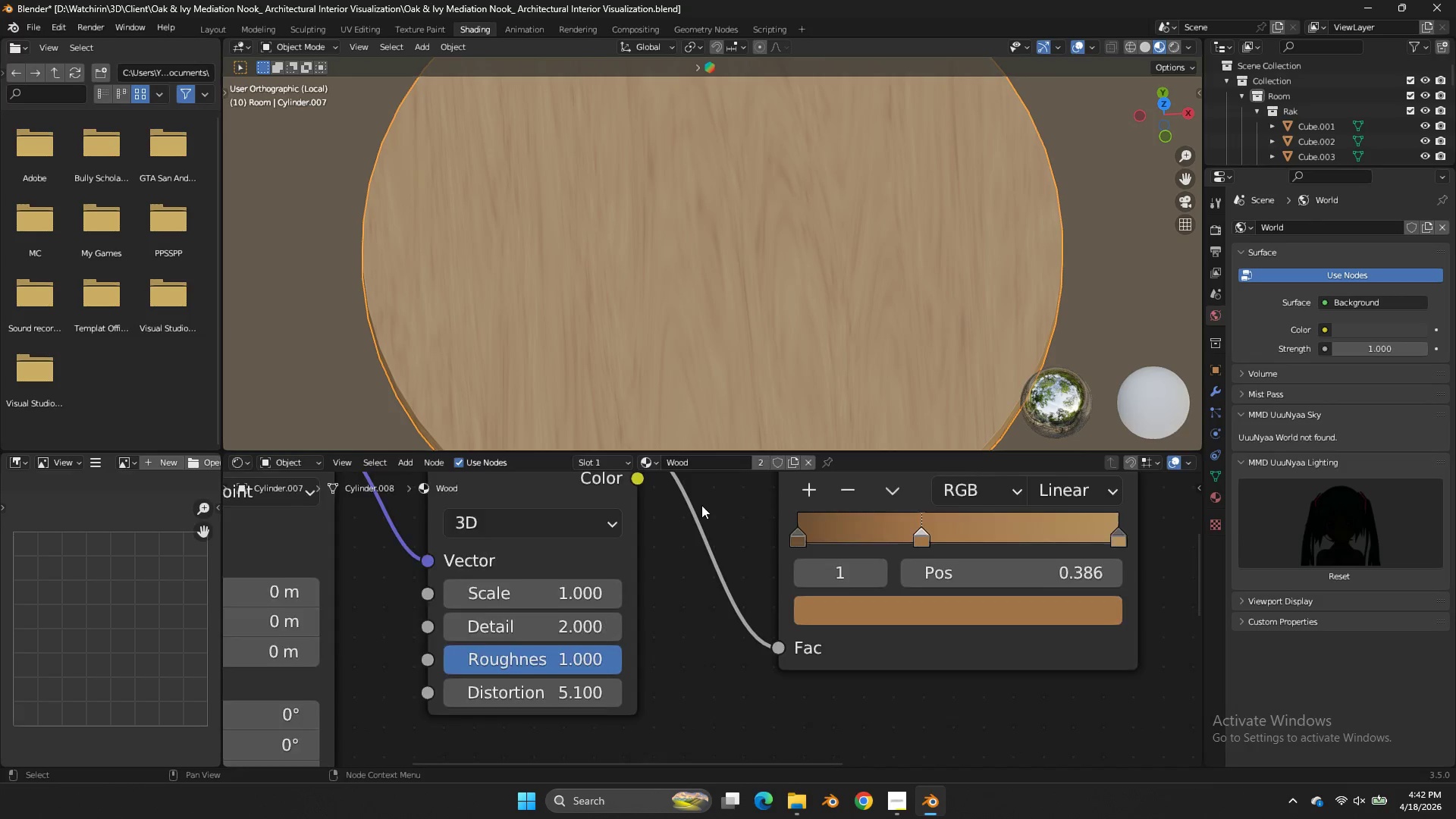 
scroll: coordinate [712, 542], scroll_direction: down, amount: 9.0
 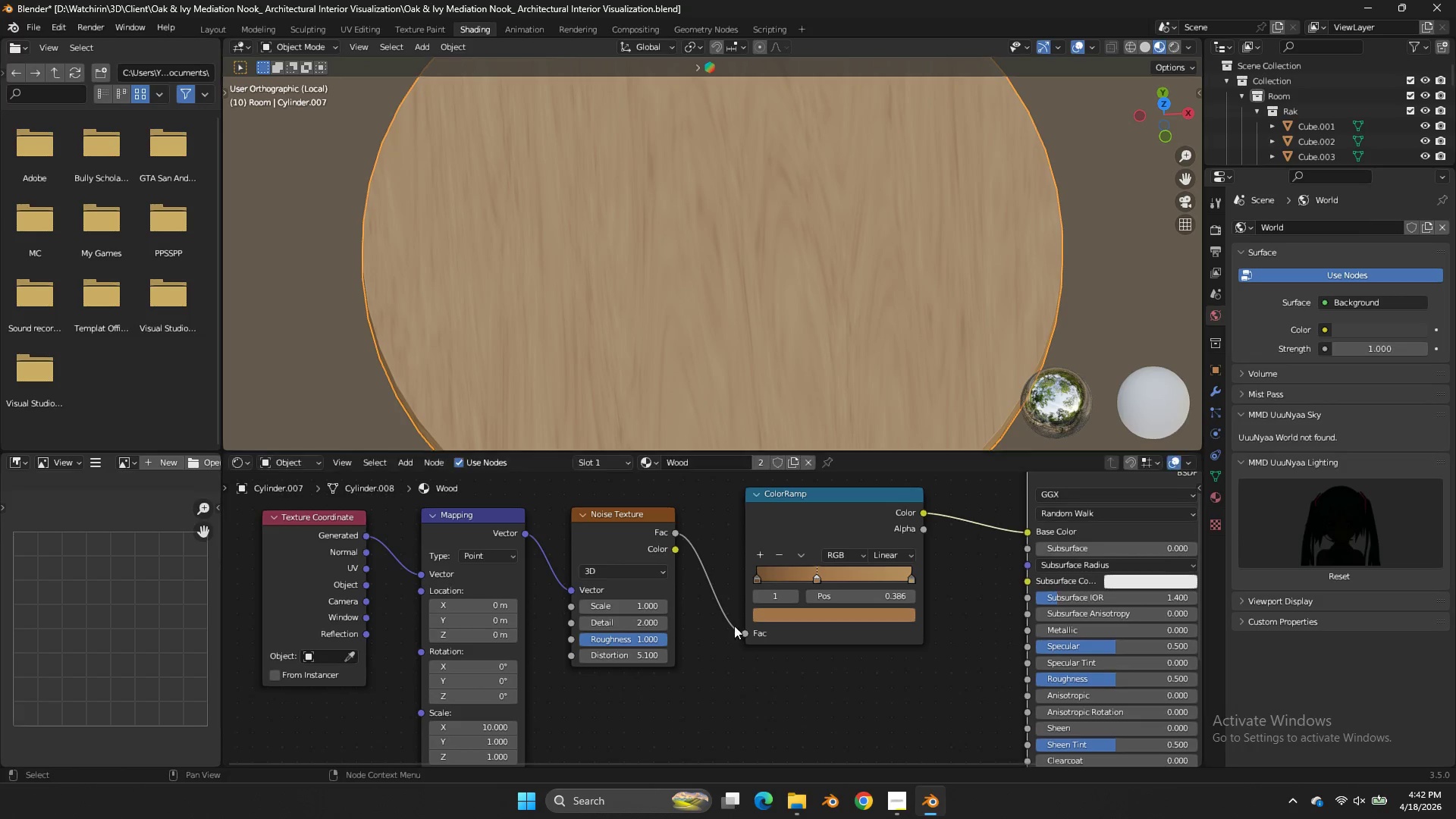 
left_click_drag(start_coordinate=[632, 620], to_coordinate=[867, 425])
 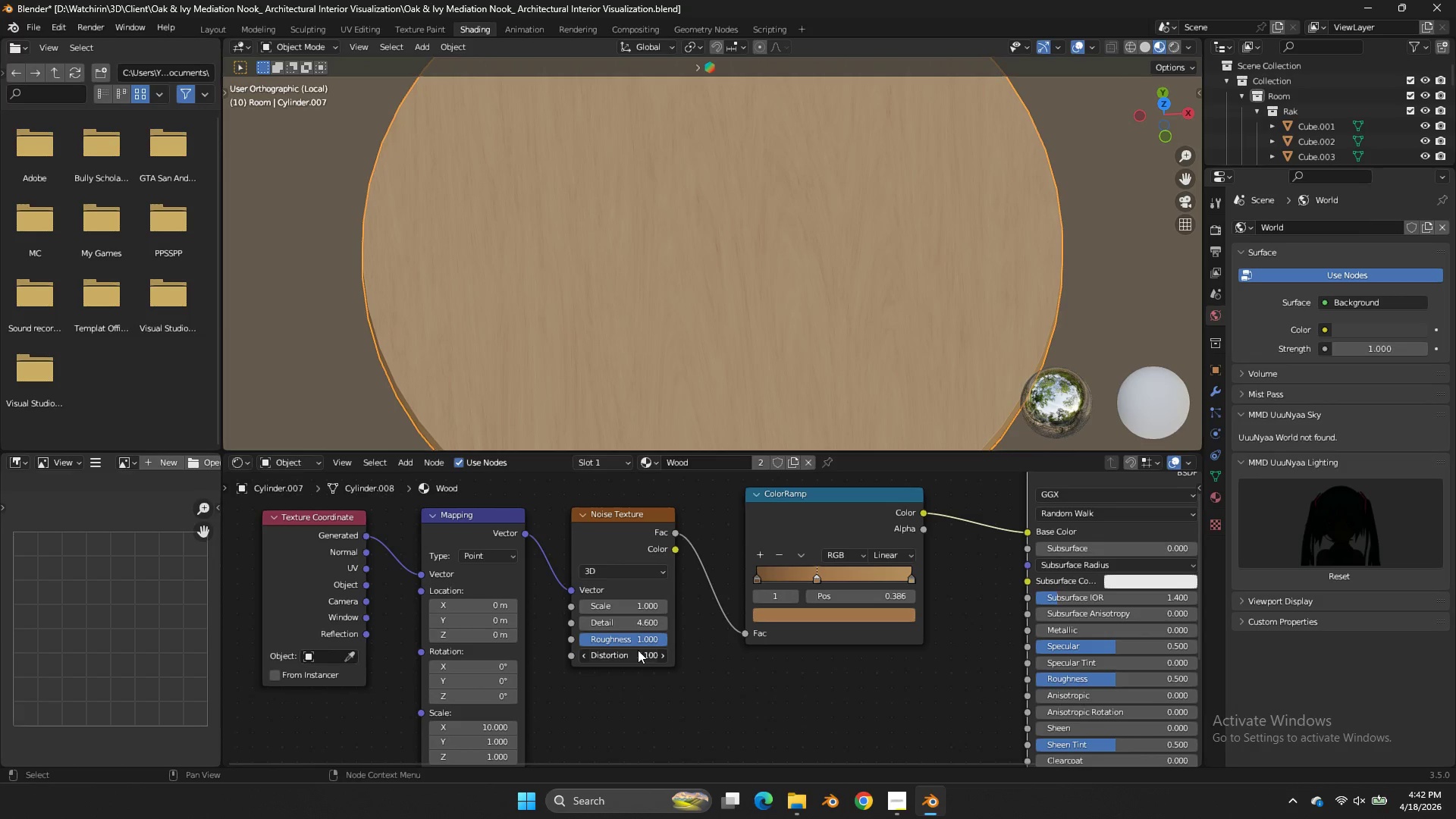 
left_click_drag(start_coordinate=[638, 650], to_coordinate=[676, 454])
 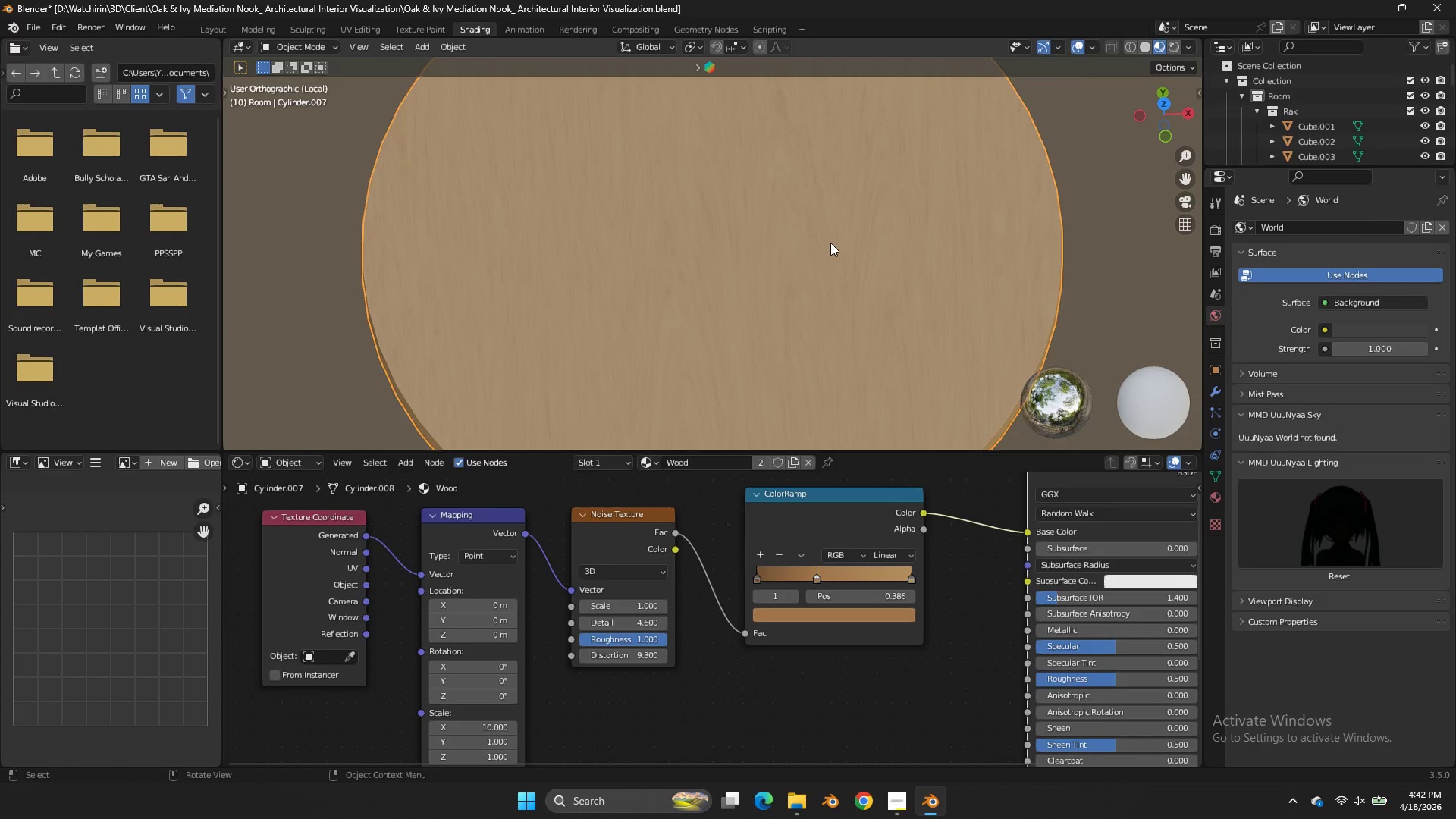 
scroll: coordinate [835, 236], scroll_direction: down, amount: 1.0
 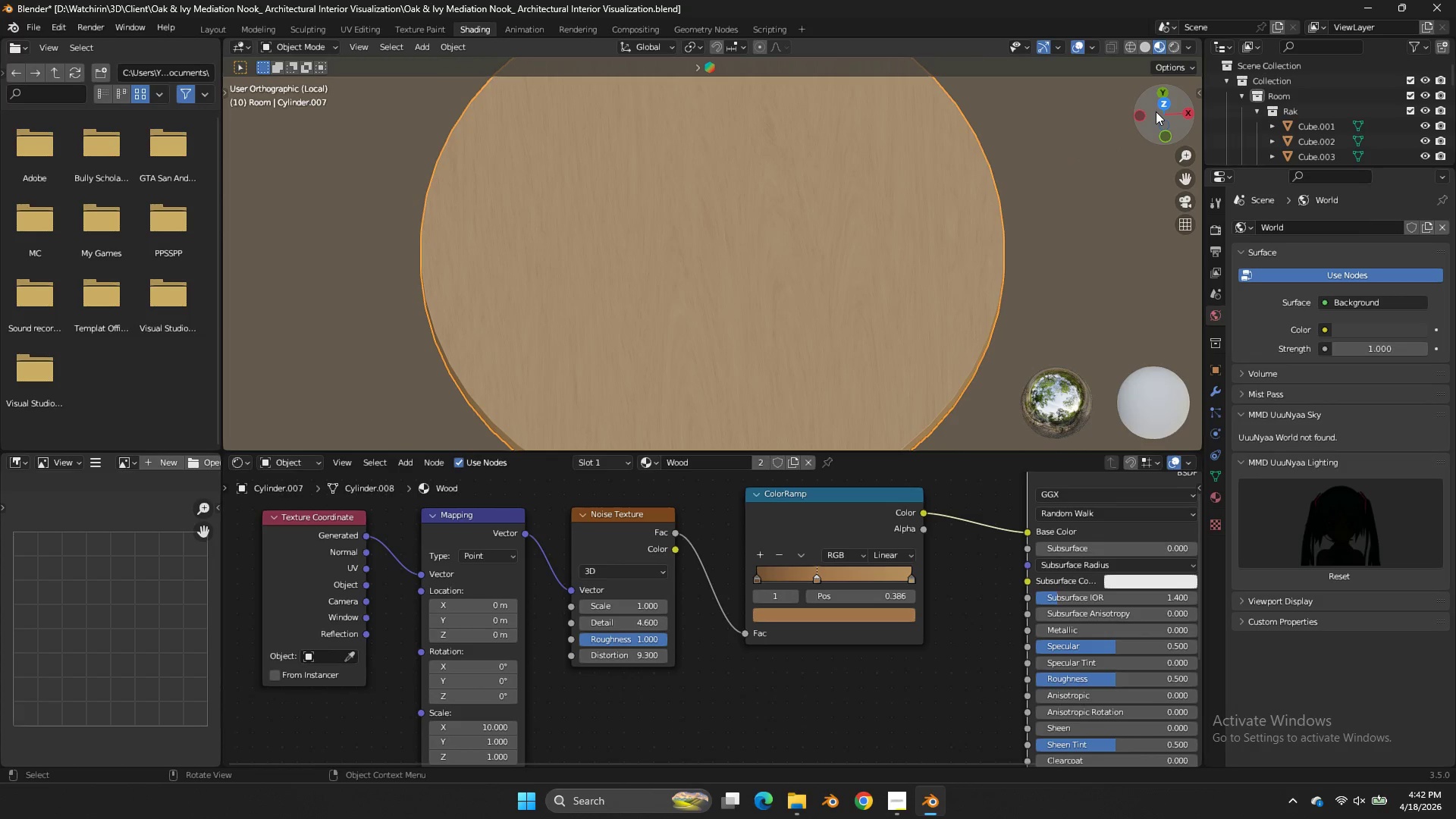 
left_click([1156, 109])
 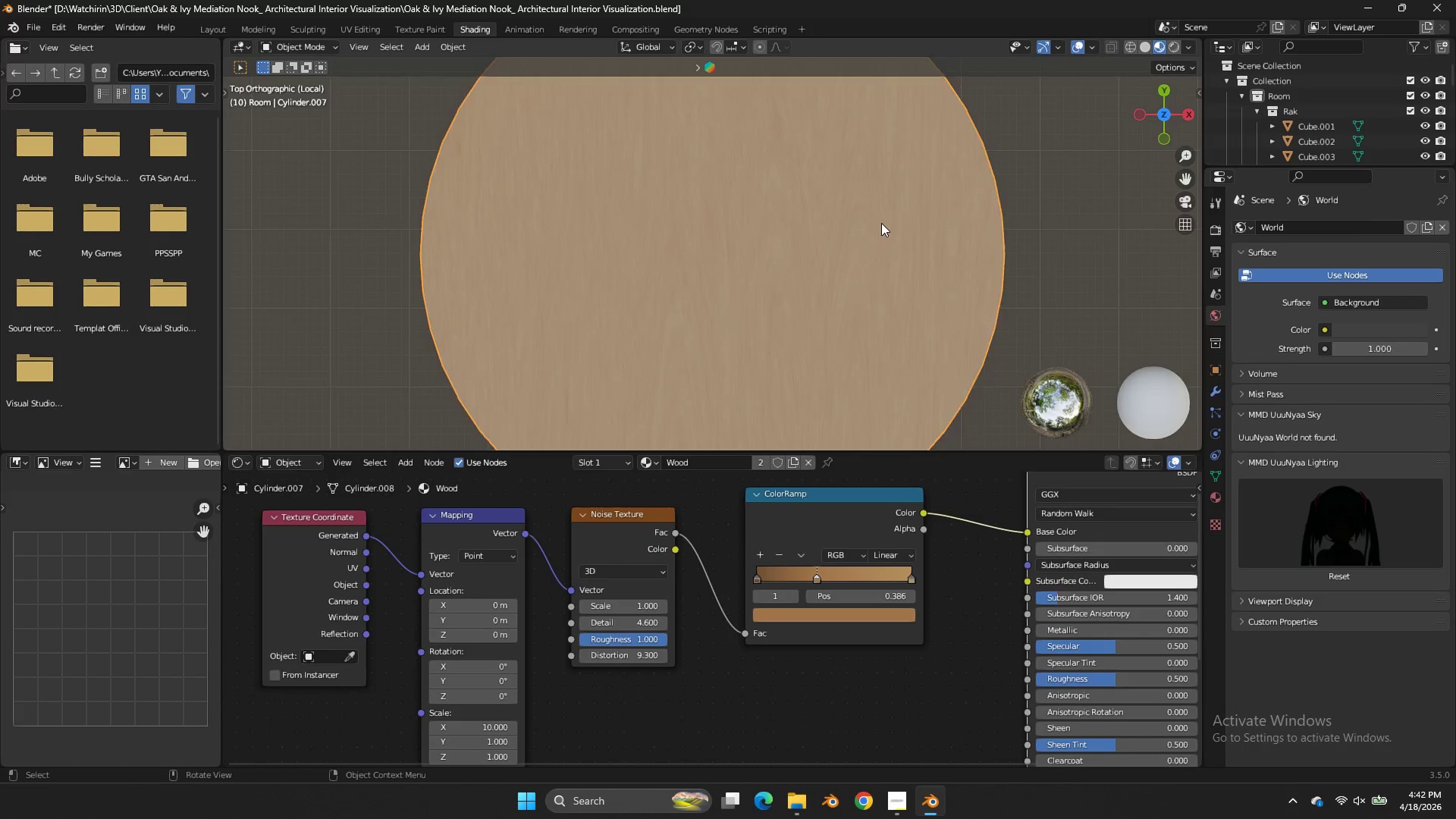 
scroll: coordinate [876, 237], scroll_direction: none, amount: 0.0
 